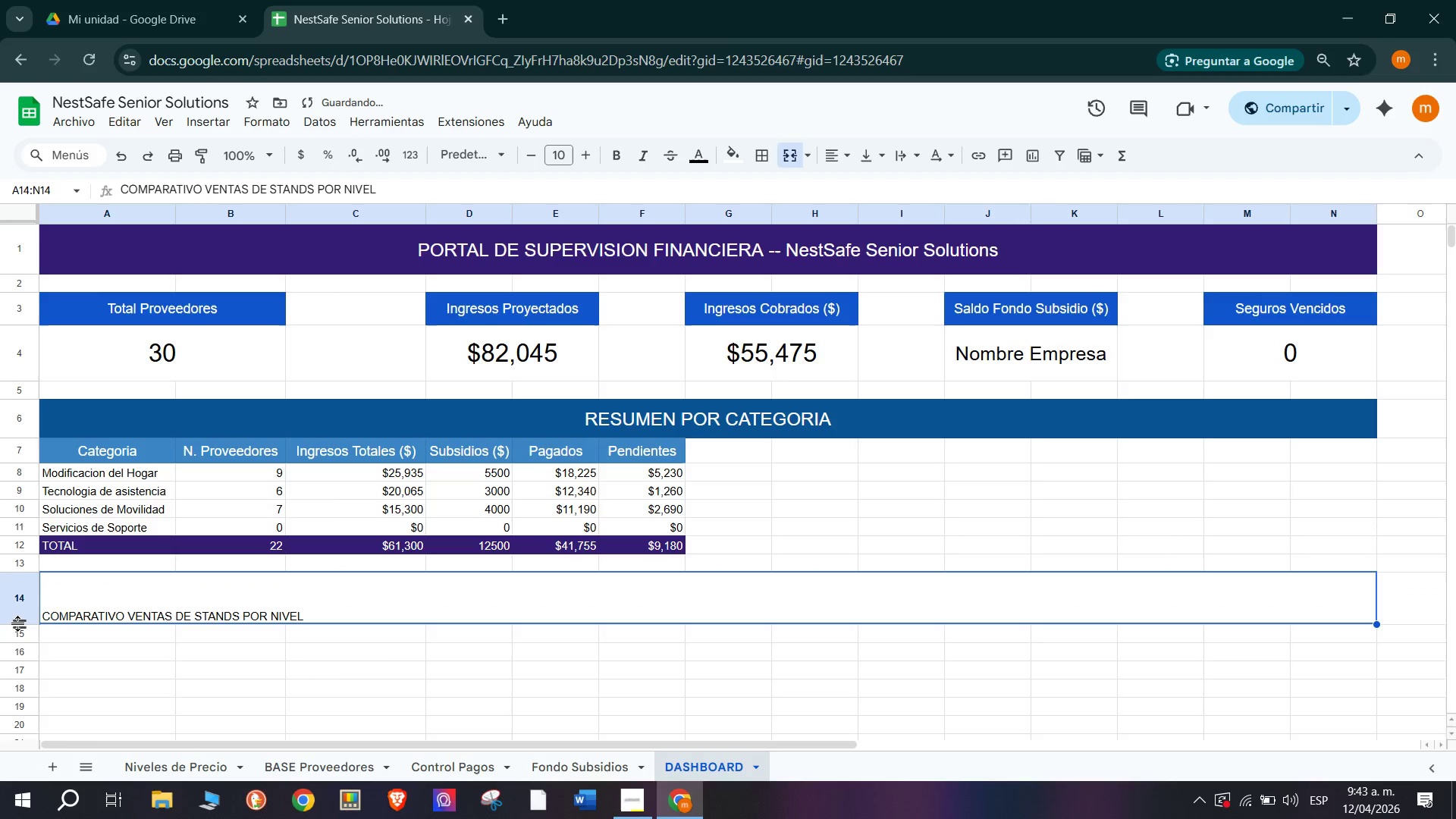 
left_click_drag(start_coordinate=[18, 623], to_coordinate=[18, 616])
 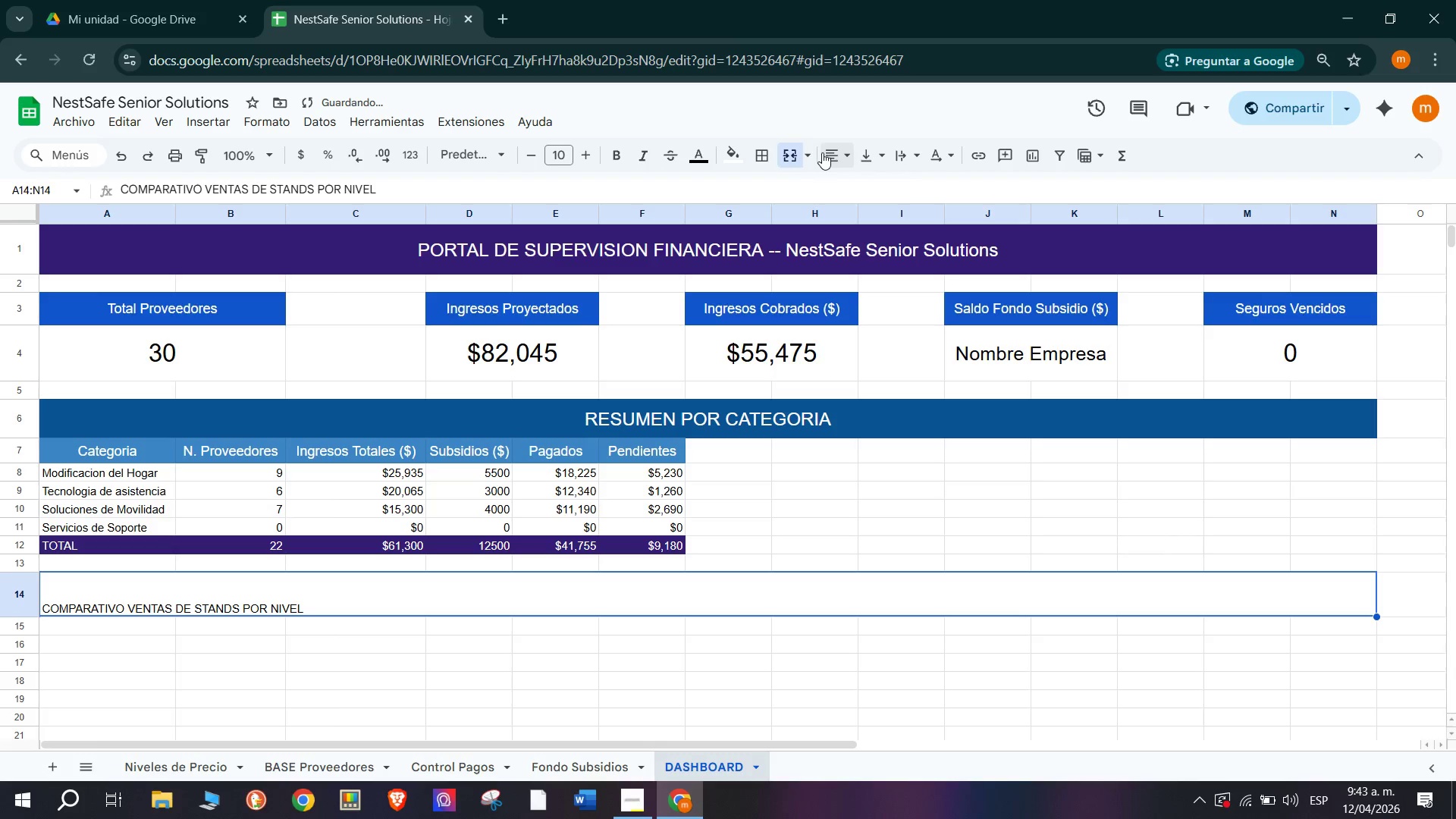 
double_click([860, 190])
 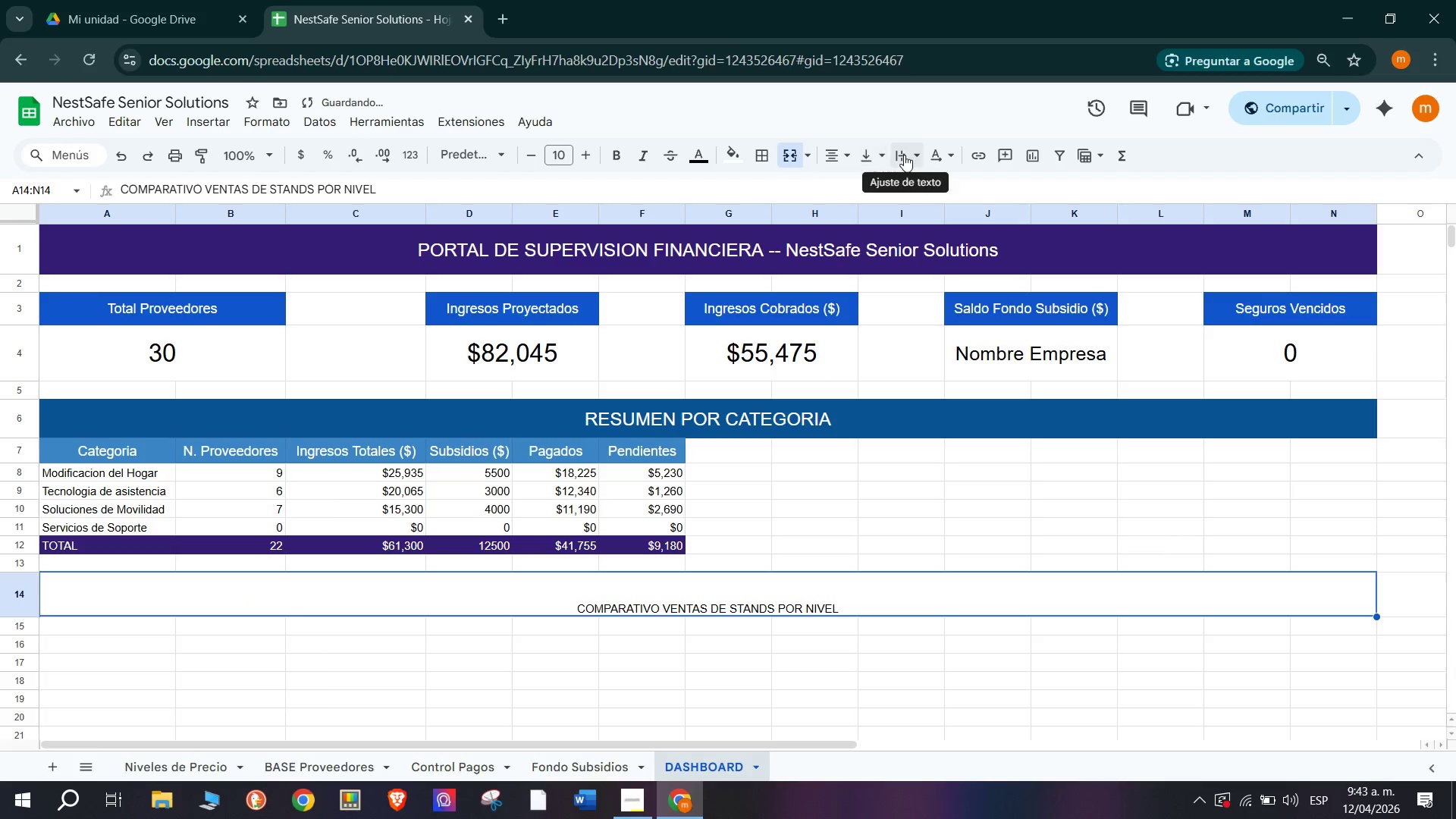 
left_click([870, 155])
 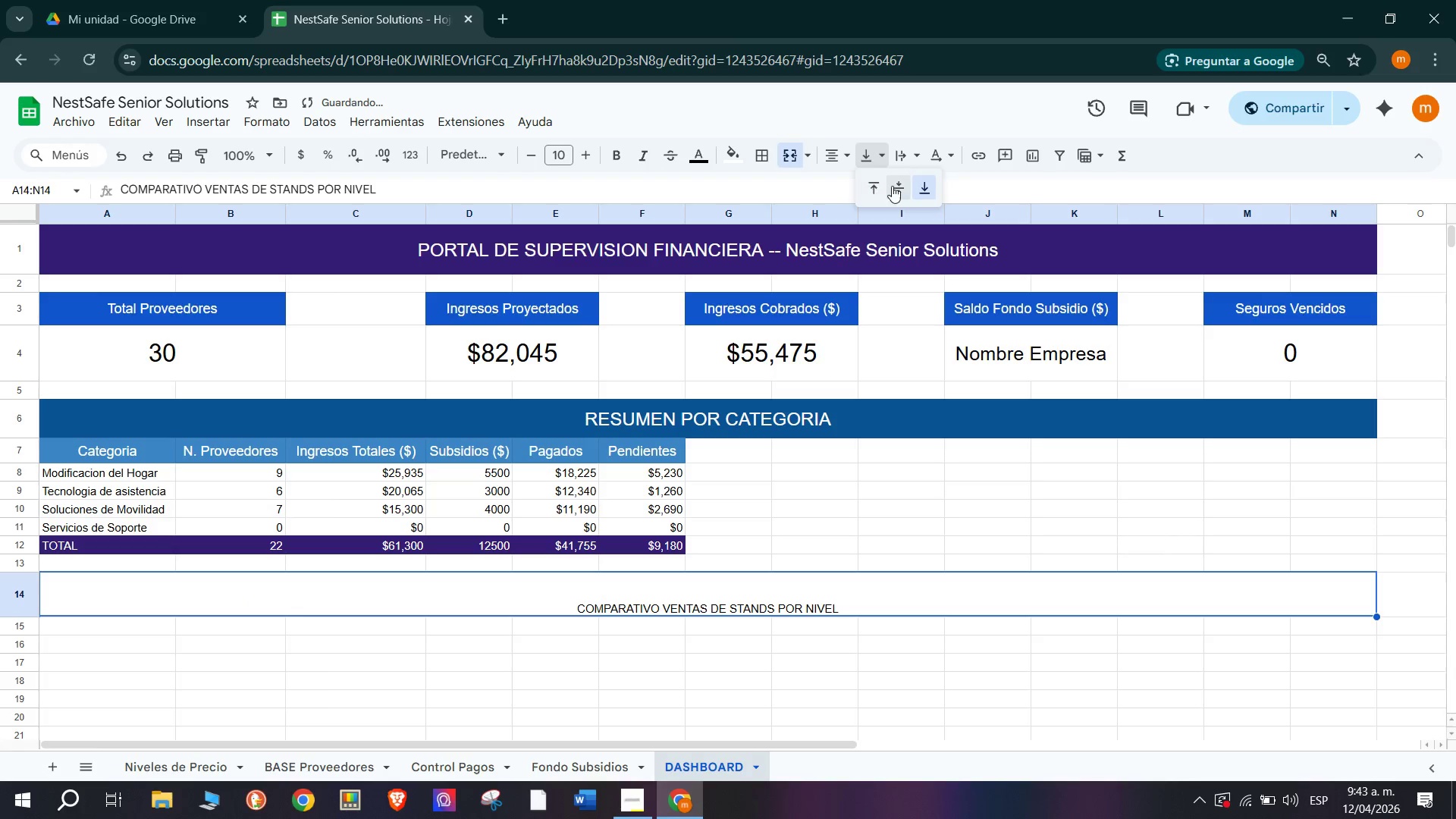 
left_click([892, 186])
 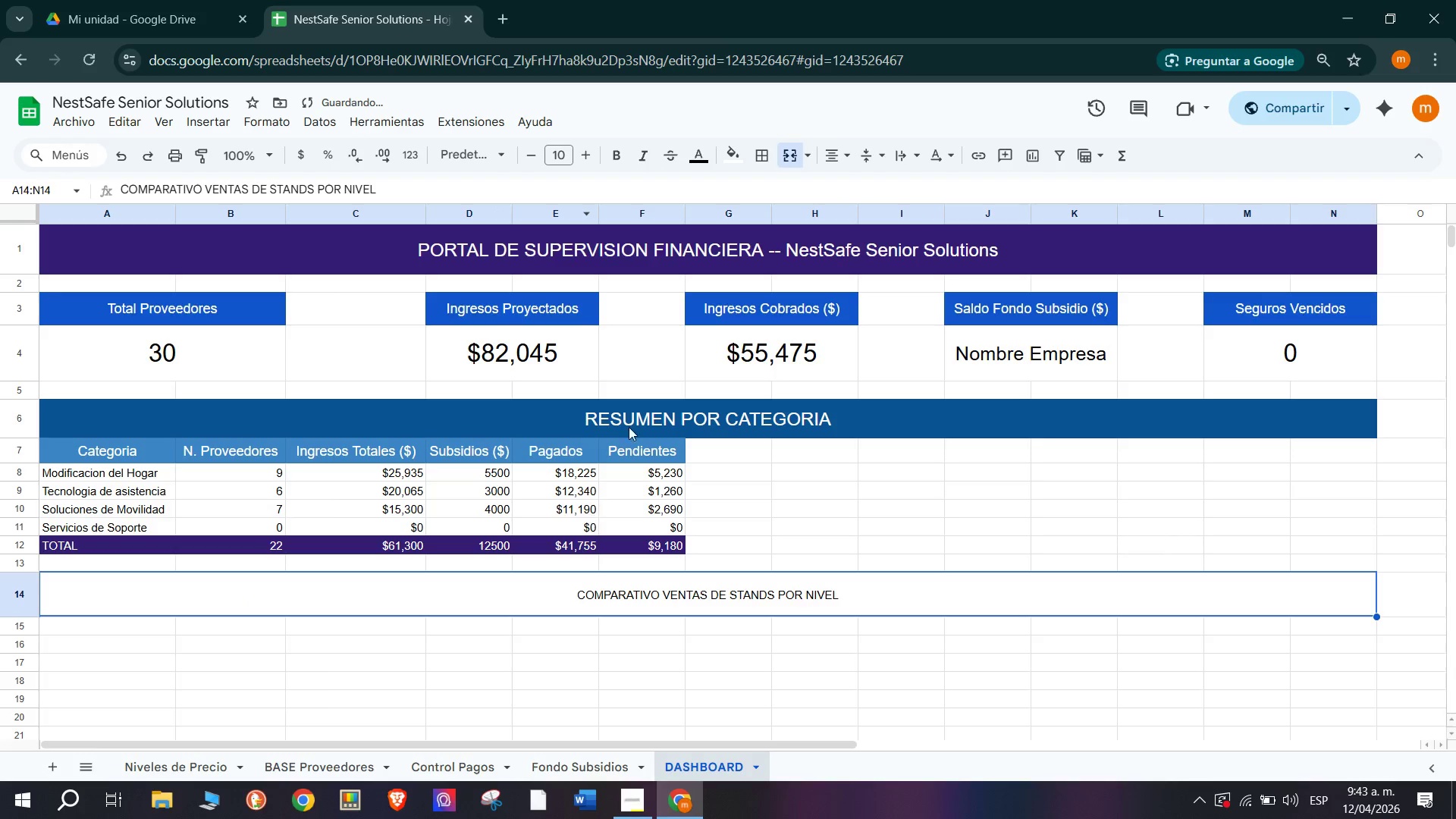 
left_click([685, 241])
 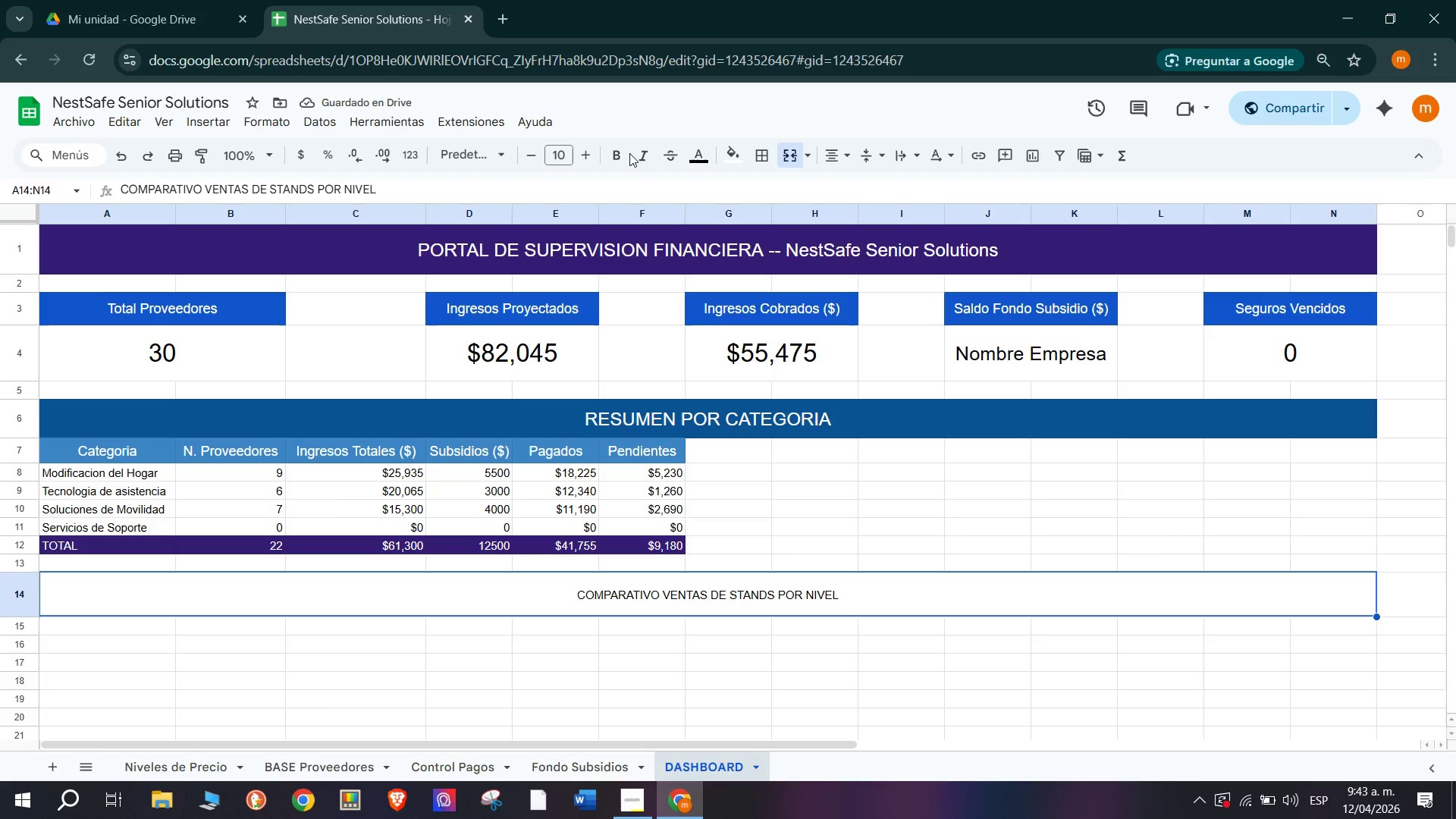 
double_click([587, 153])
 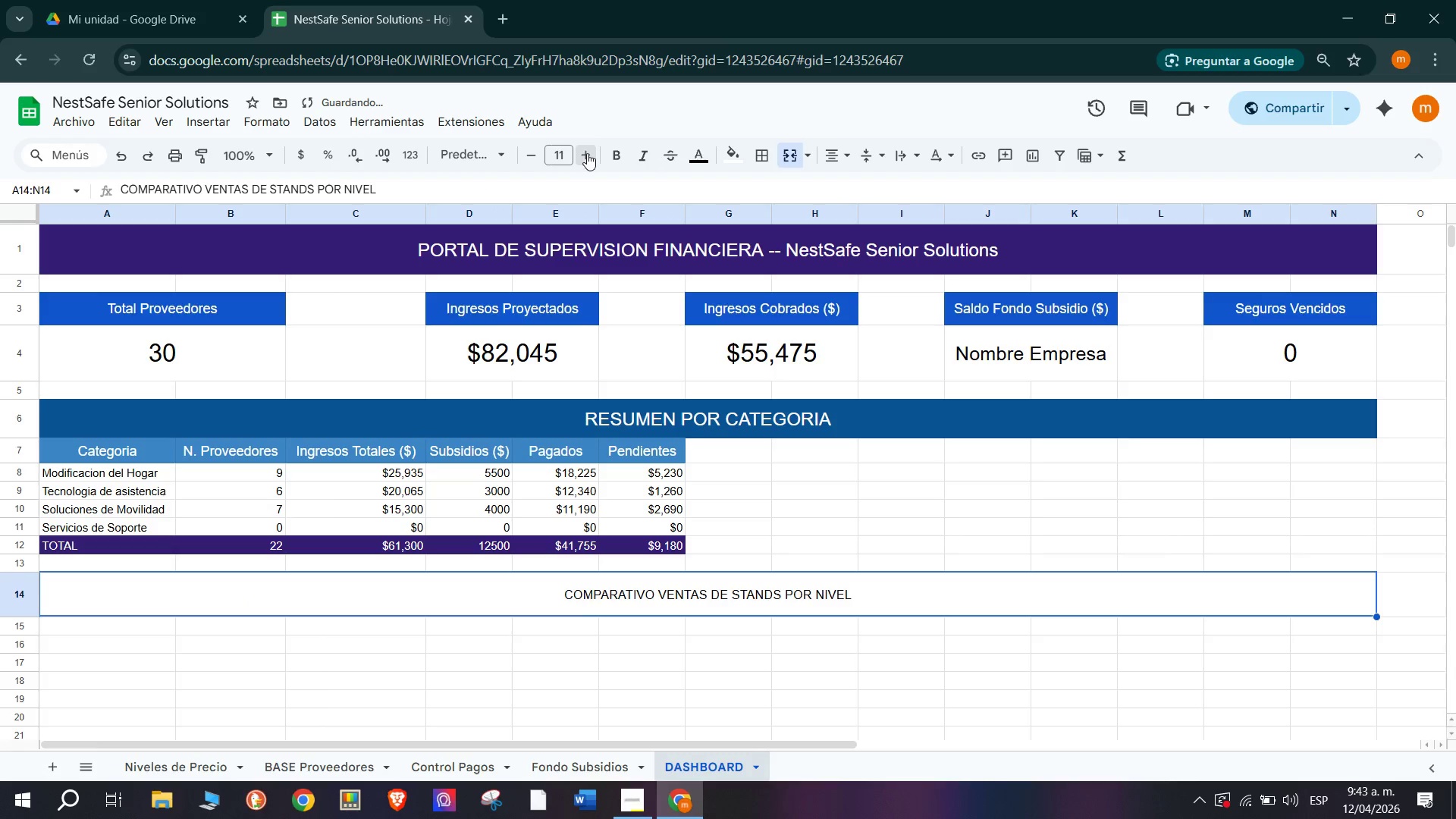 
triple_click([587, 153])
 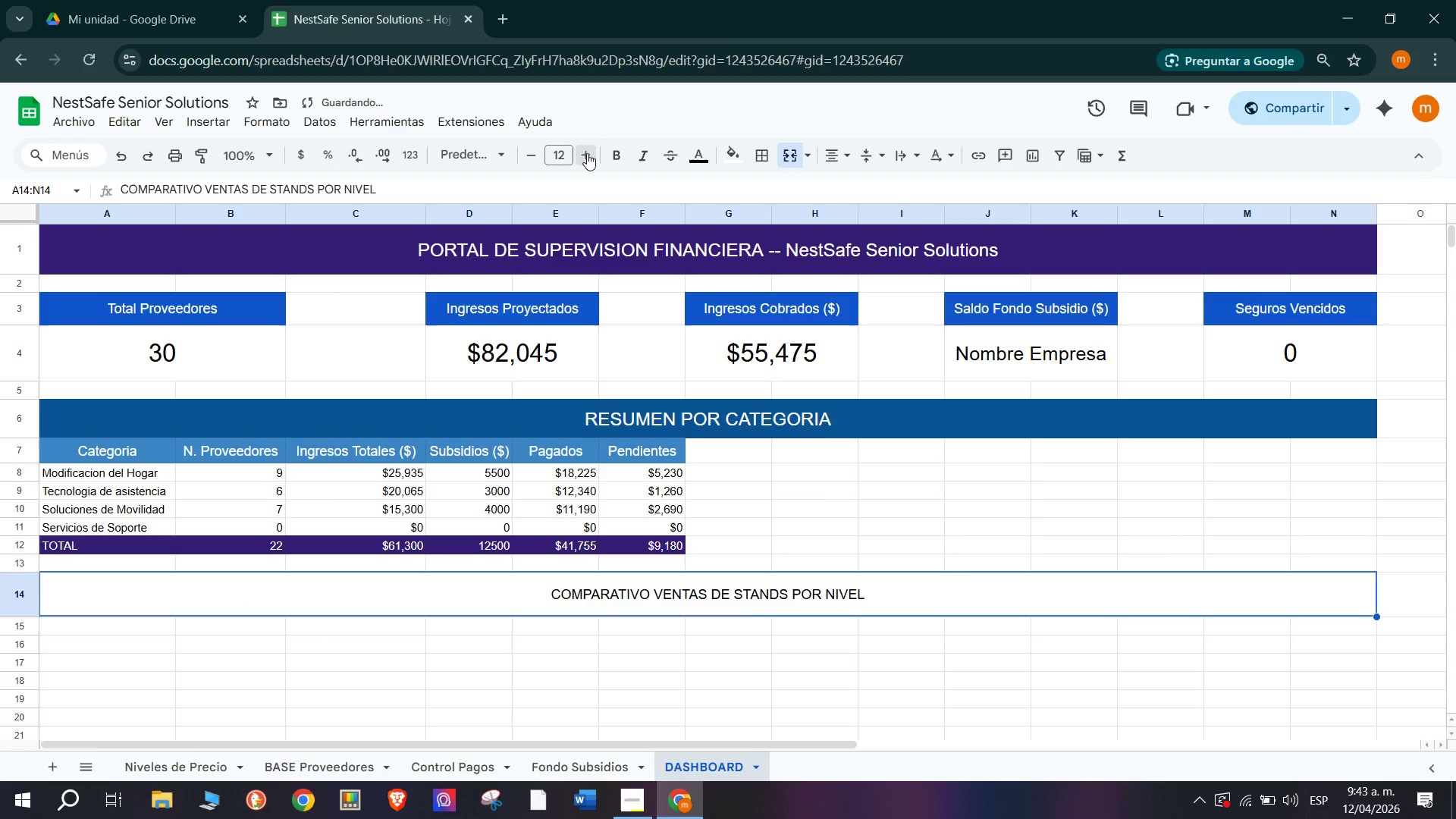 
triple_click([587, 153])
 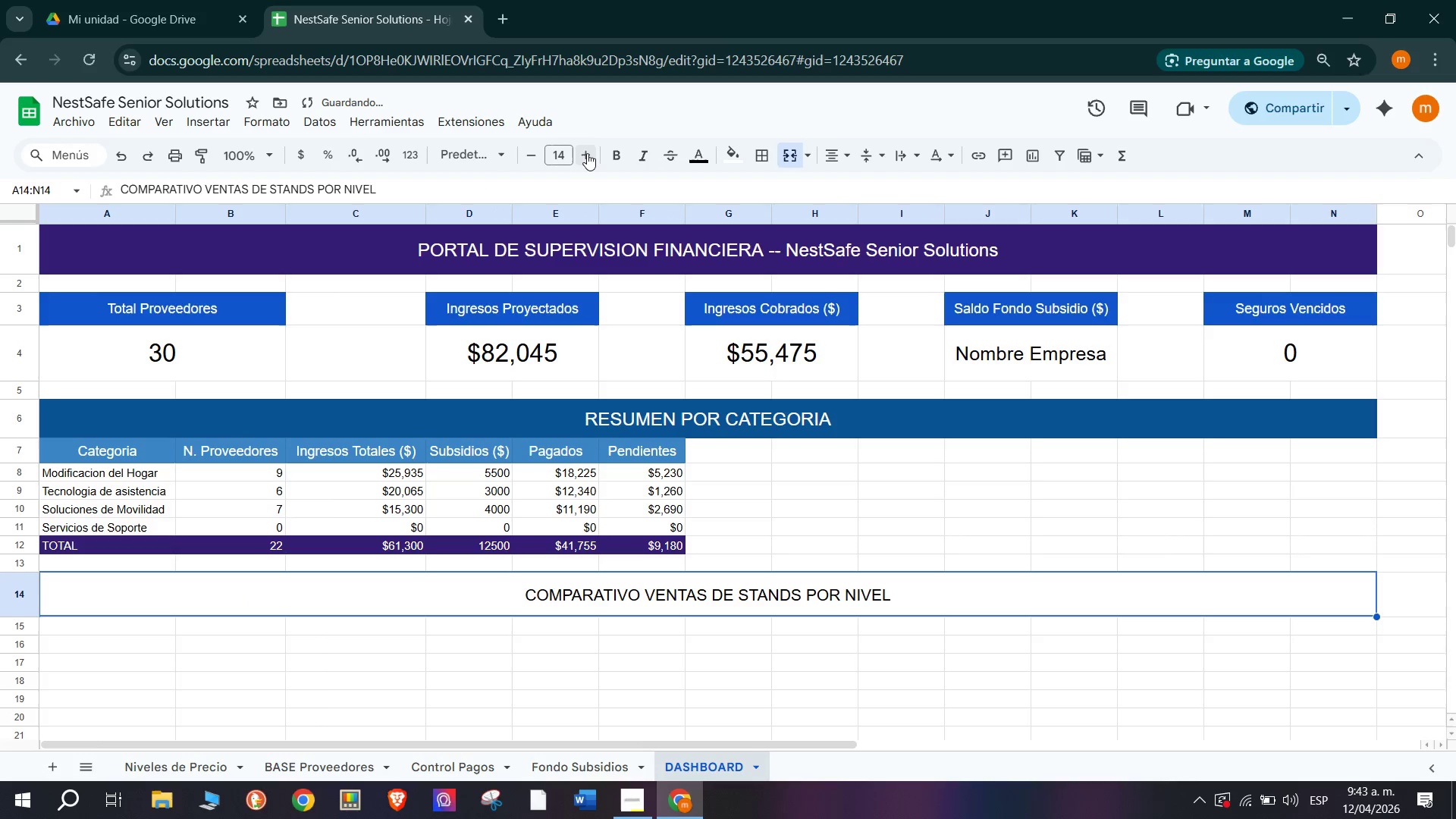 
triple_click([587, 153])
 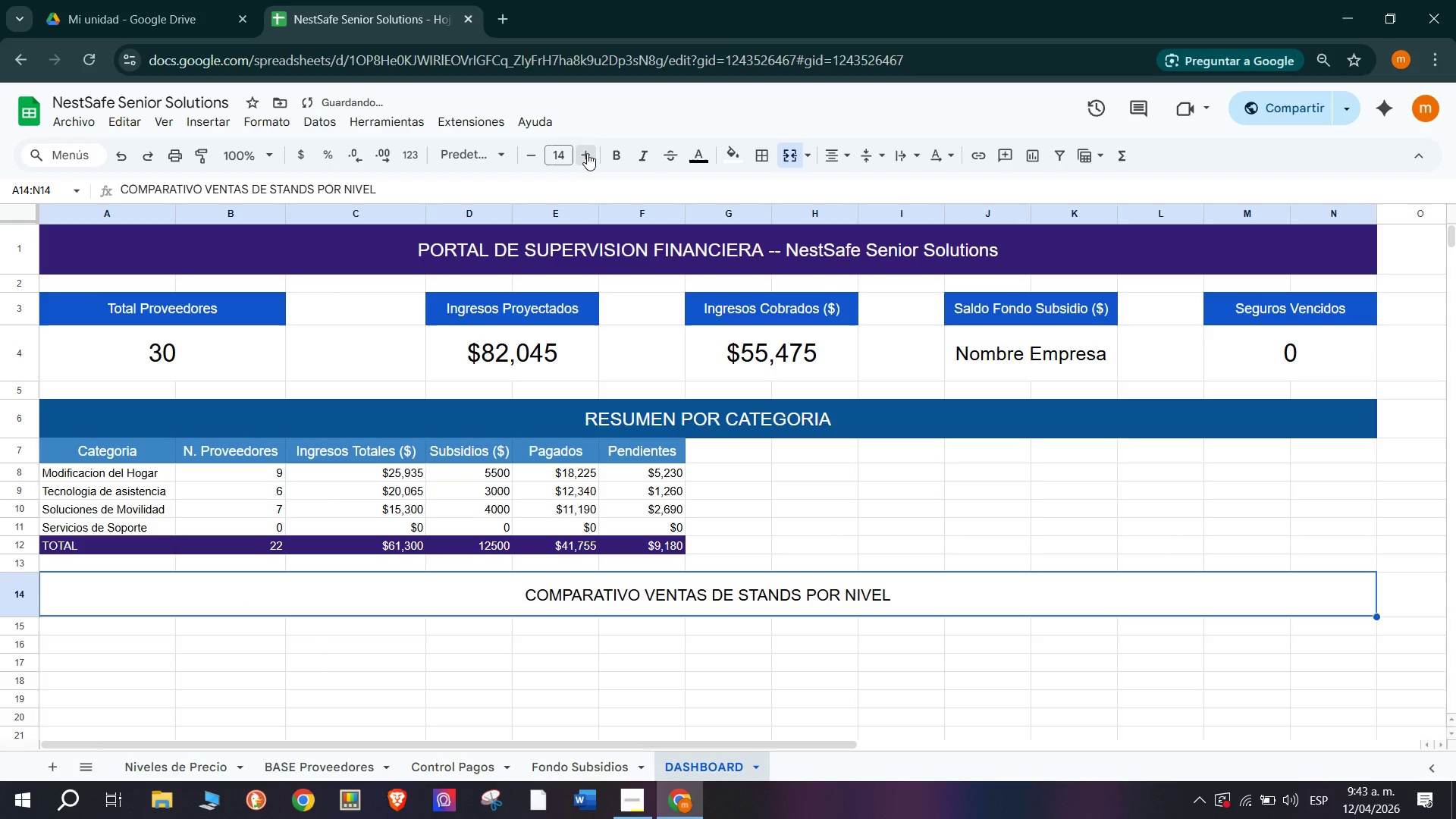 
triple_click([587, 153])
 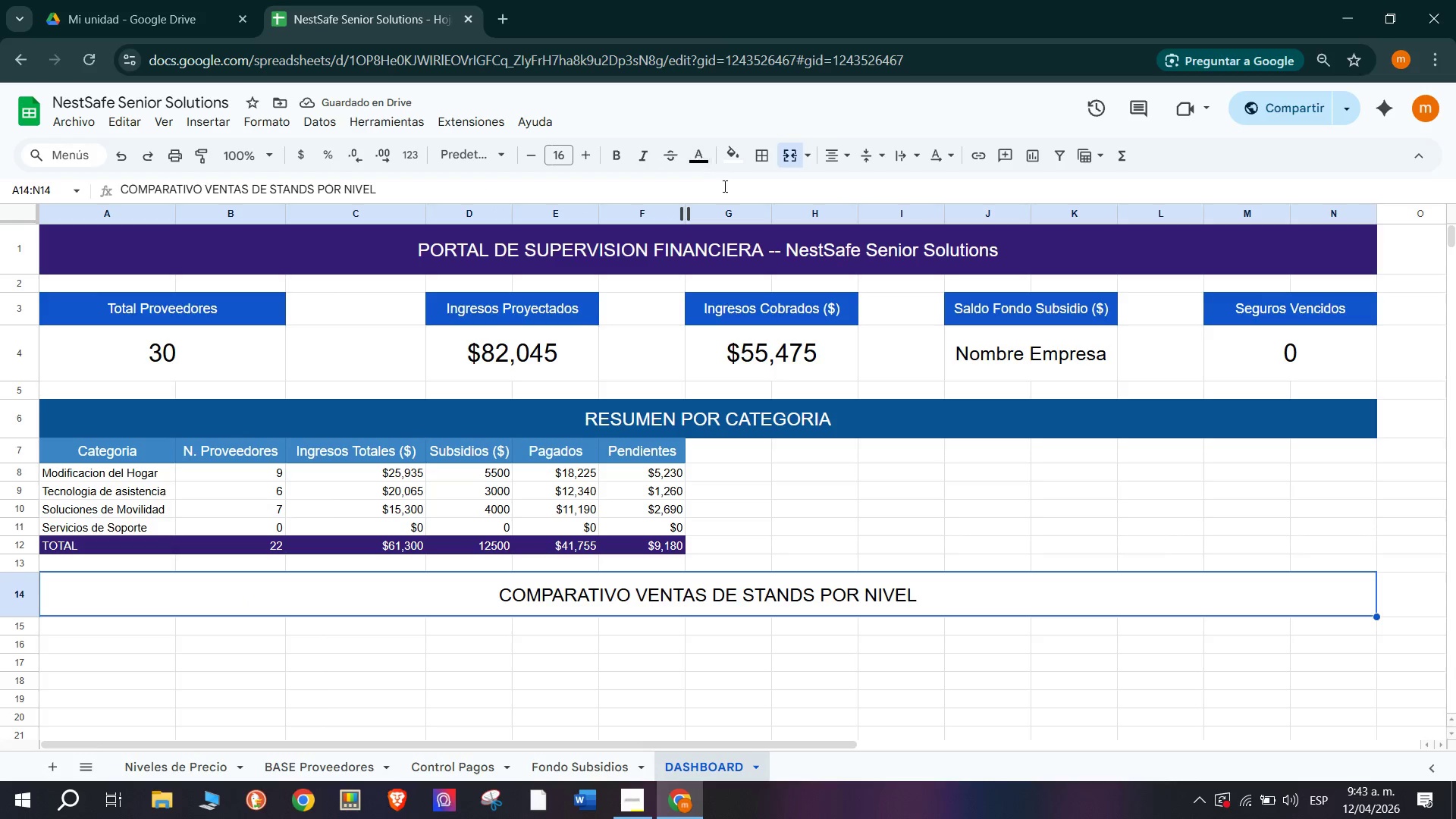 
left_click([791, 245])
 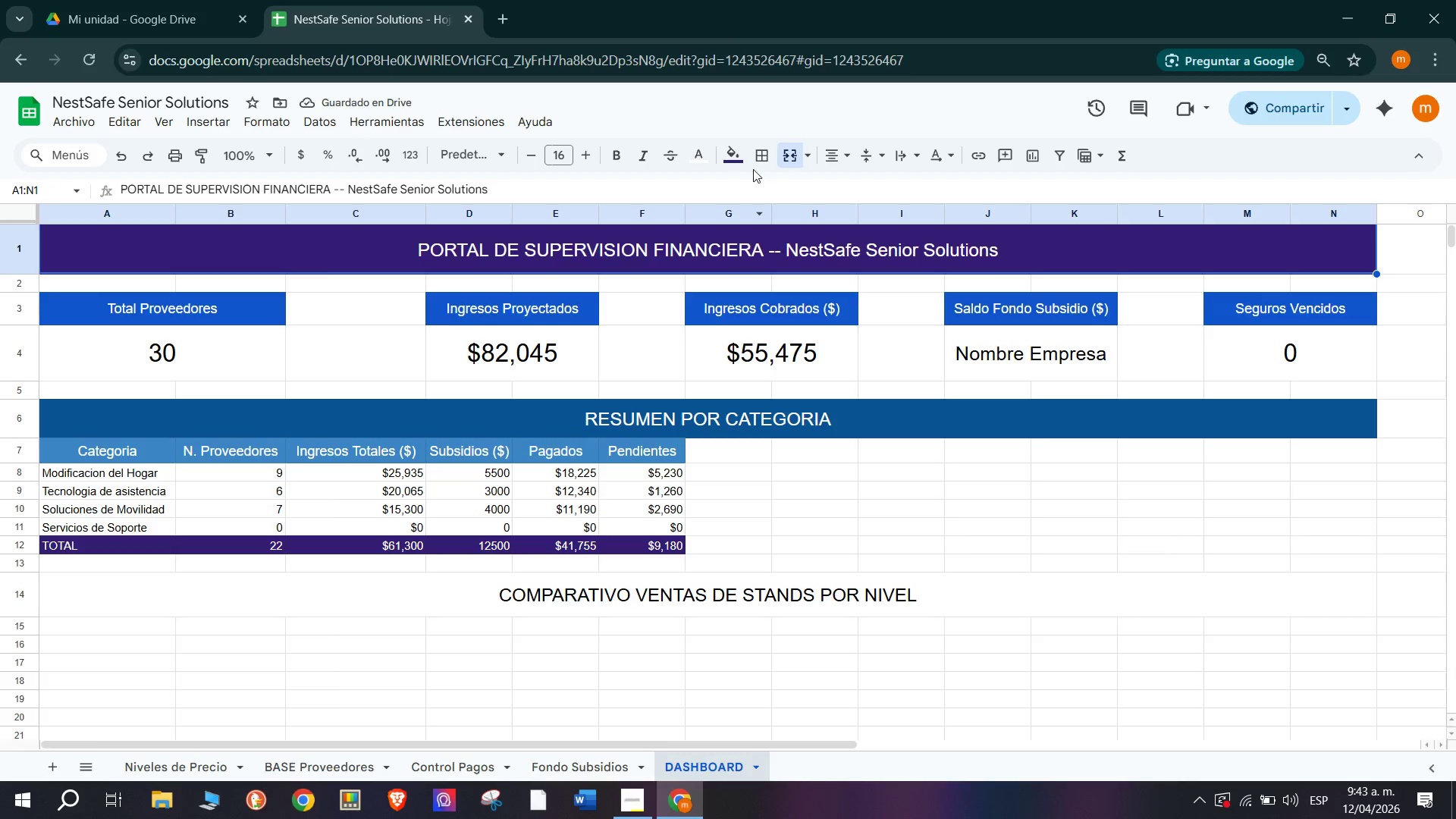 
left_click([736, 158])
 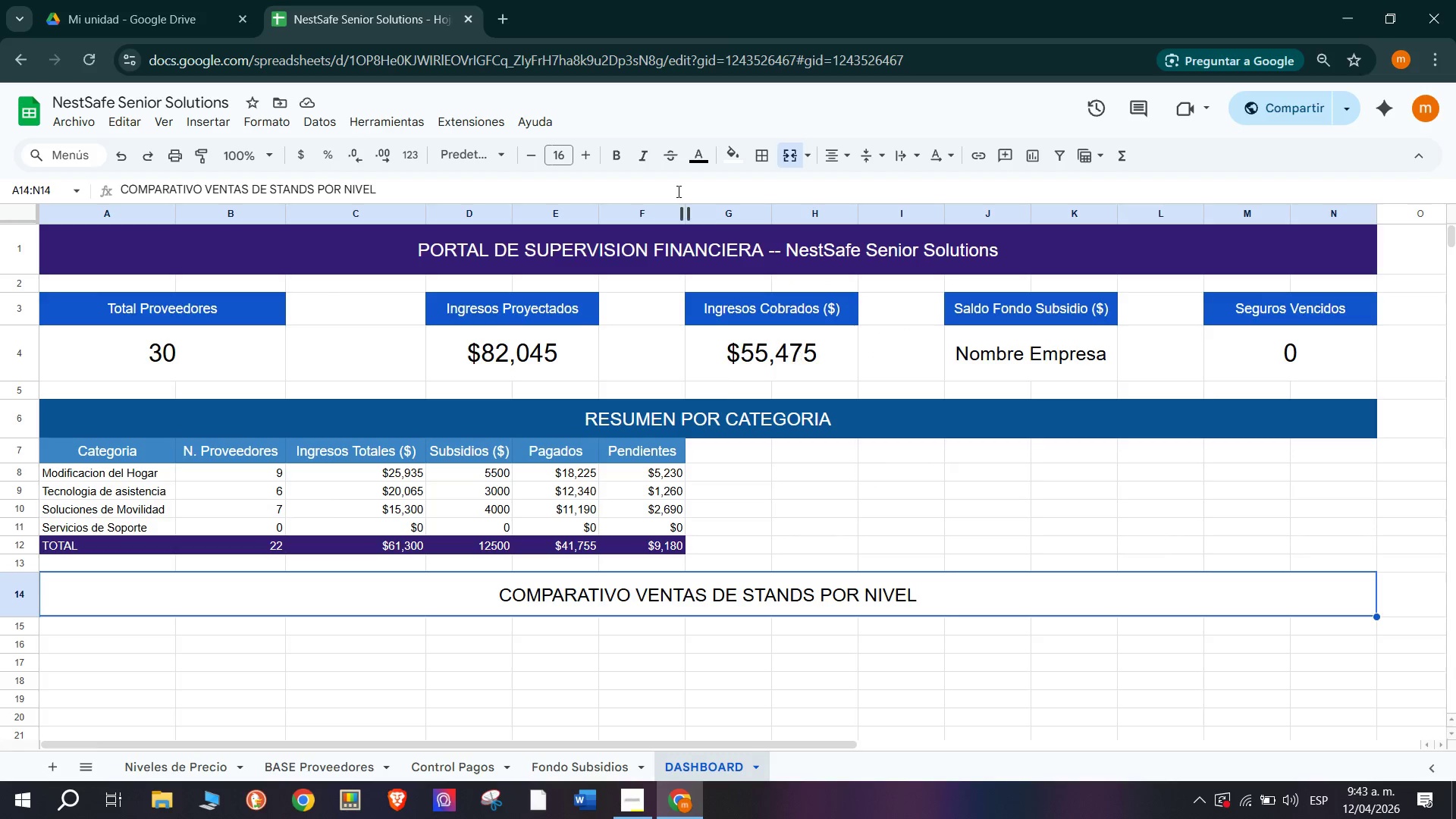 
left_click([730, 147])
 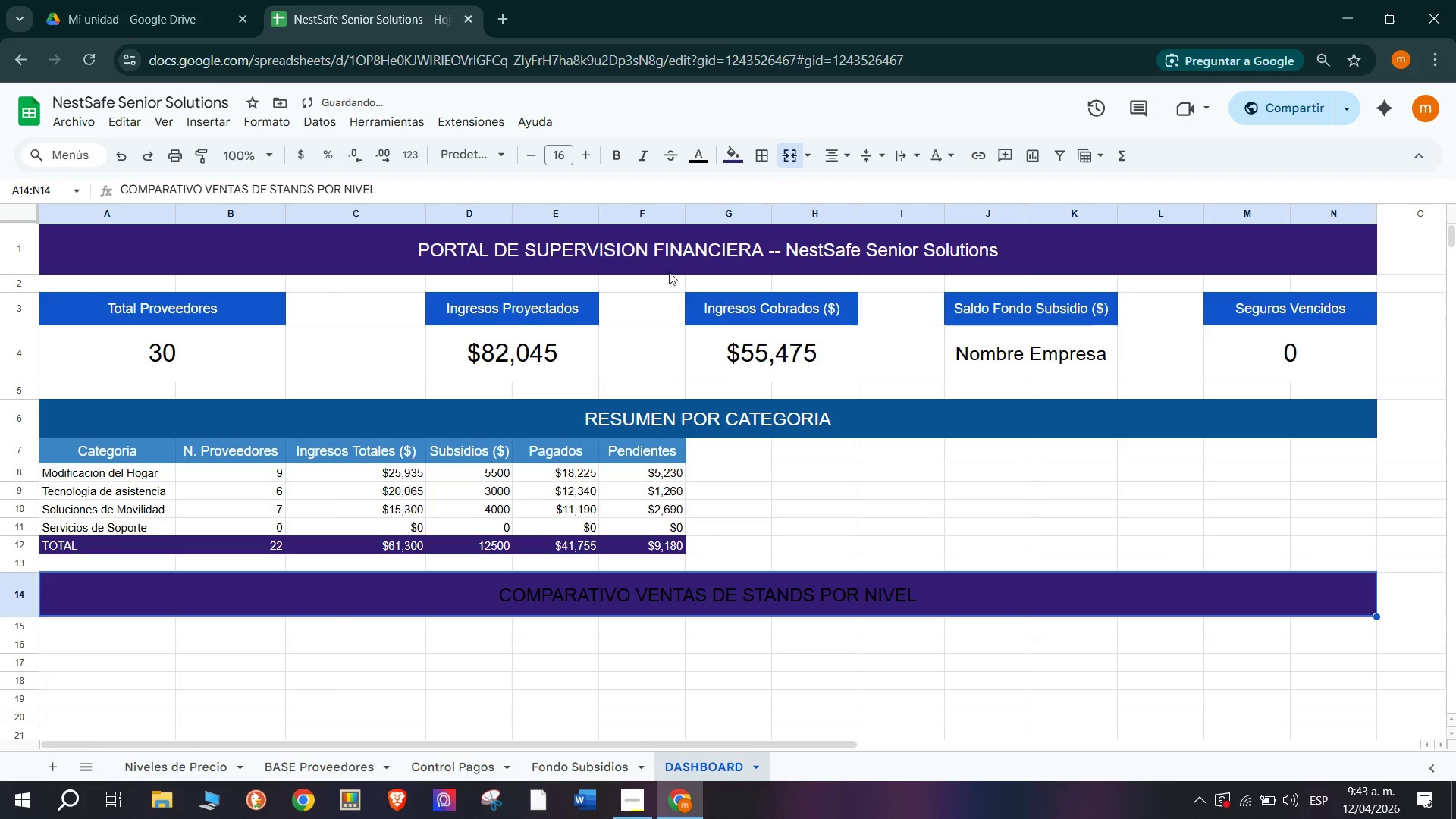 
left_click([698, 158])
 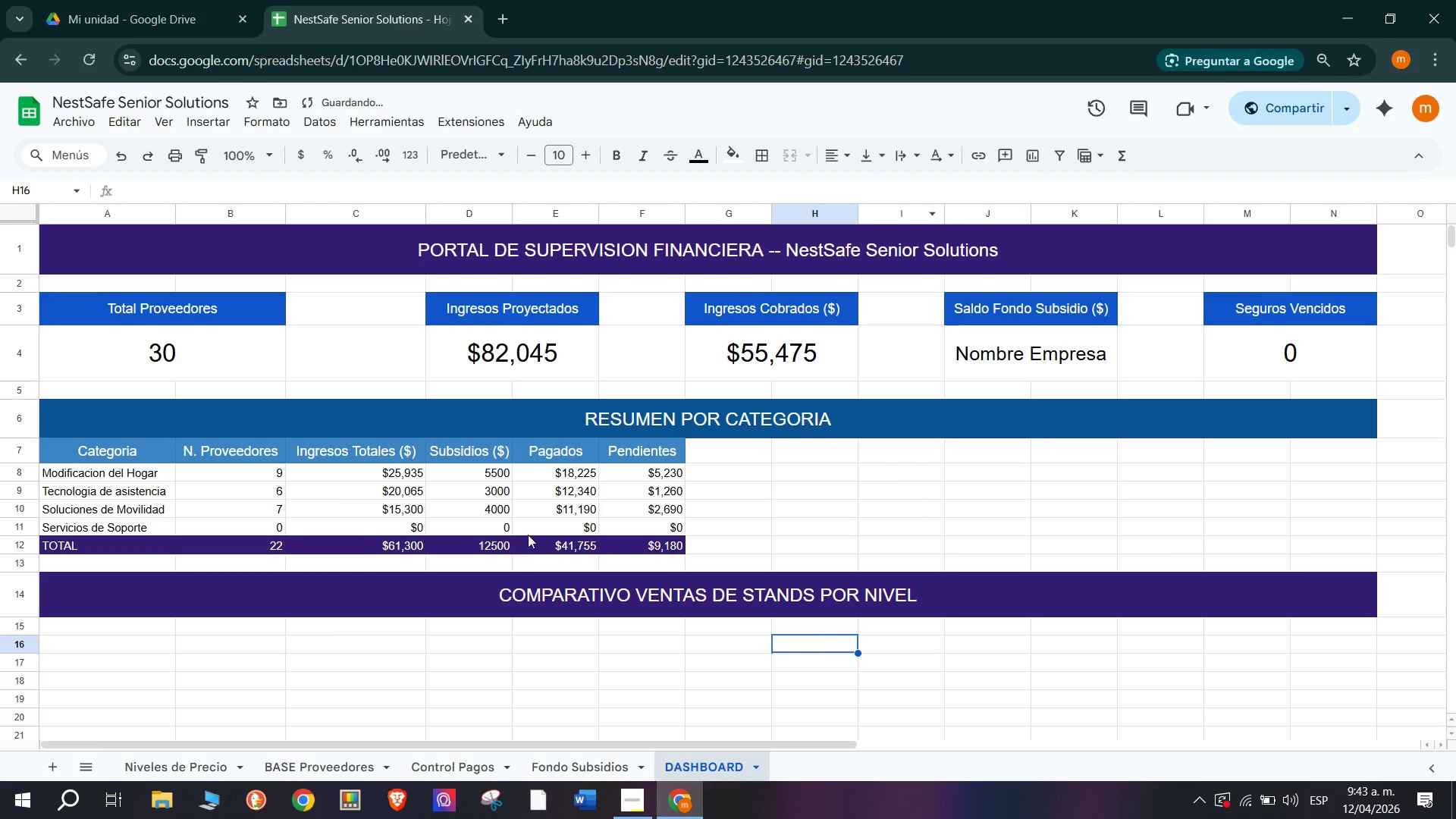 
scroll: coordinate [479, 521], scroll_direction: none, amount: 0.0
 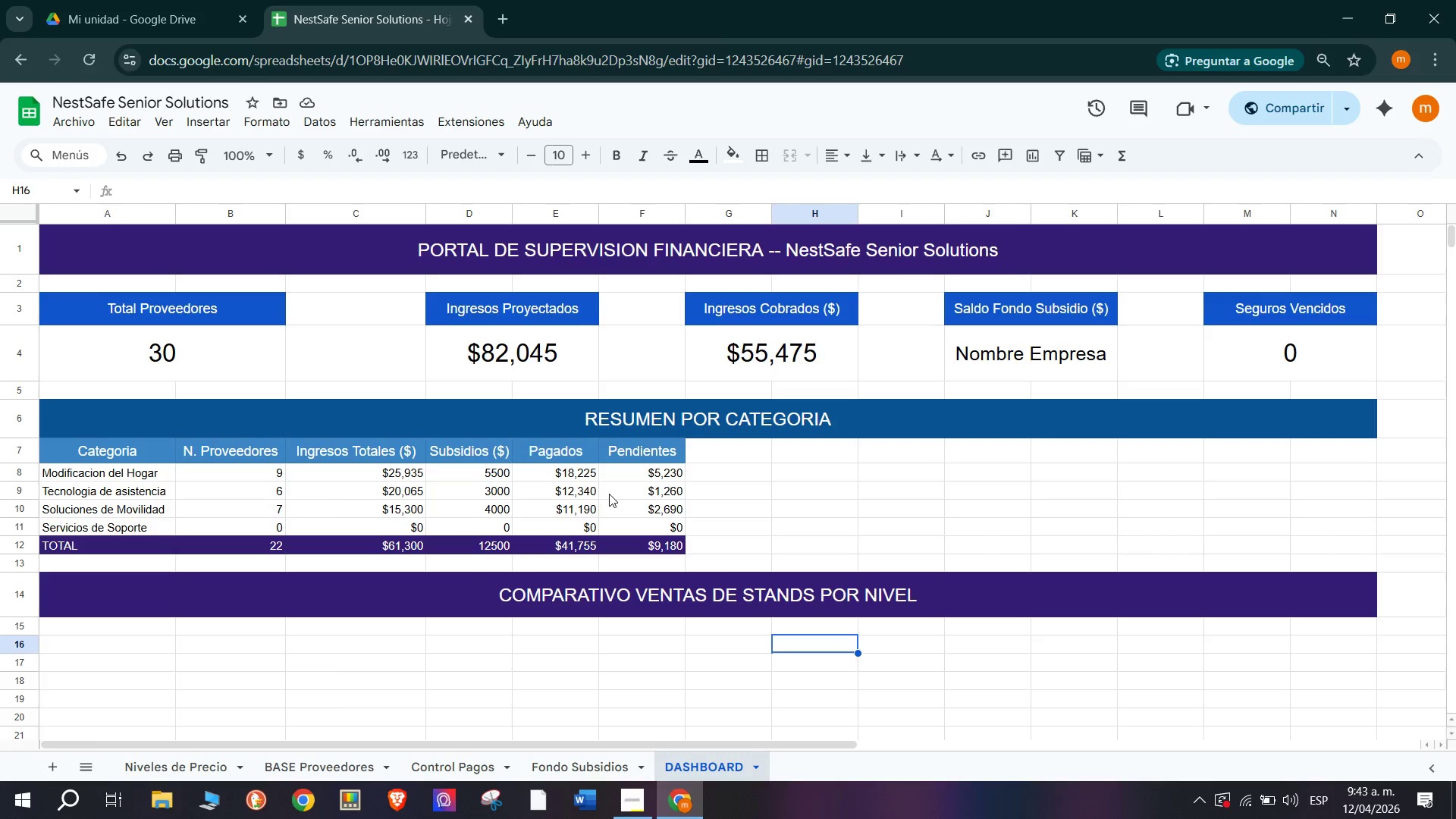 
wait(12.66)
 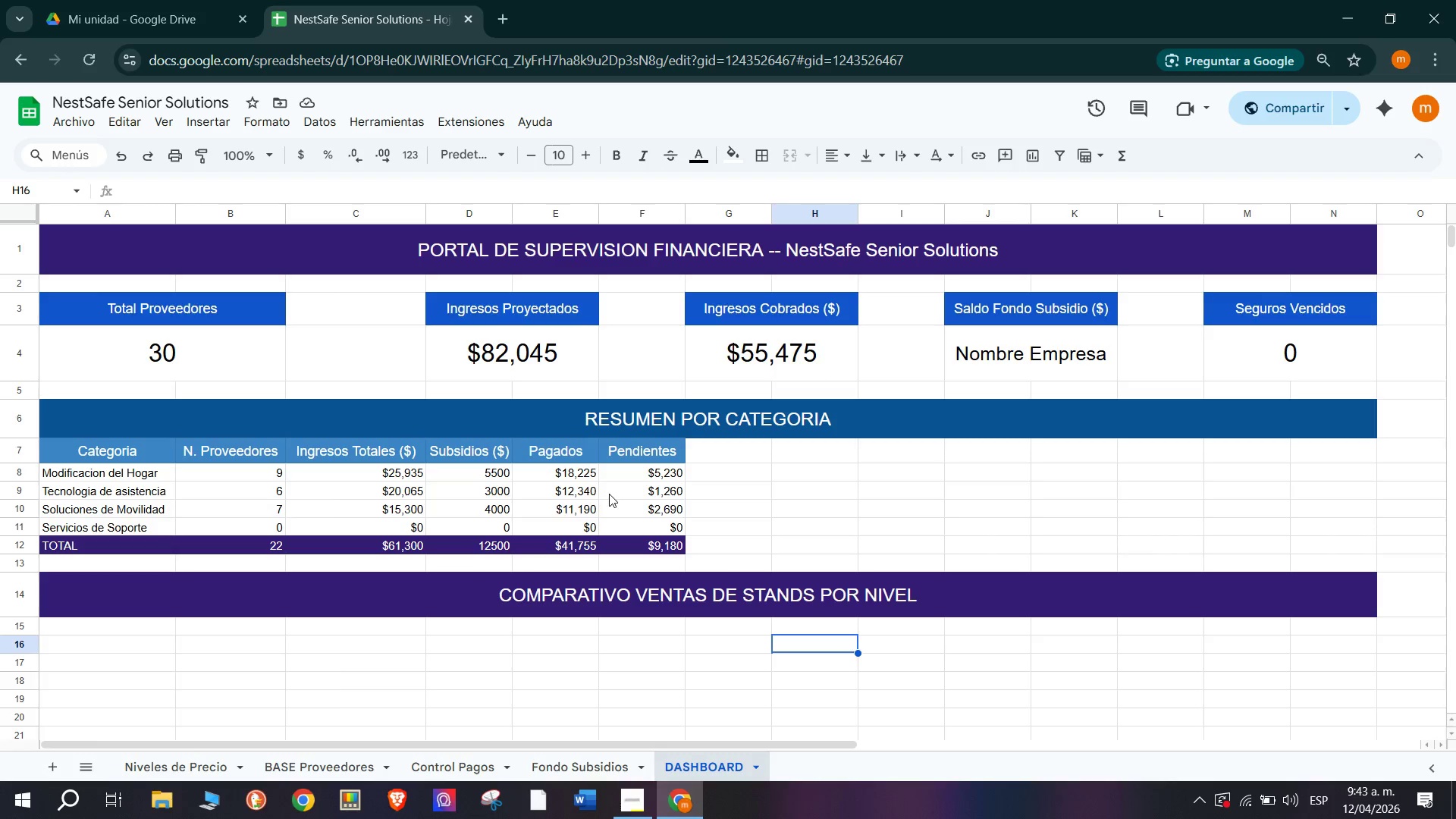 
left_click([727, 540])
 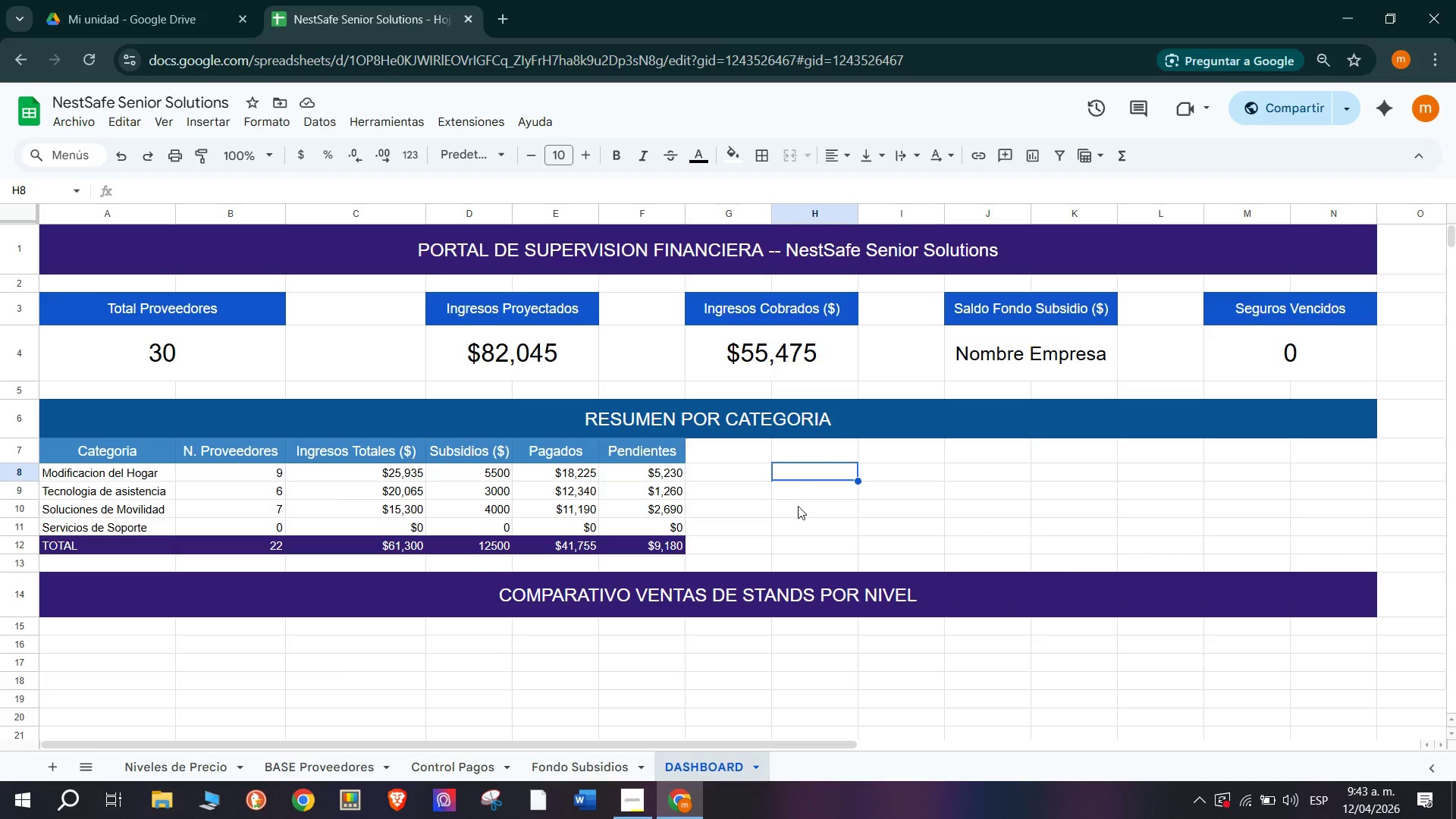 
double_click([959, 503])
 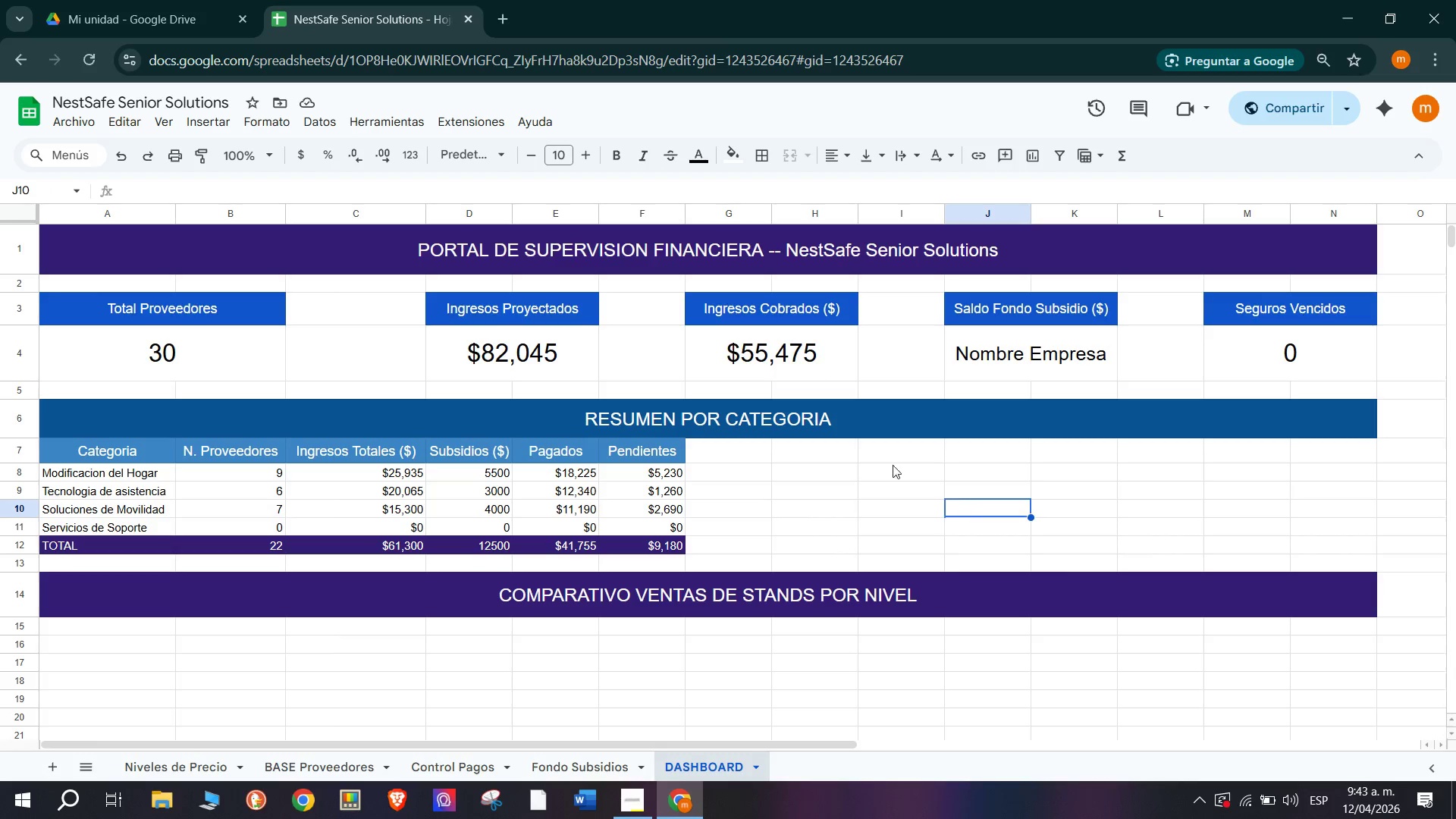 
triple_click([883, 459])
 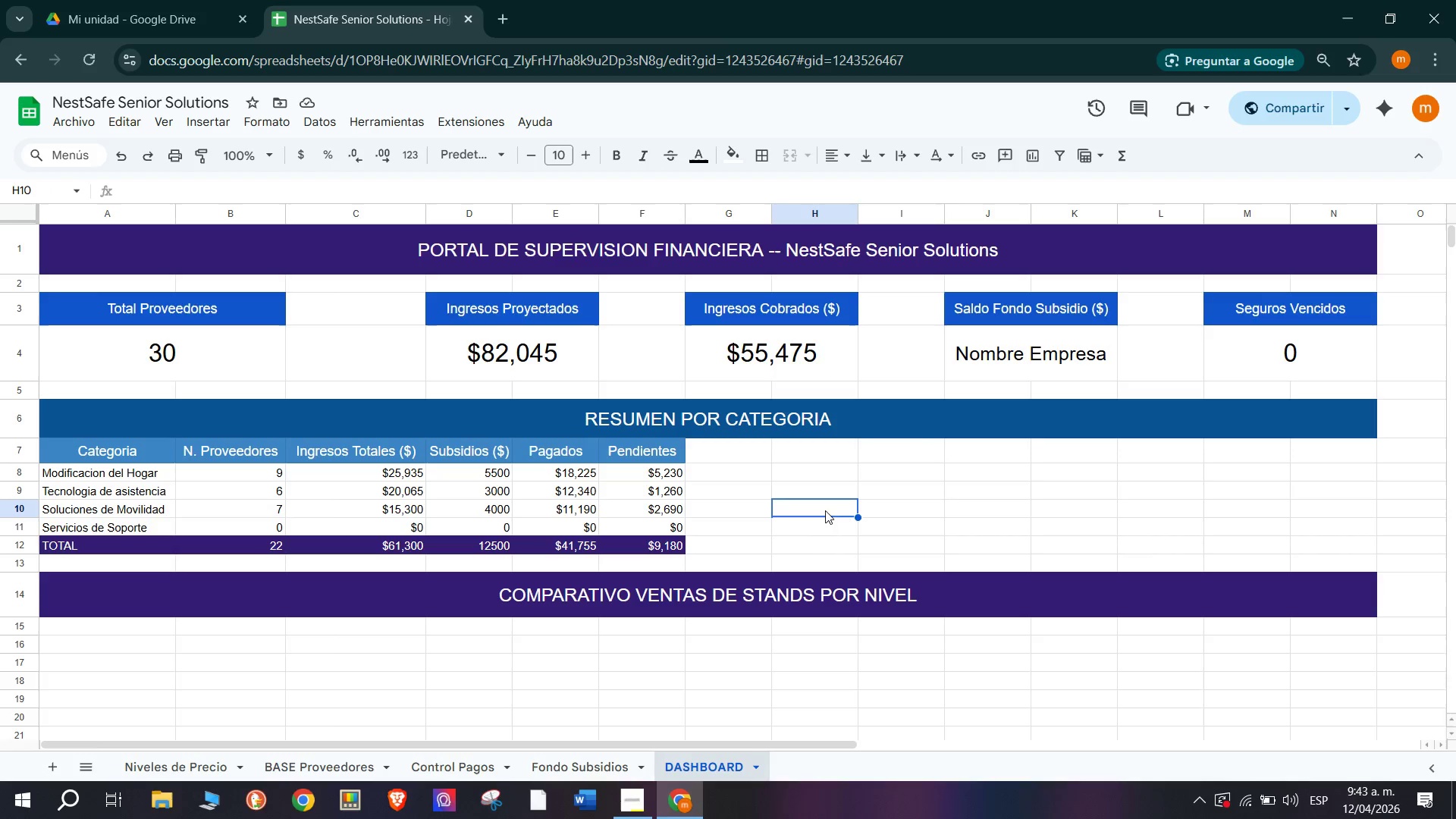 
triple_click([958, 517])
 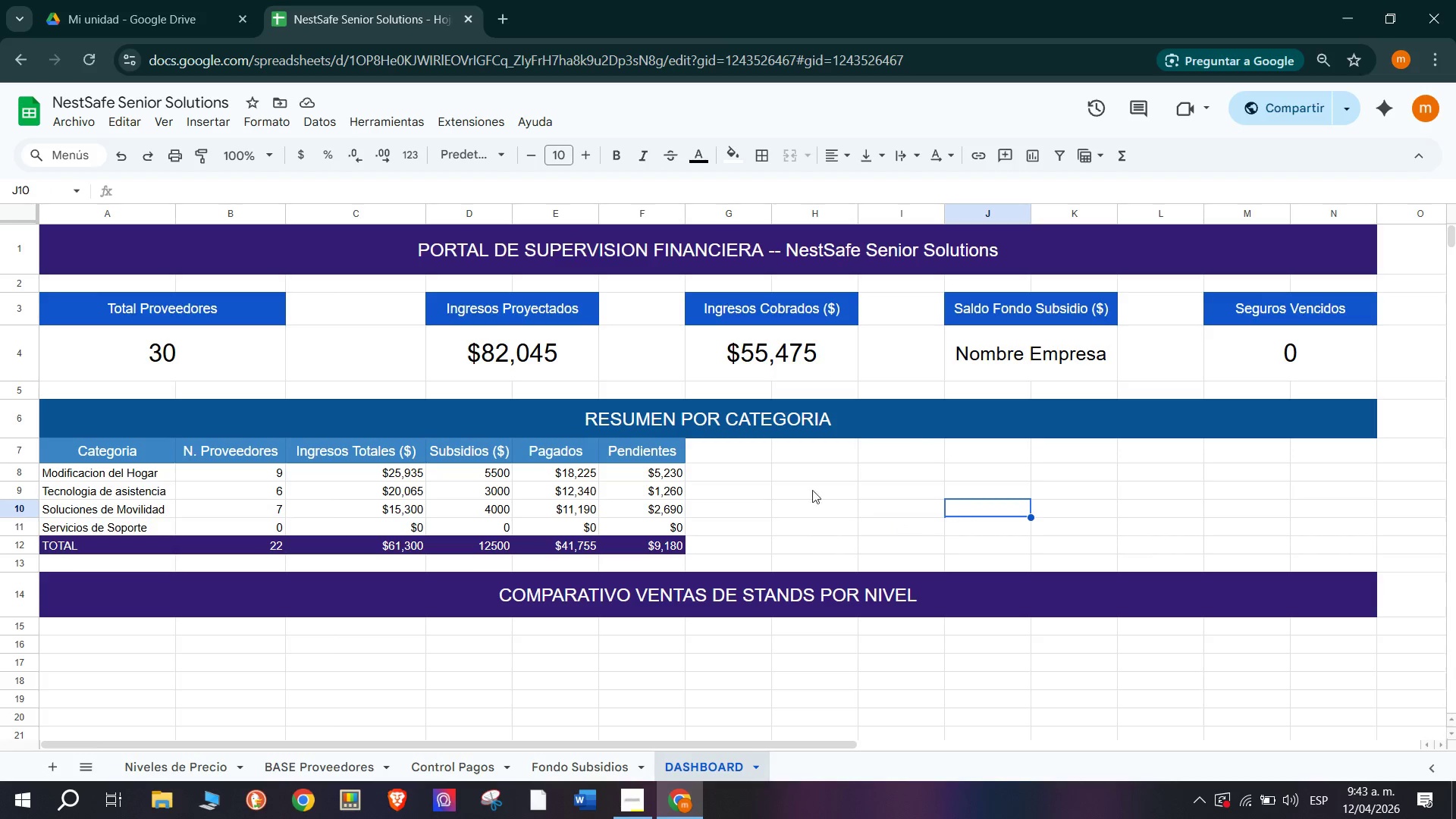 
triple_click([775, 485])
 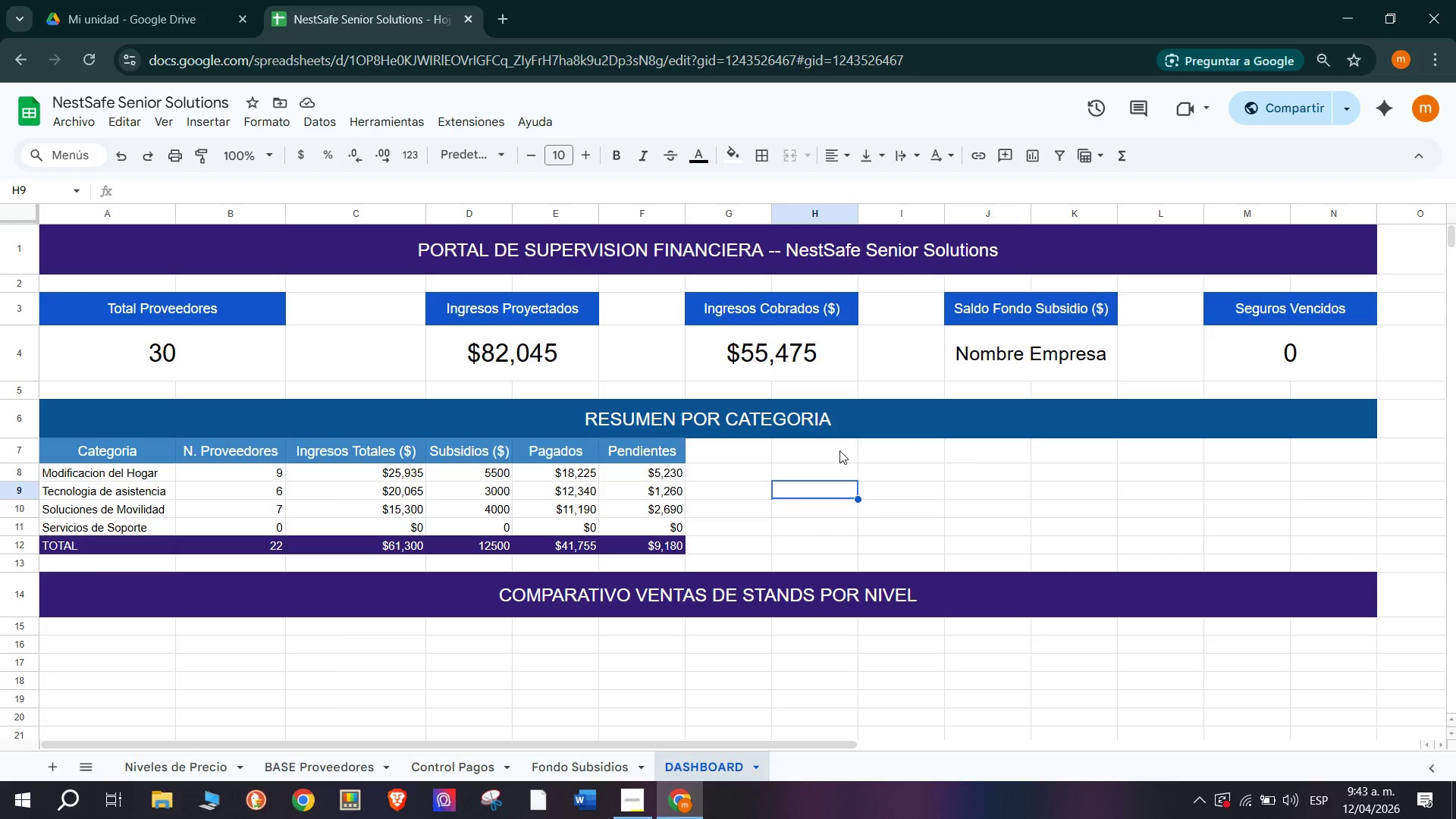 
left_click([839, 450])
 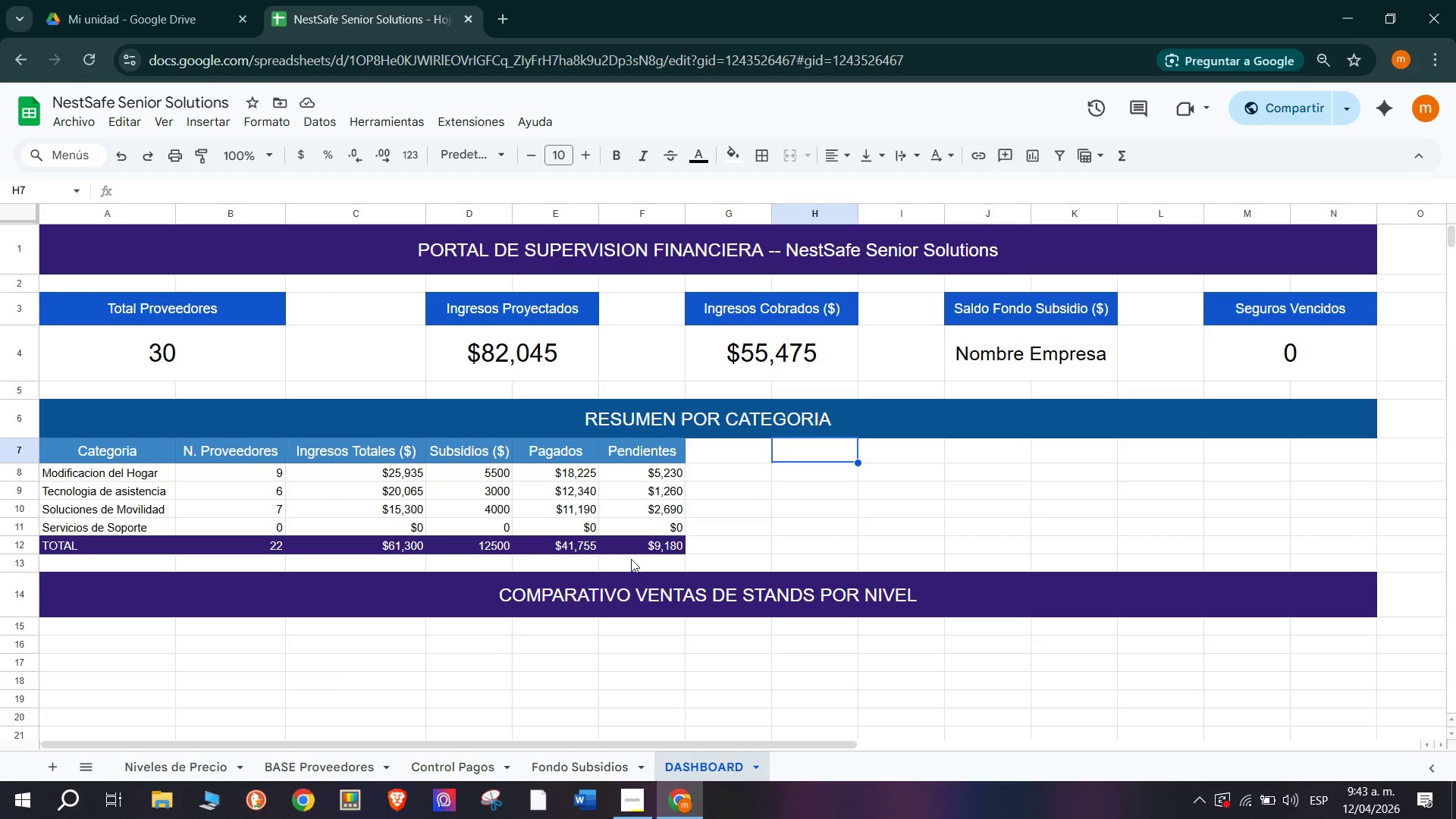 
double_click([568, 560])
 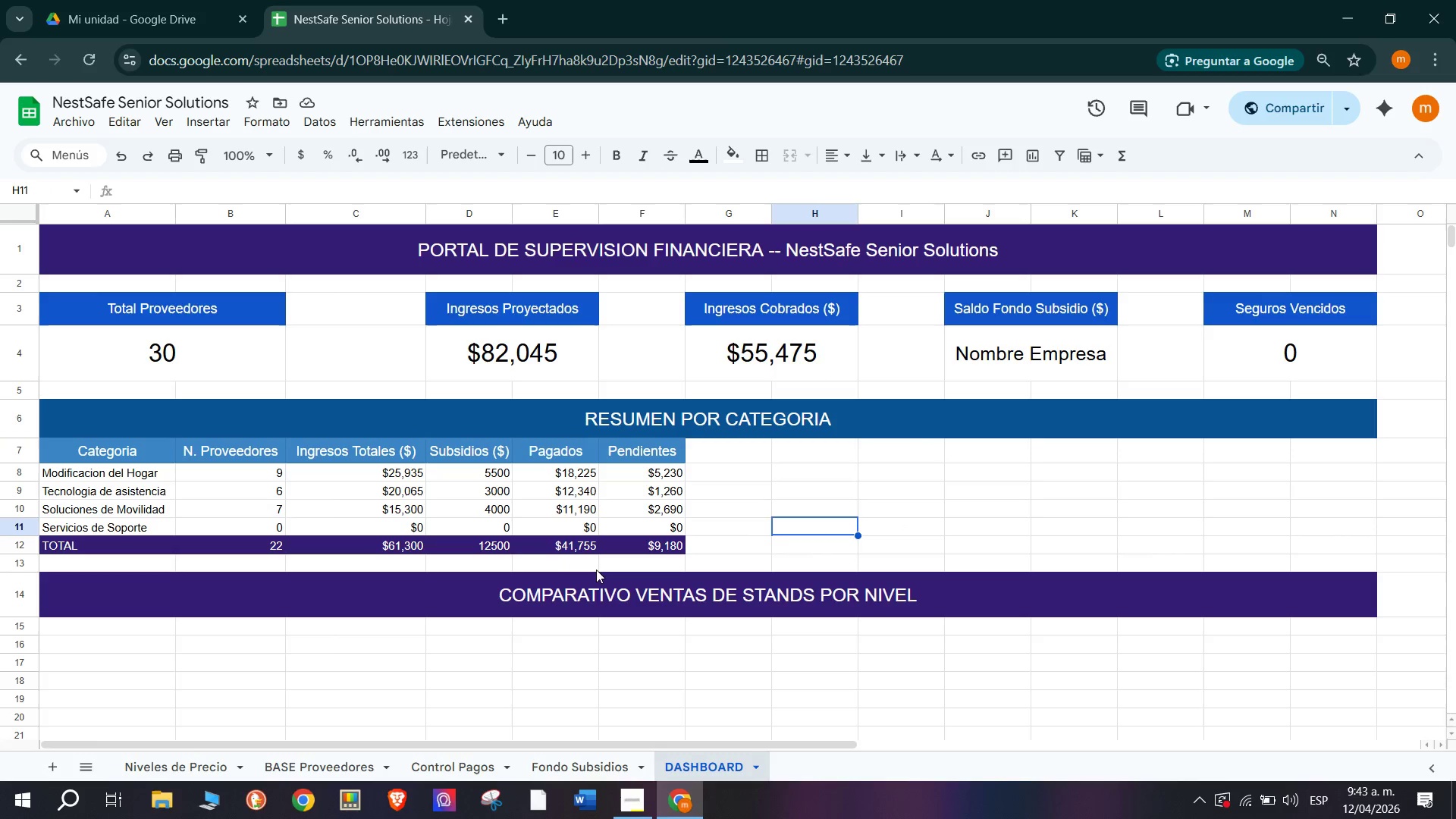 
scroll: coordinate [486, 581], scroll_direction: none, amount: 0.0
 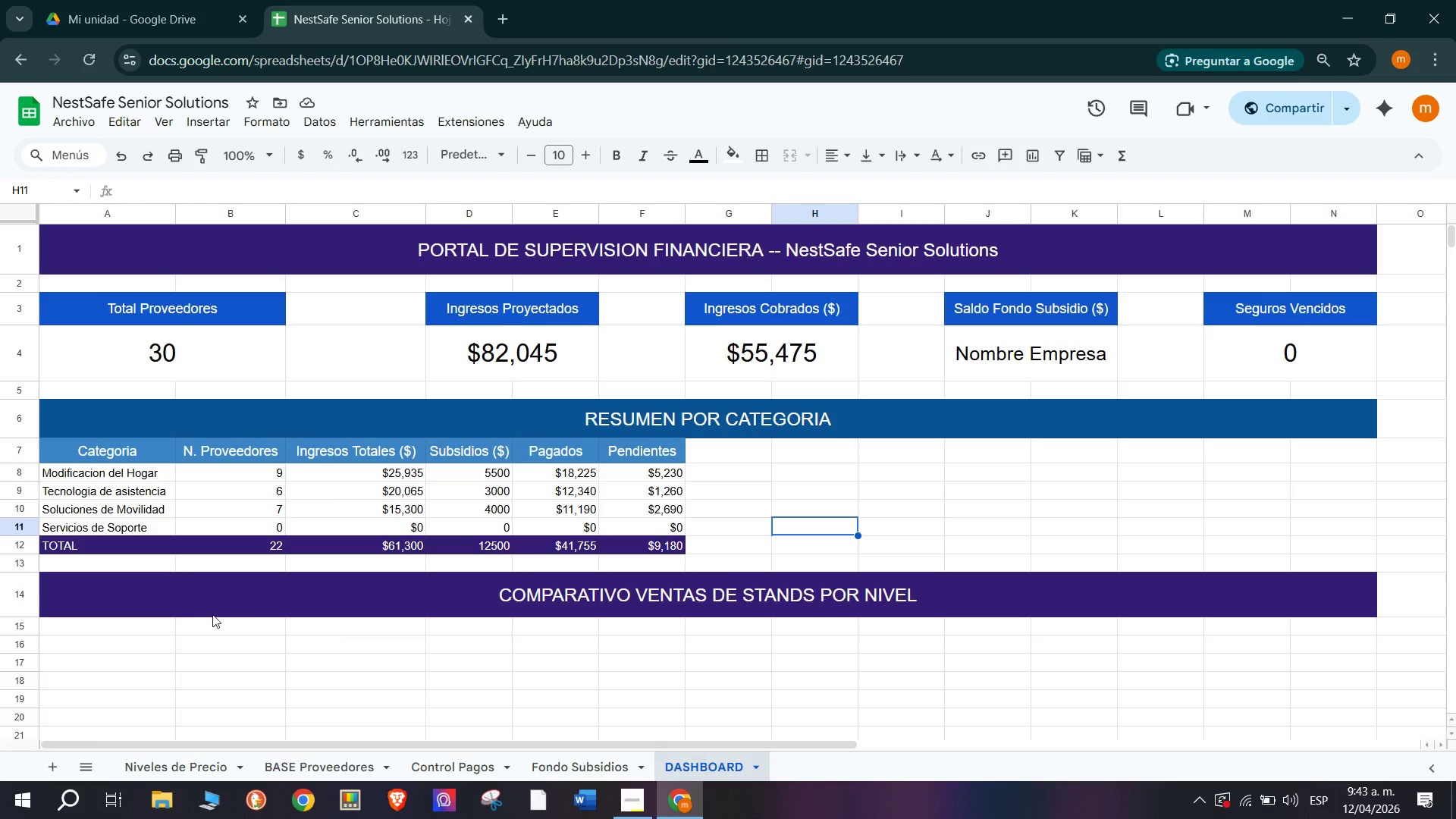 
scroll: coordinate [200, 607], scroll_direction: down, amount: 1.0
 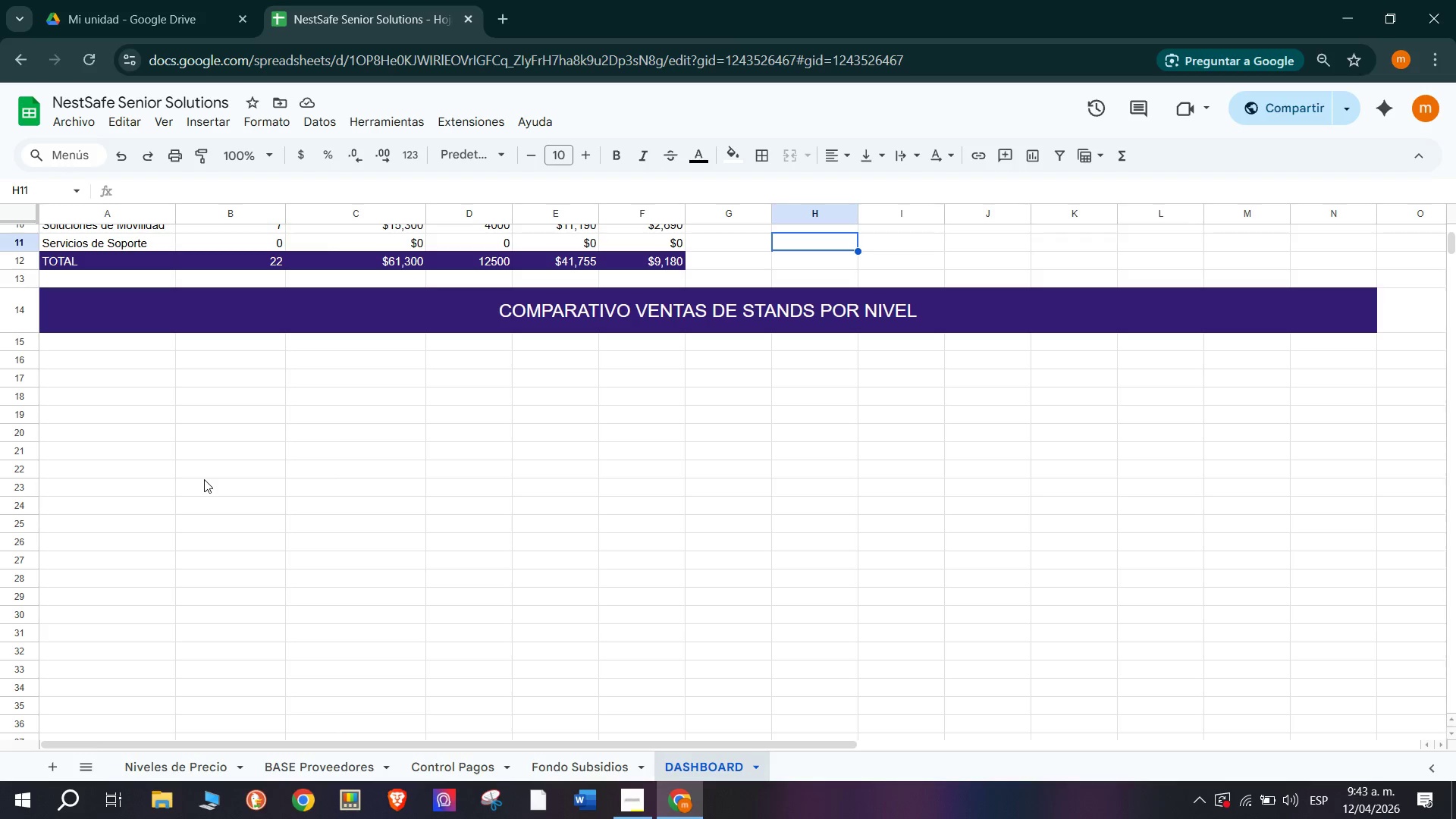 
scroll: coordinate [493, 551], scroll_direction: up, amount: 2.0
 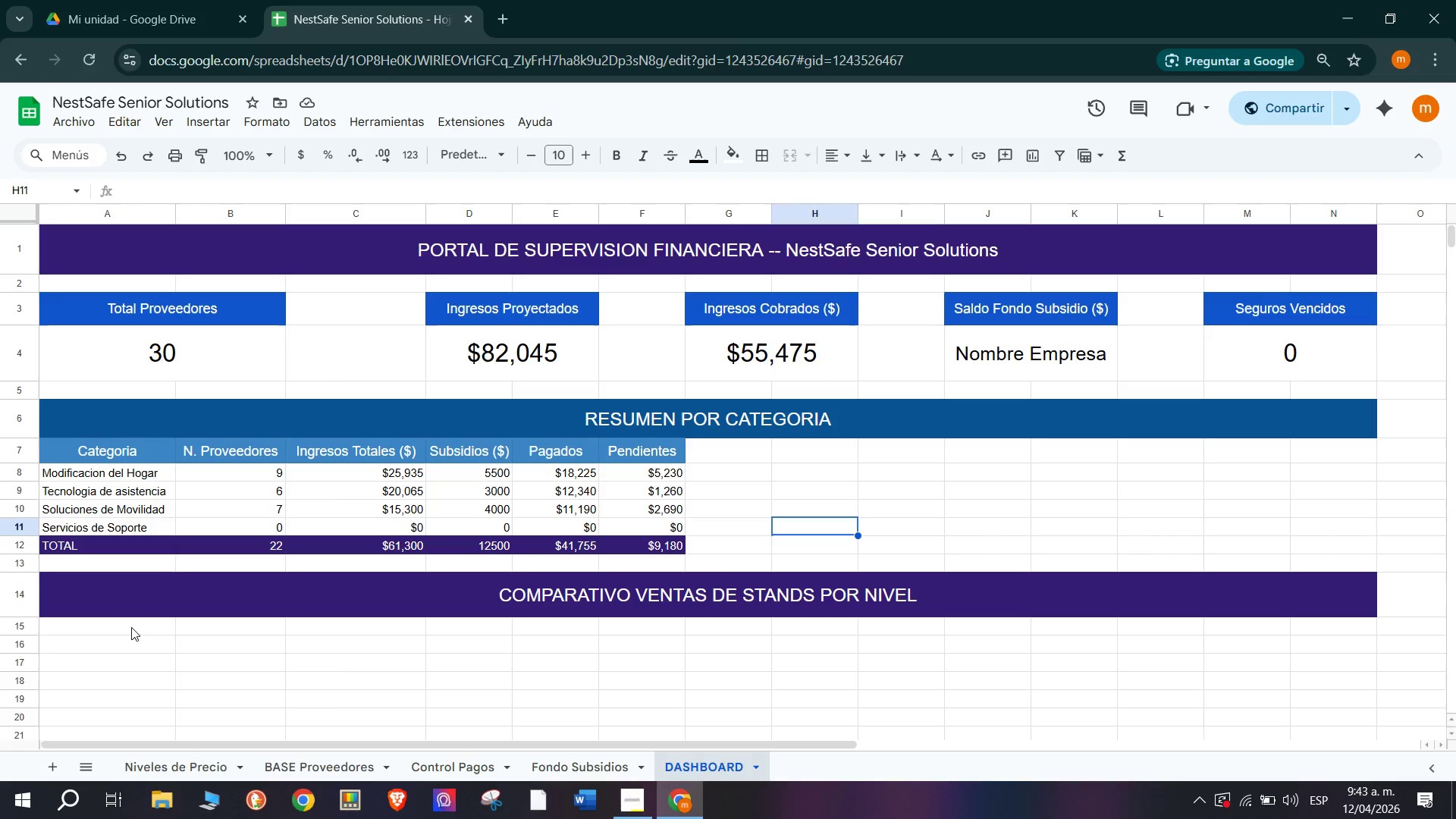 
left_click([579, 586])
 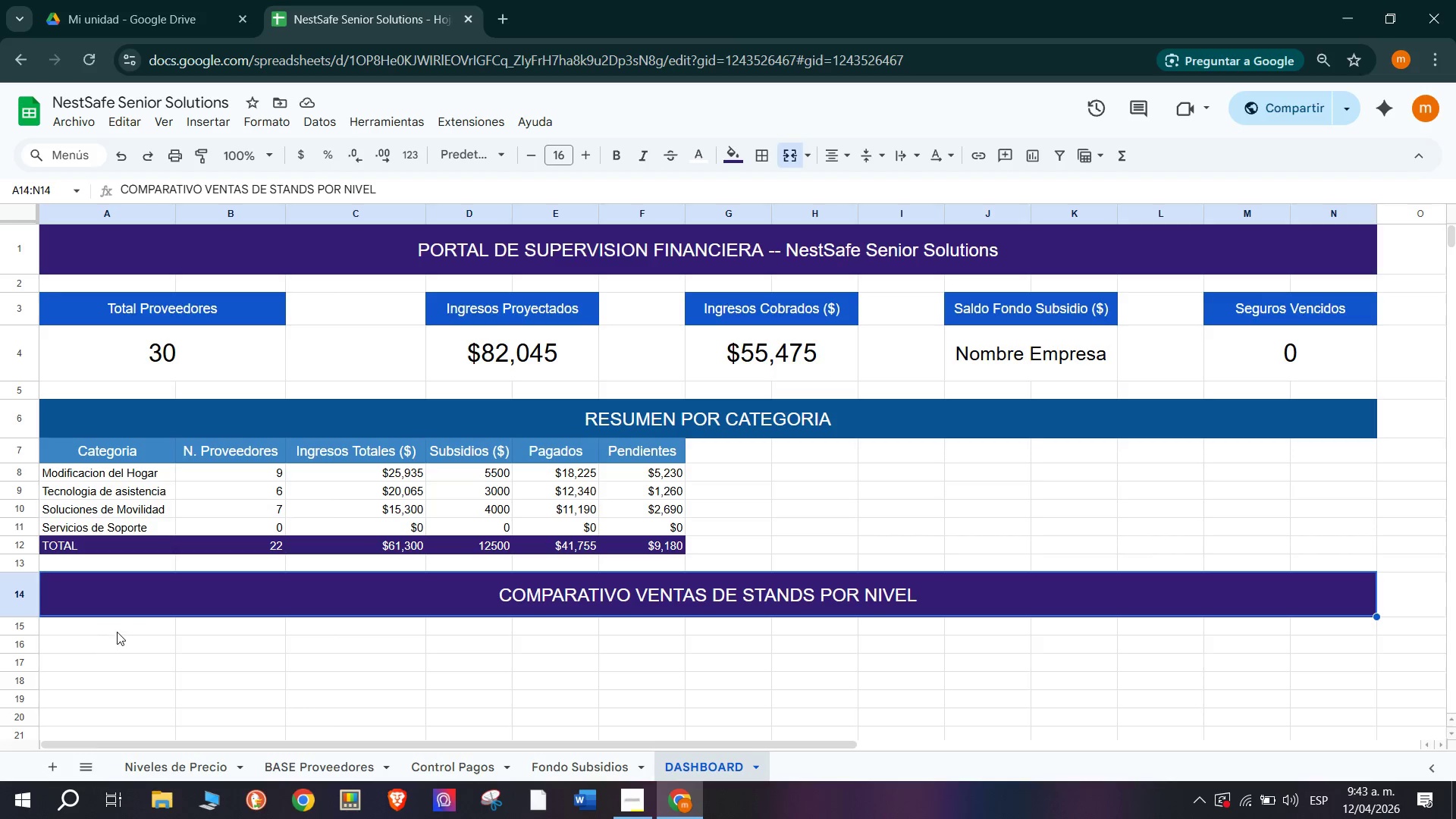 
left_click([119, 629])
 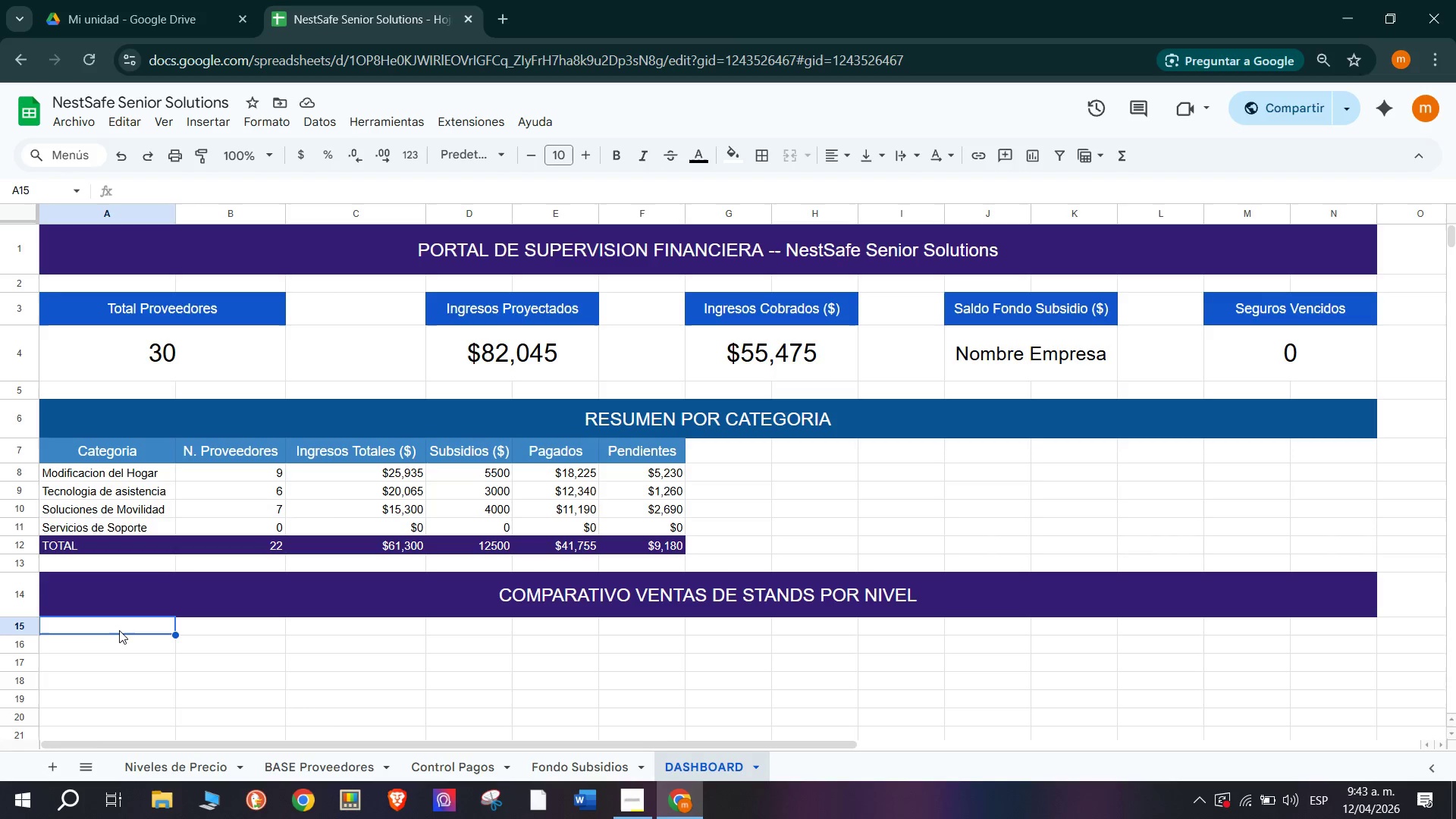 
type(n)
key(Backspace)
type(NIVEL)
key(Tab)
type(N. Stasnds)
key(Backspace)
key(Backspace)
key(Backspace)
key(Backspace)
type(nds)
key(Tab)
type(Ingresos Totales)
key(Tab)
 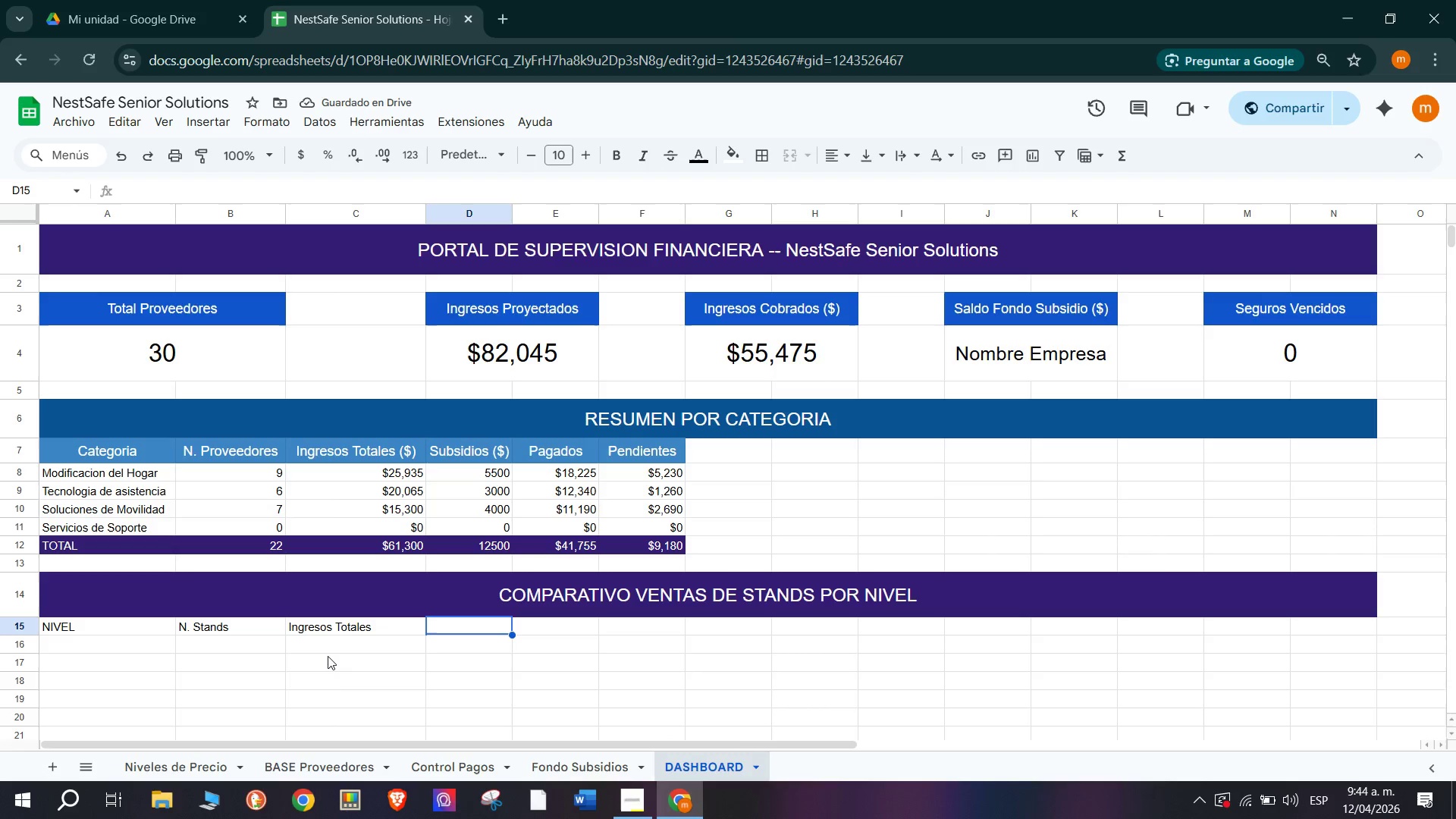 
double_click([387, 626])
 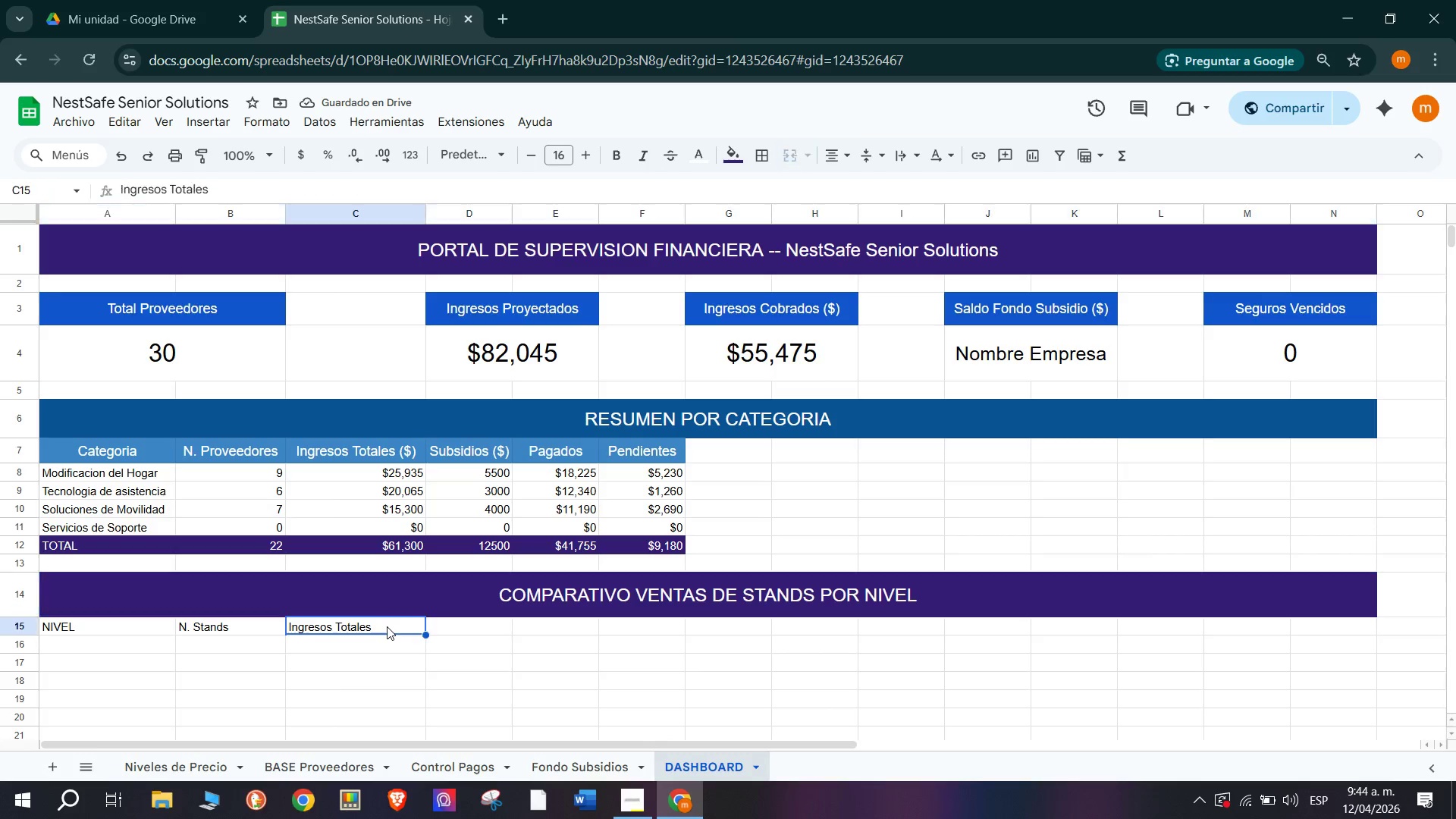 
triple_click([387, 626])
 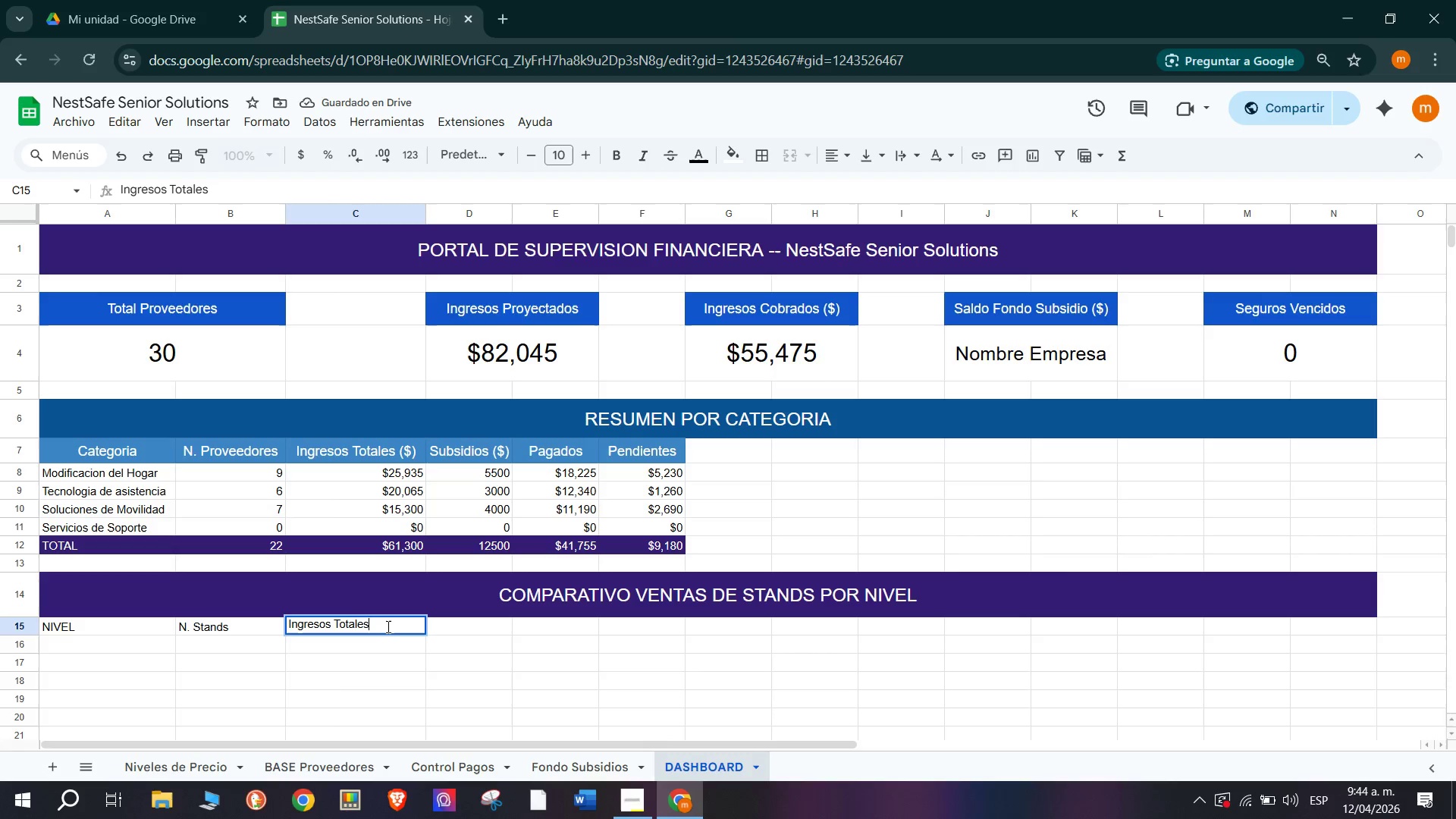 
type( *$()
key(Tab)
 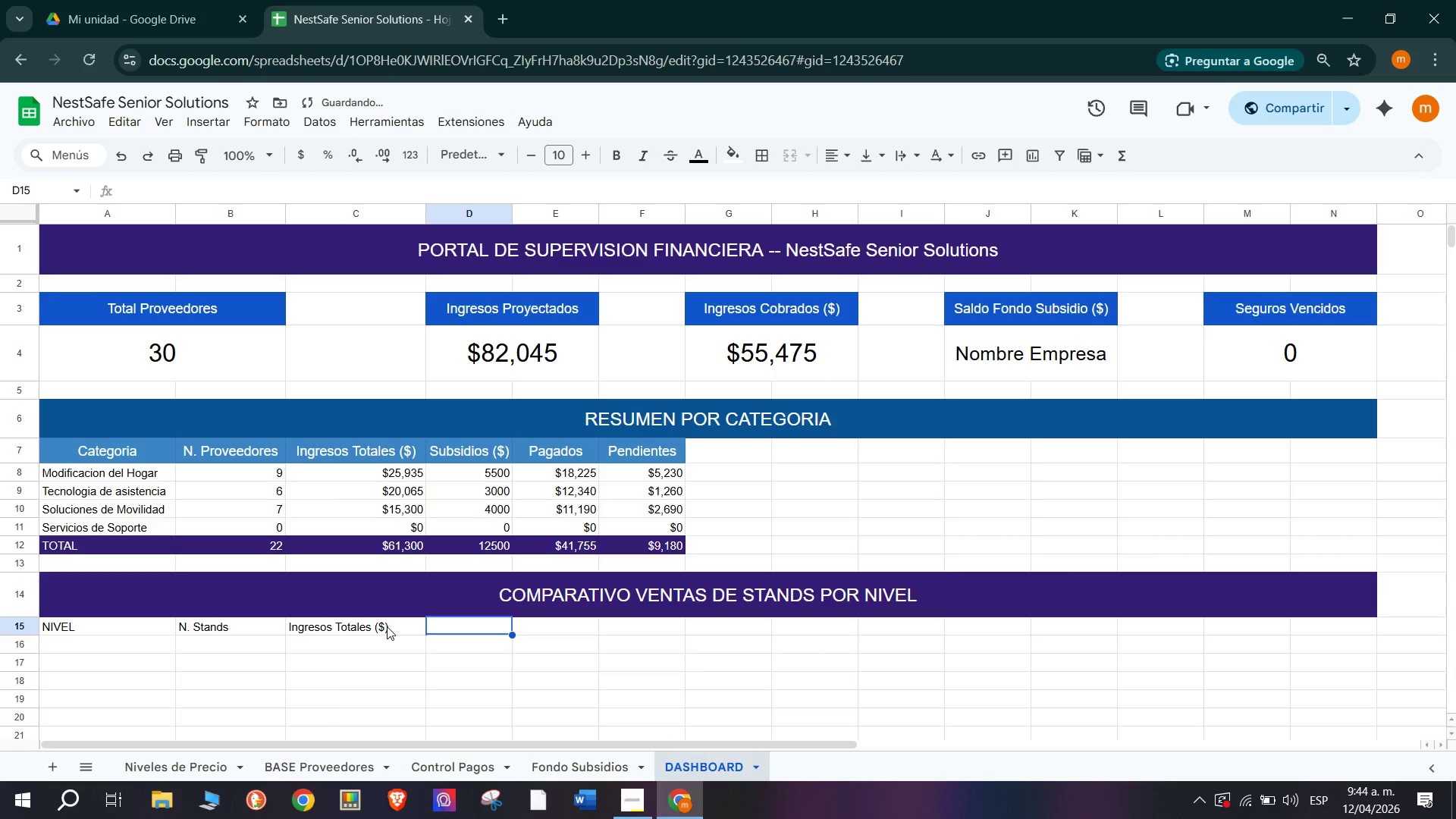 
type(Promedio Por Stand)
key(Tab)
type(Sun)
key(Backspace)
type(bsidios)
 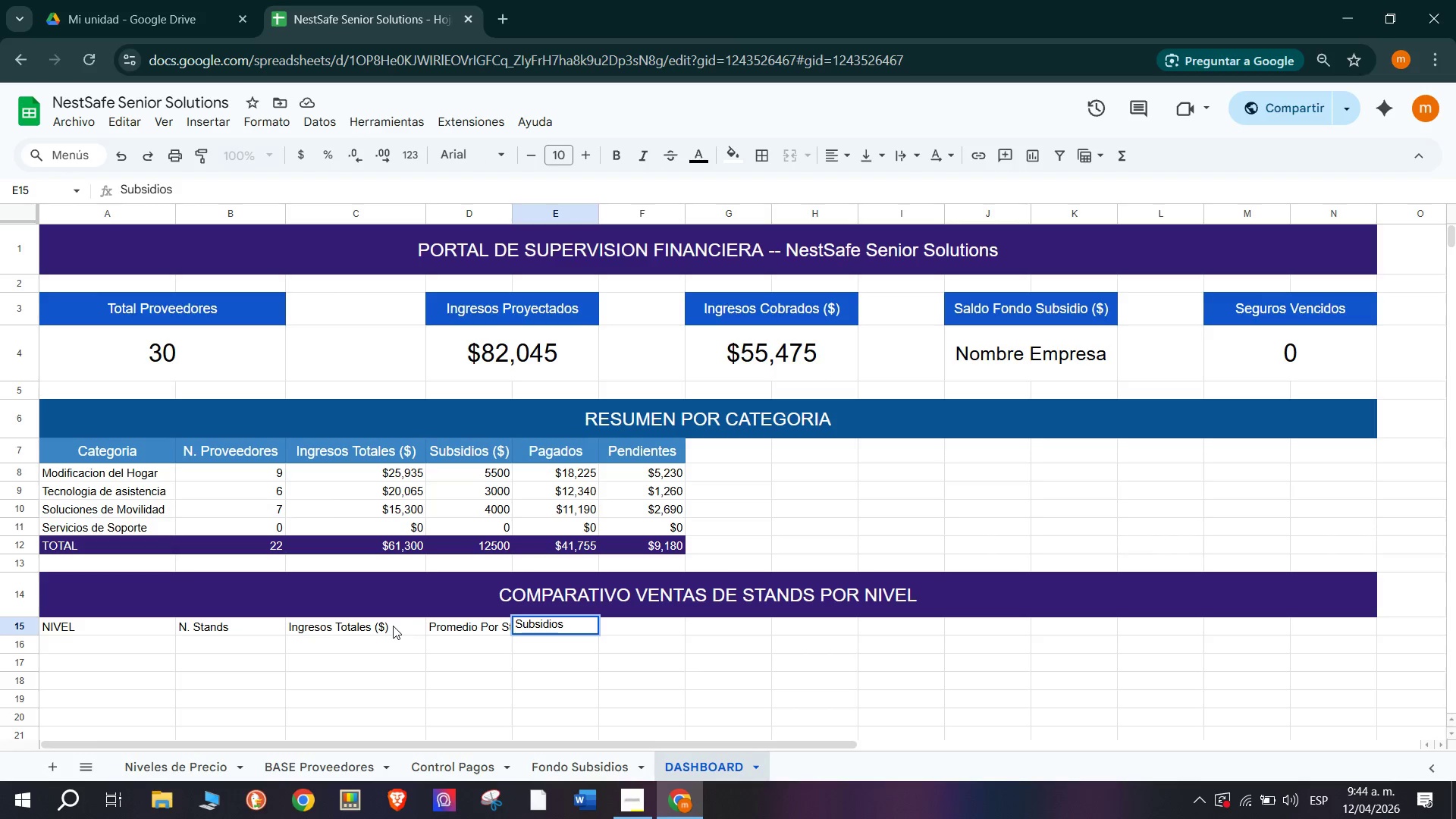 
type( Totales *)
 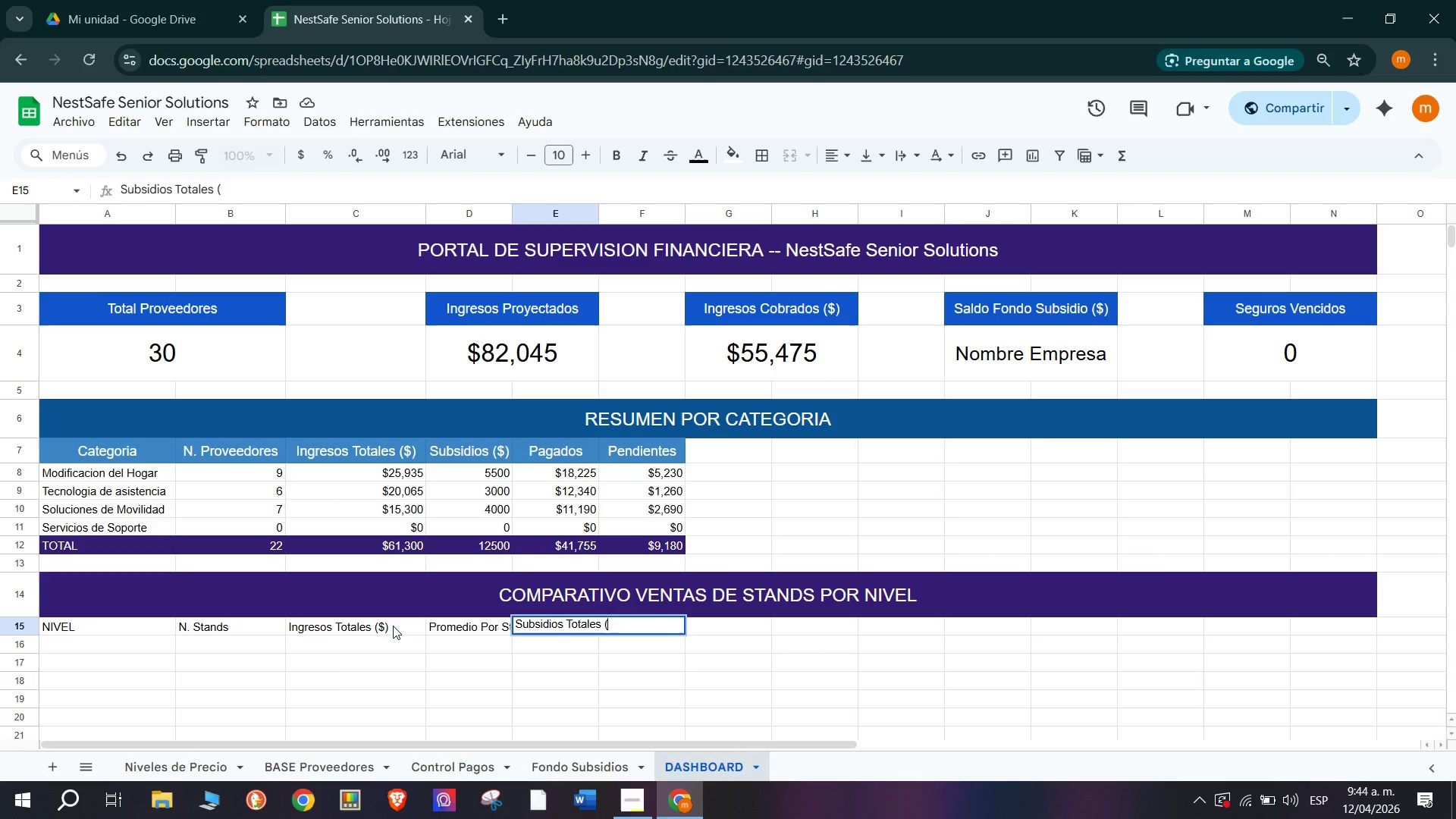 
hold_key(key=ShiftRight, duration=1.5)
 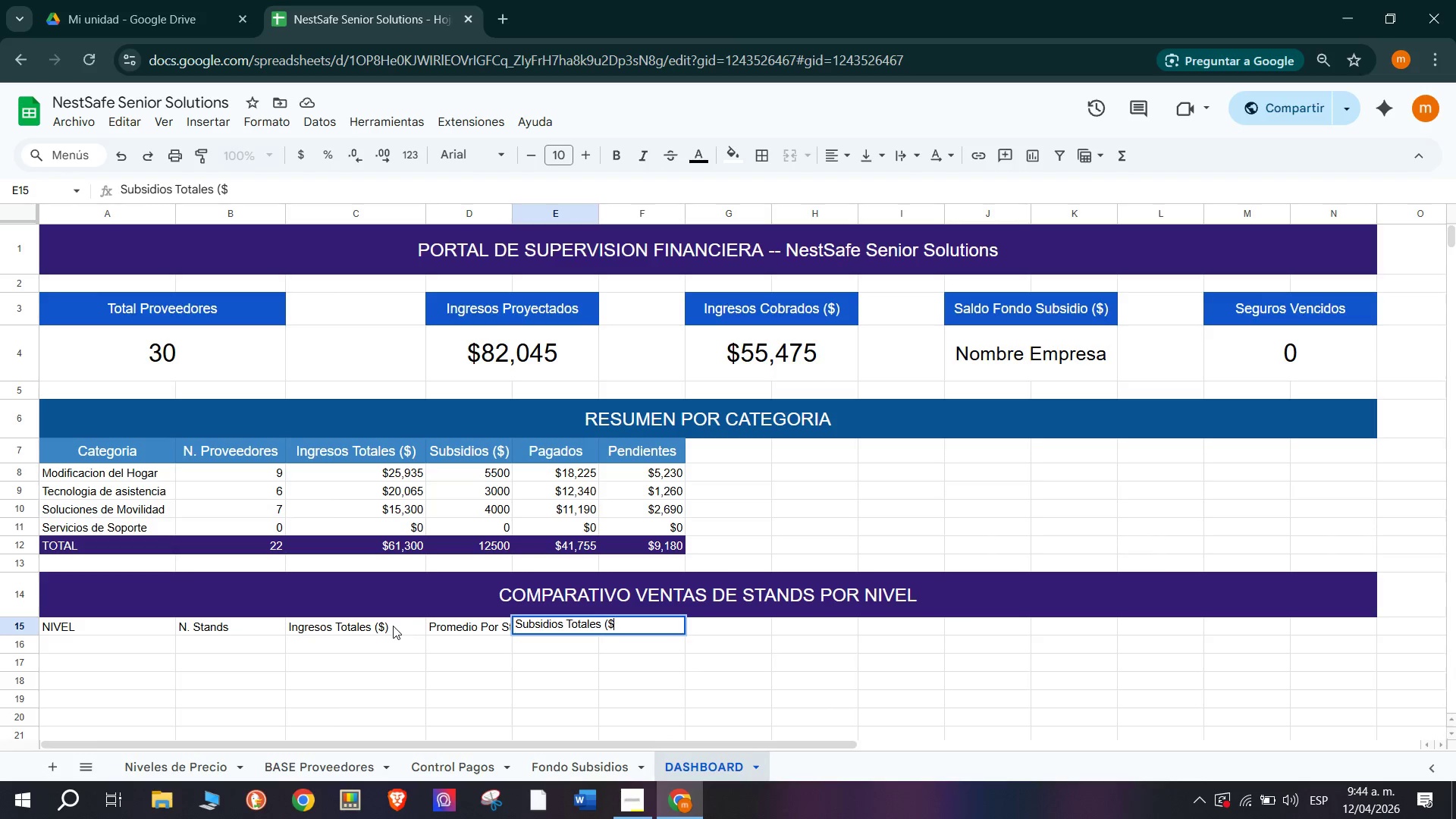 
type($*)
key(Backspace)
type(()
 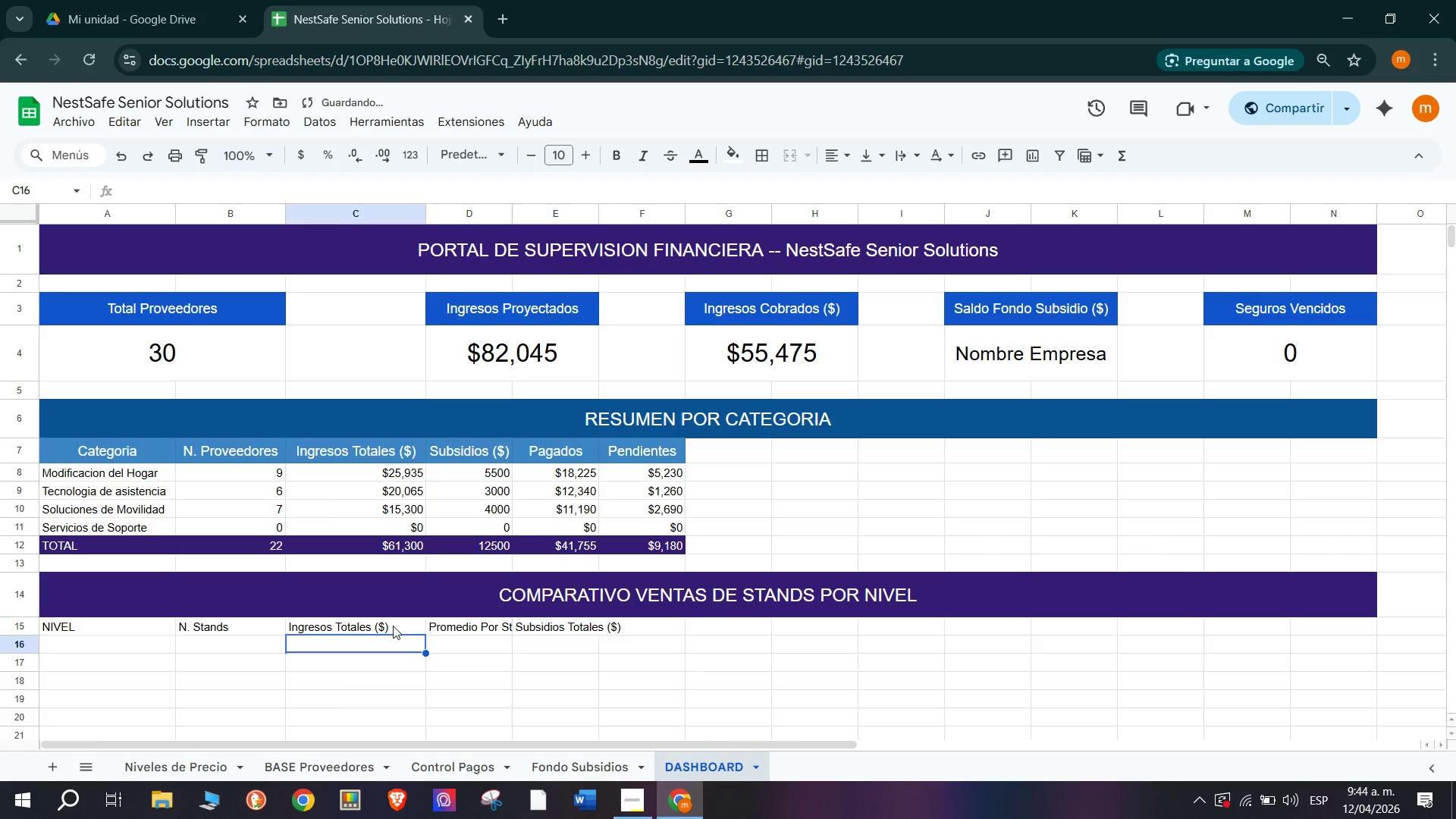 
 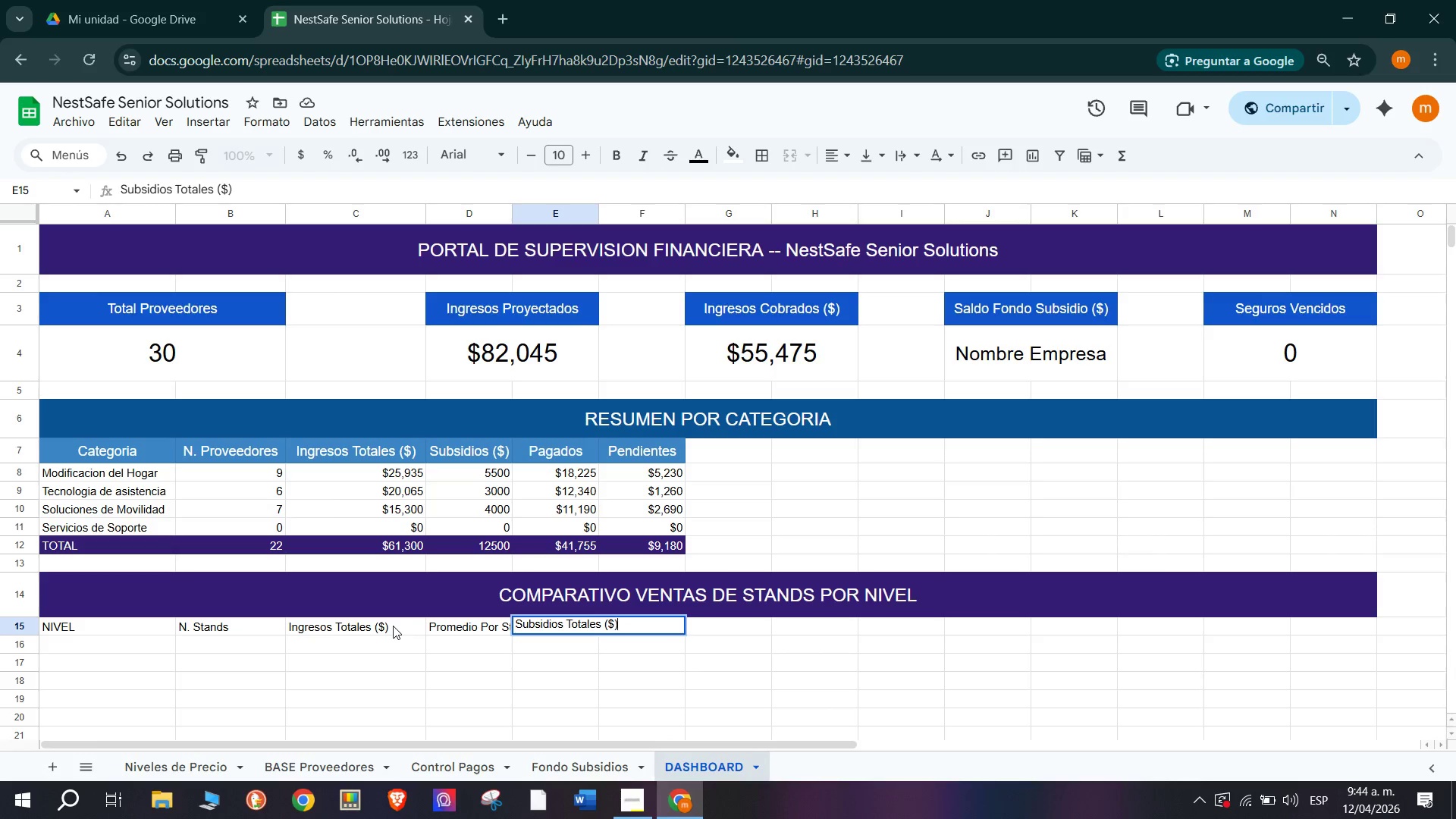 
key(Enter)
 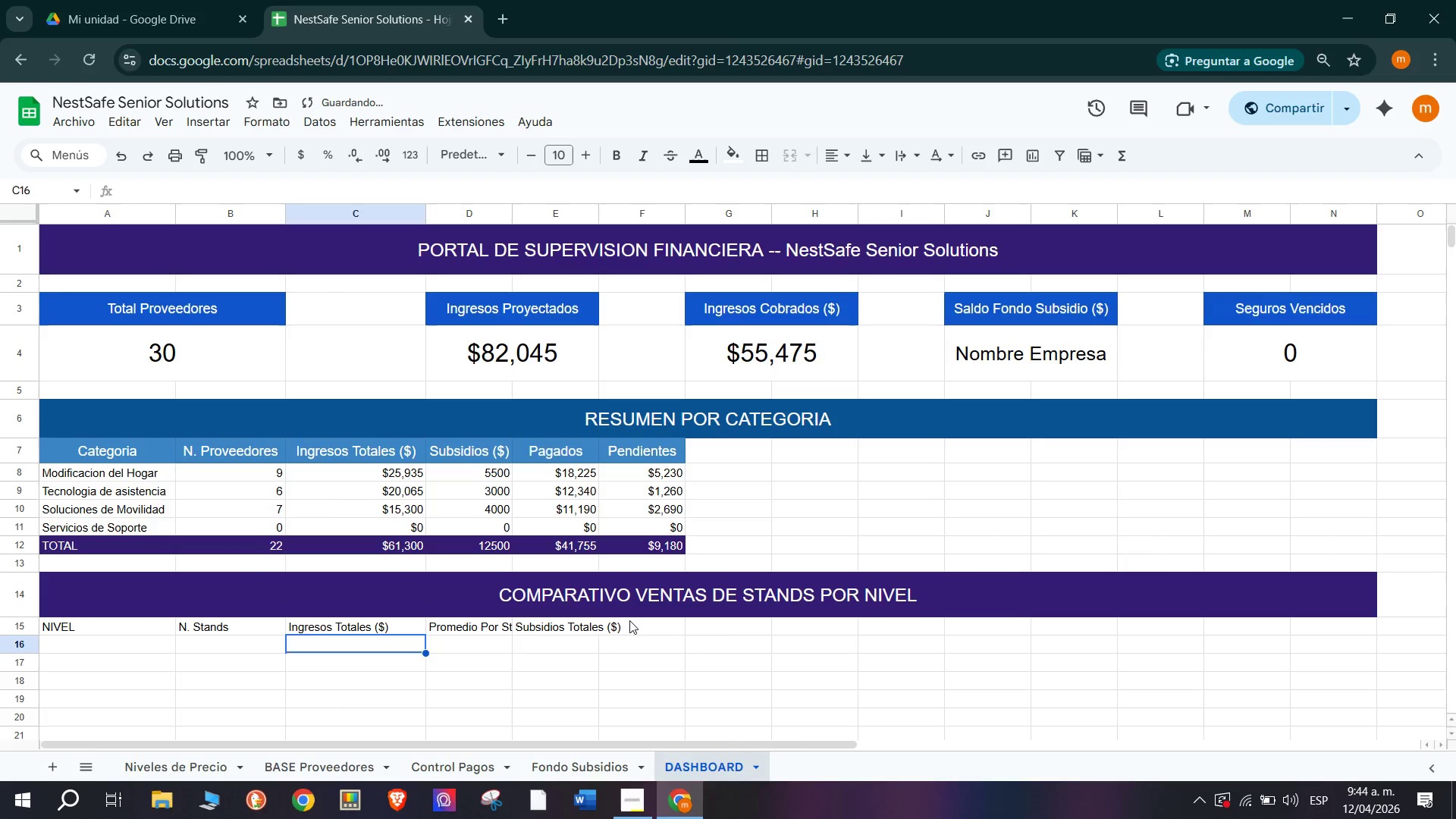 
double_click([643, 628])
 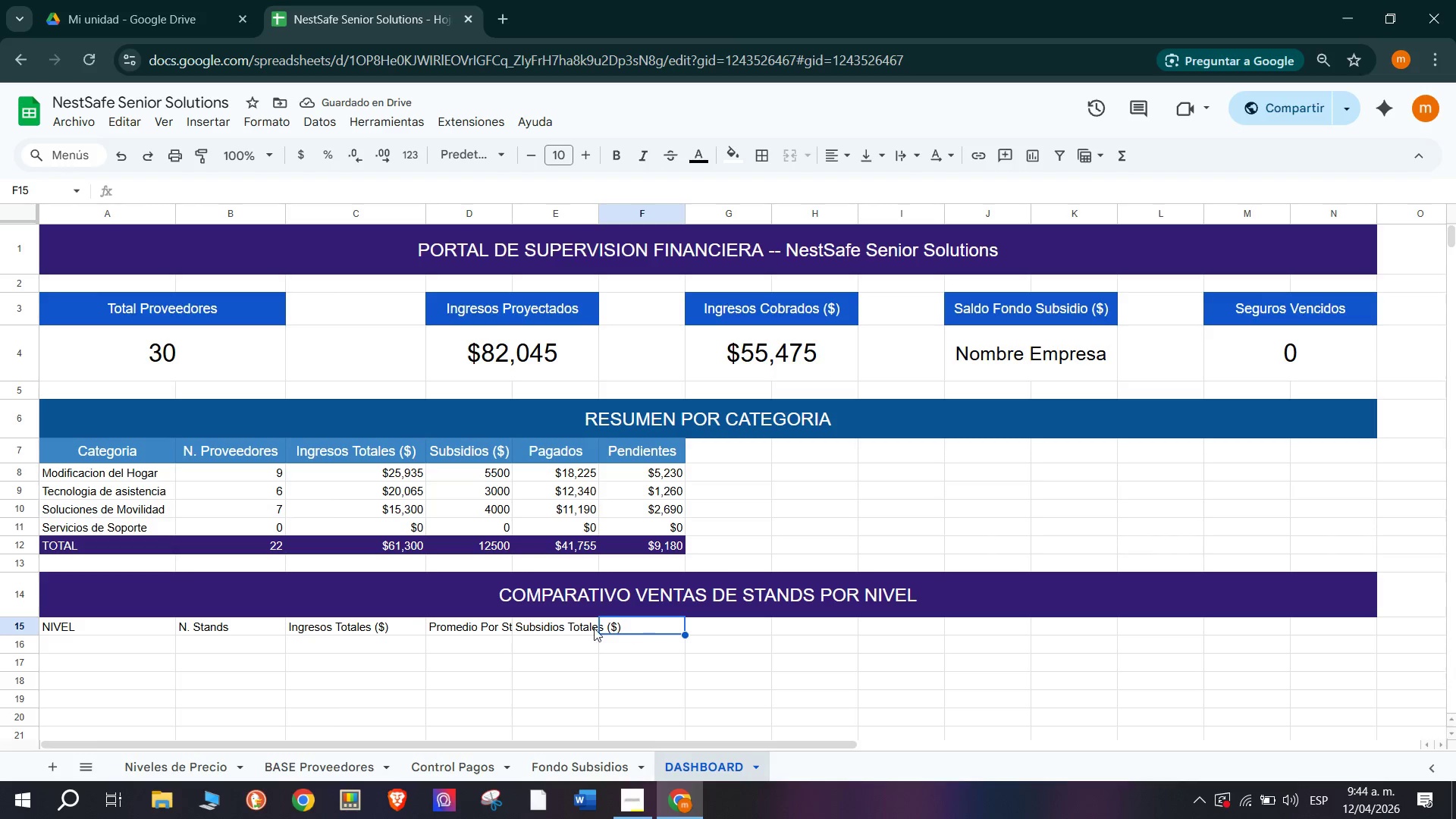 
left_click([592, 628])
 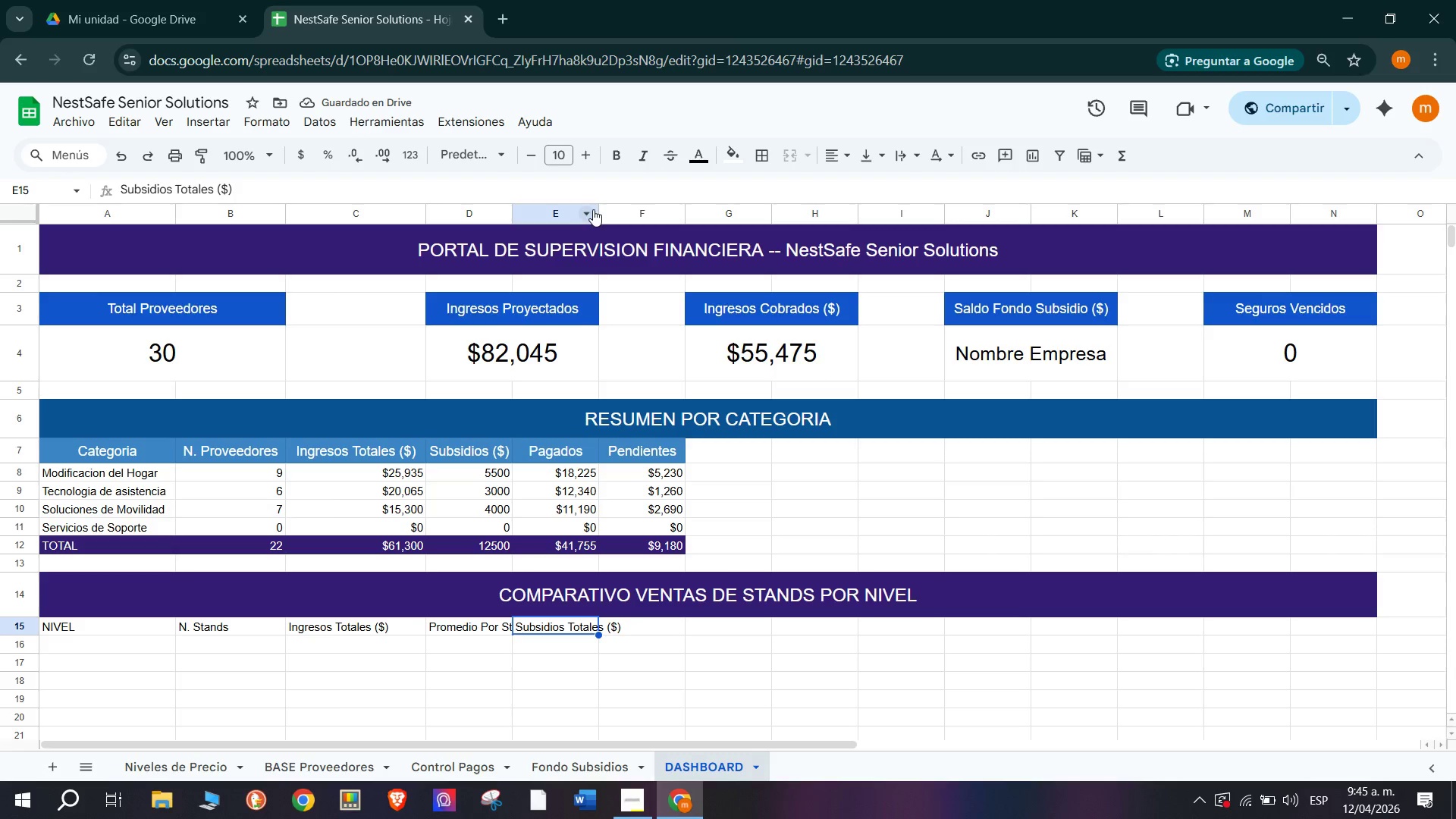 
left_click_drag(start_coordinate=[598, 202], to_coordinate=[625, 202])
 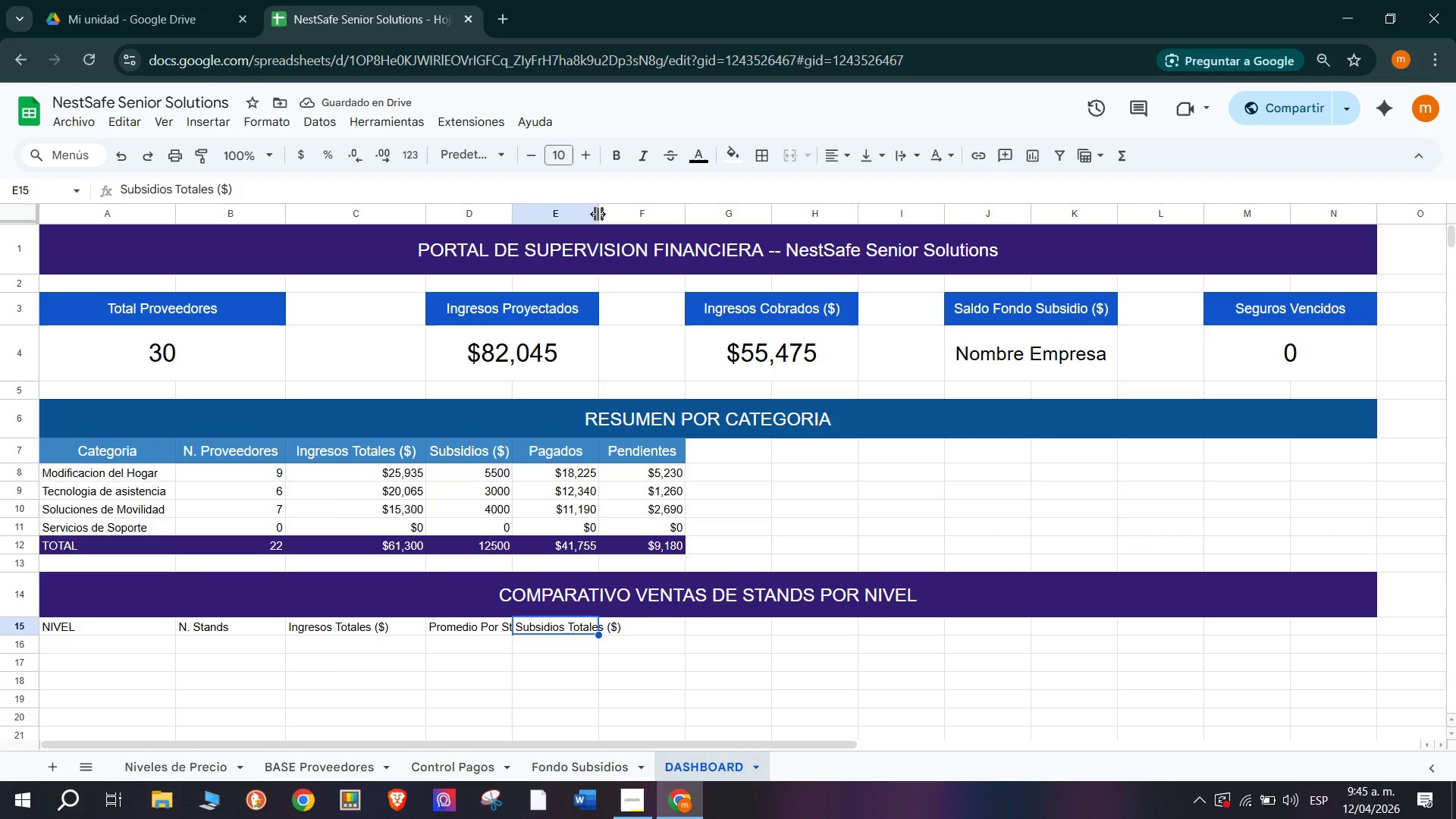 
left_click_drag(start_coordinate=[595, 212], to_coordinate=[628, 219])
 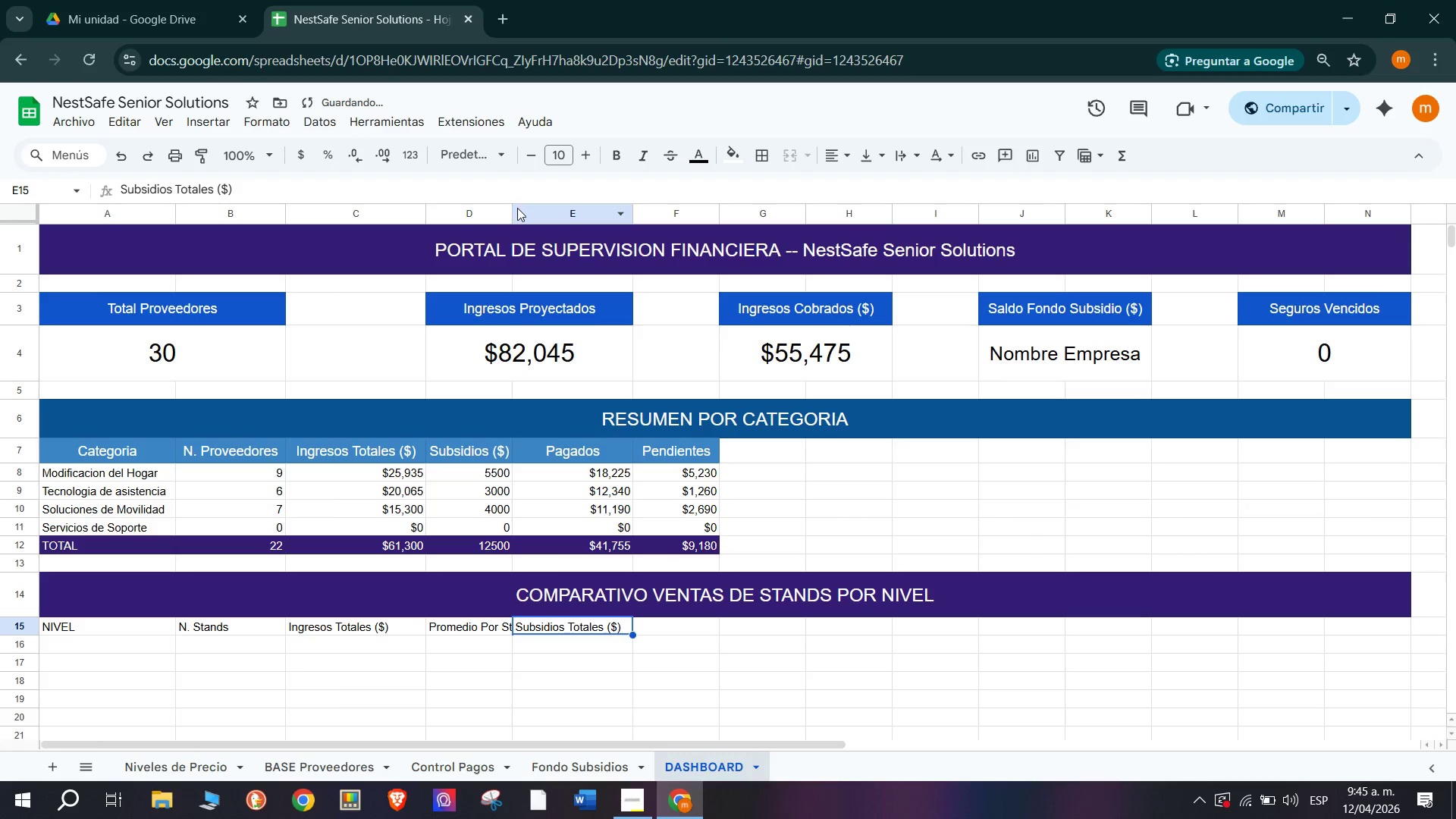 
left_click_drag(start_coordinate=[516, 211], to_coordinate=[568, 228])
 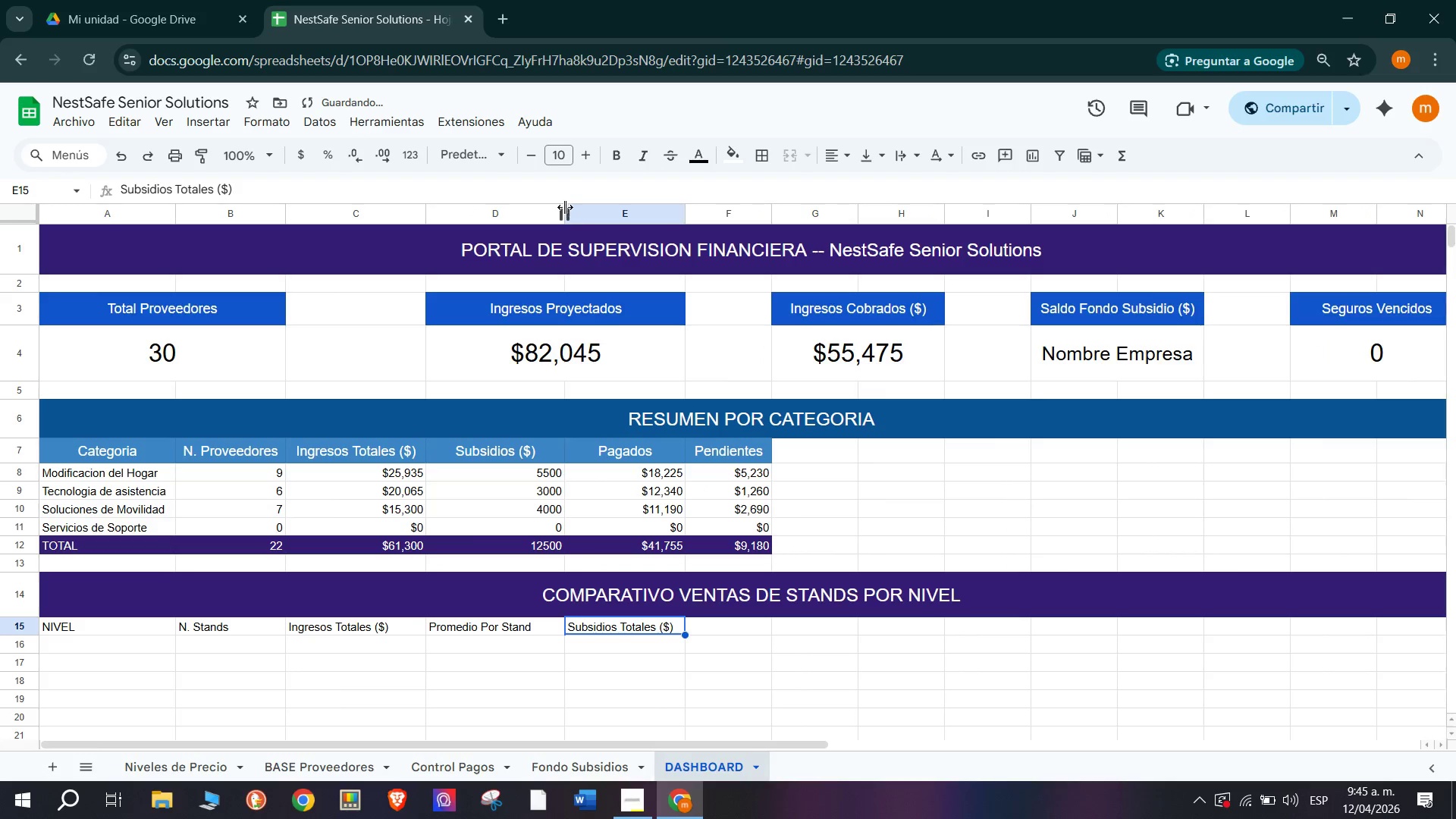 
left_click_drag(start_coordinate=[565, 212], to_coordinate=[545, 224])
 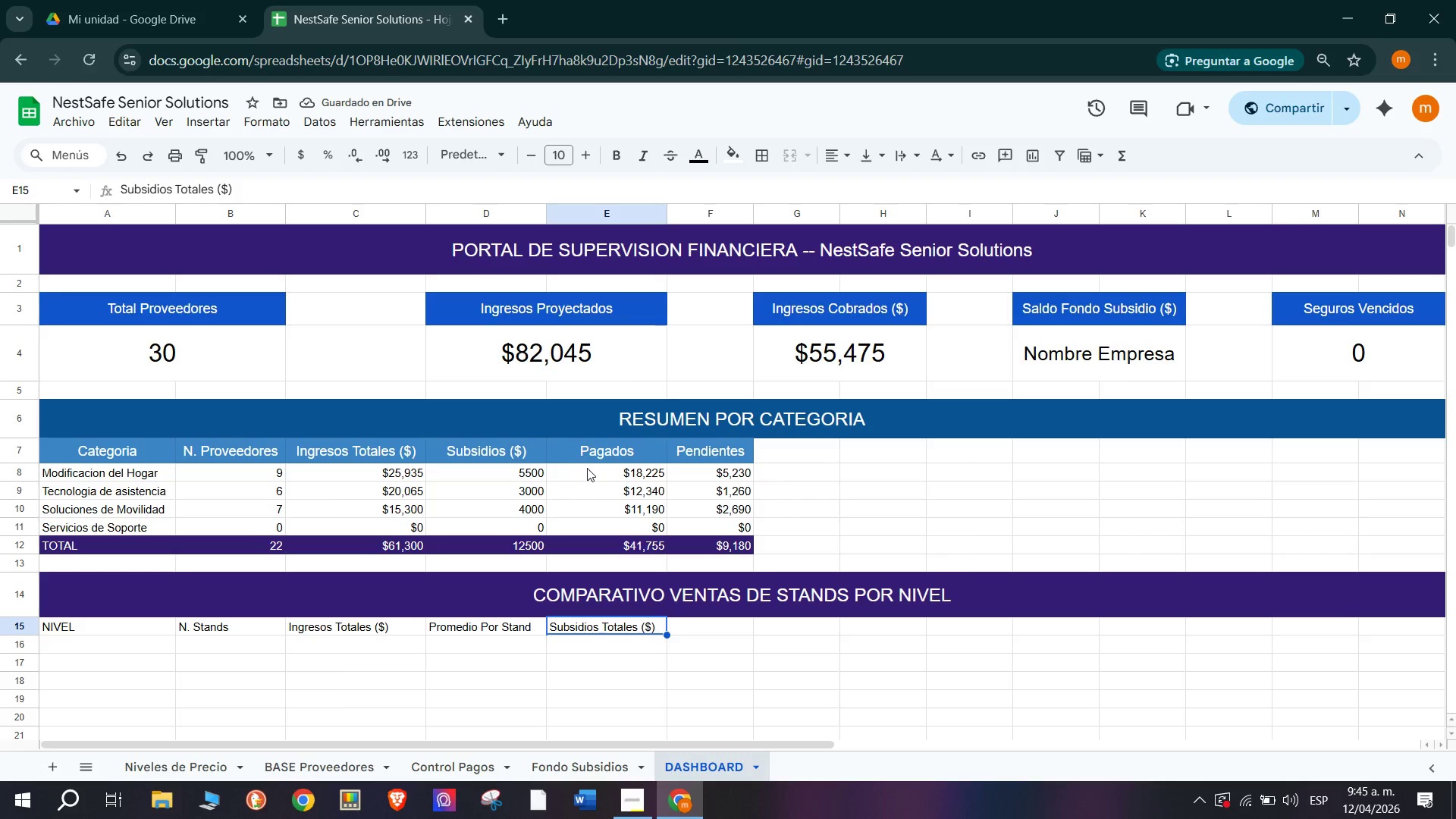 
double_click([538, 632])
 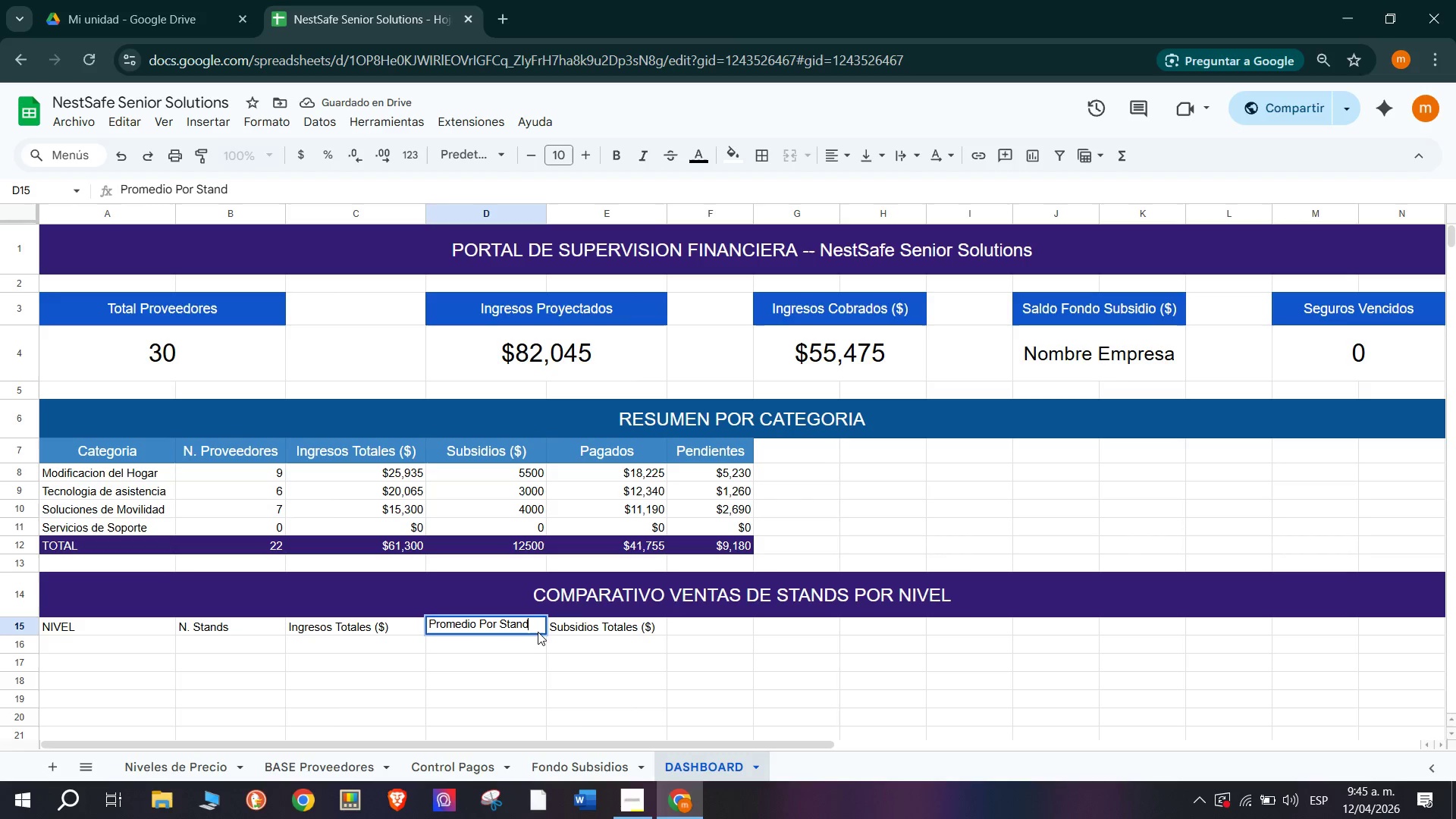 
type( *$()
 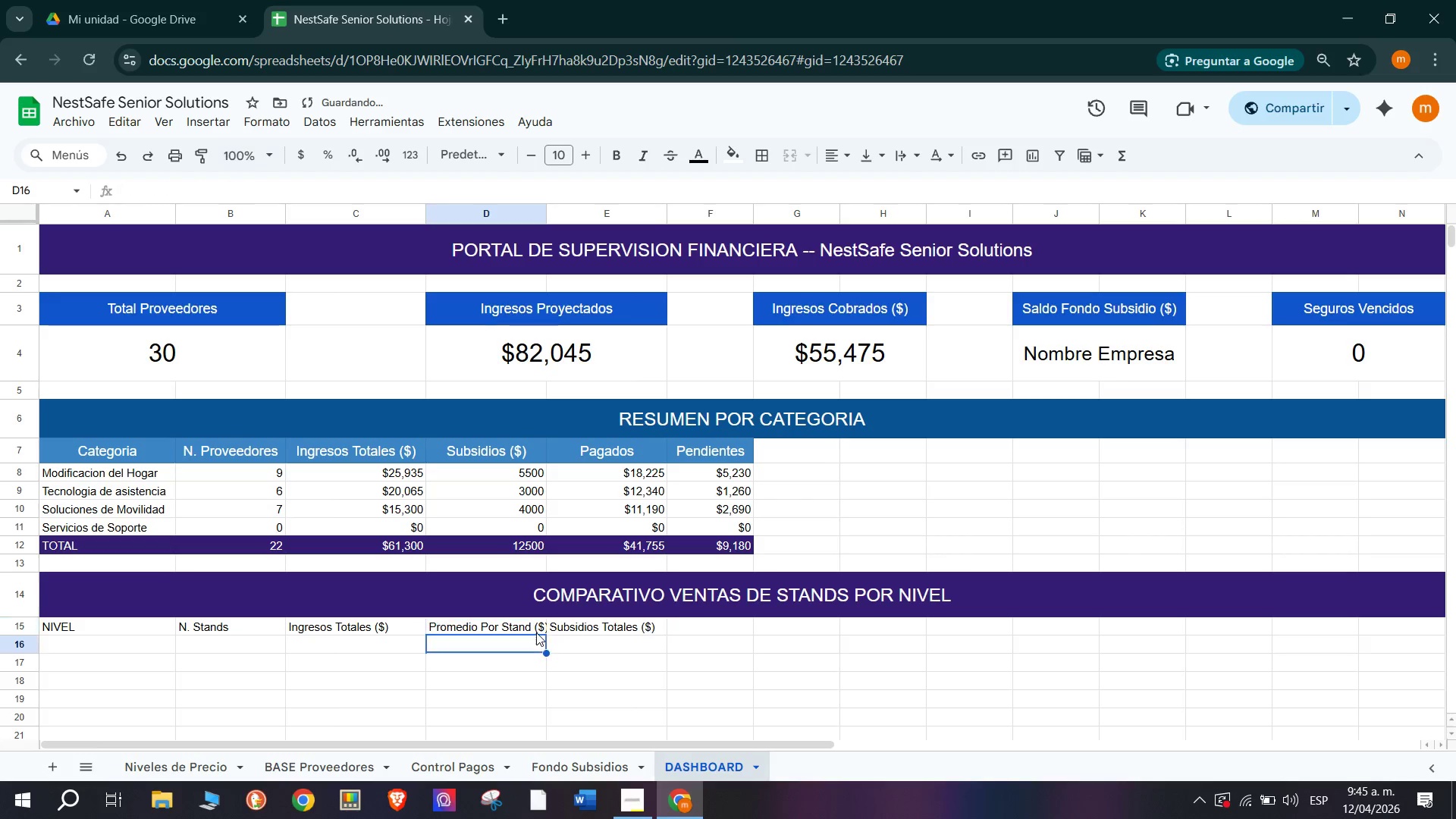 
 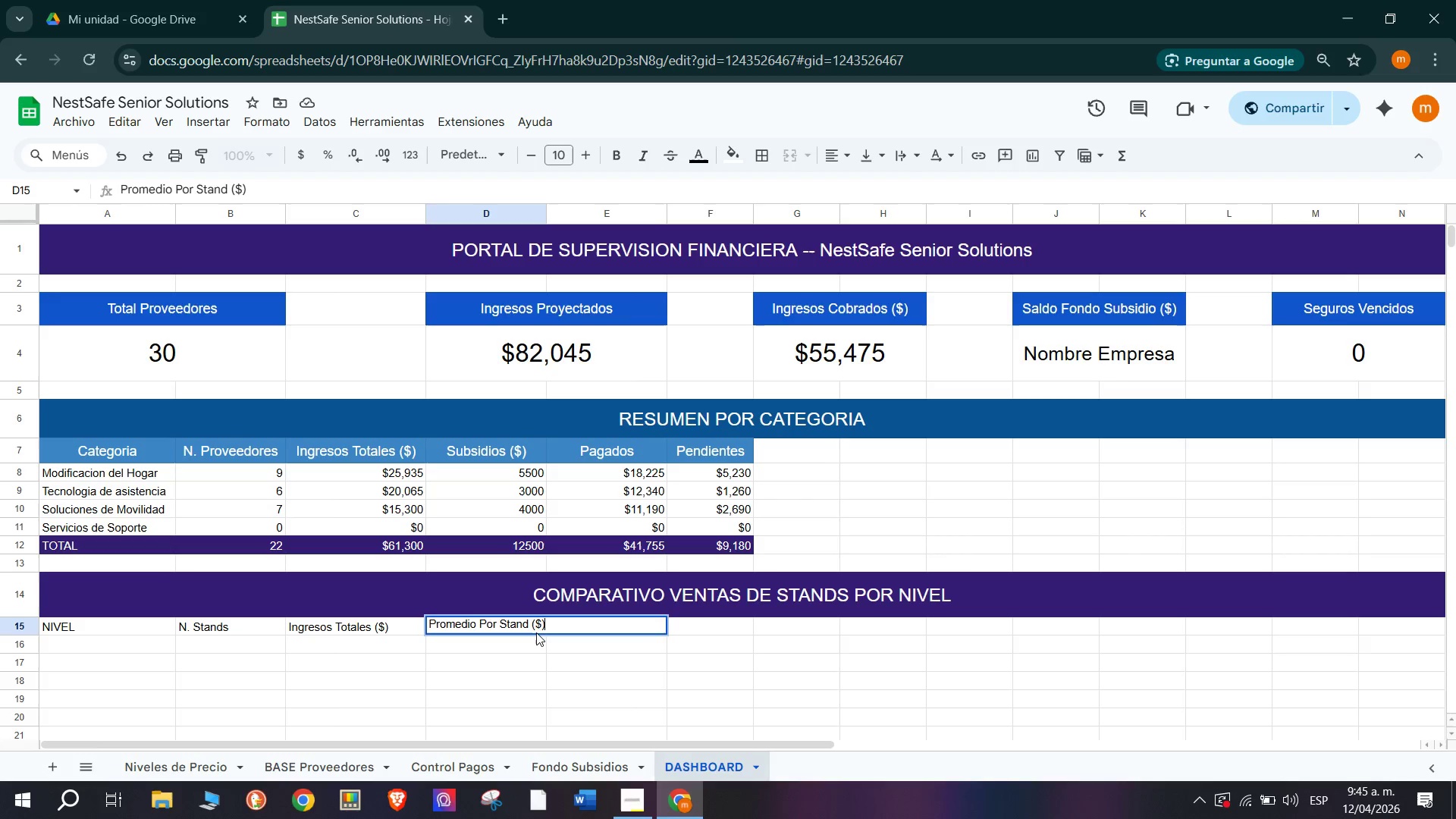 
key(Enter)
 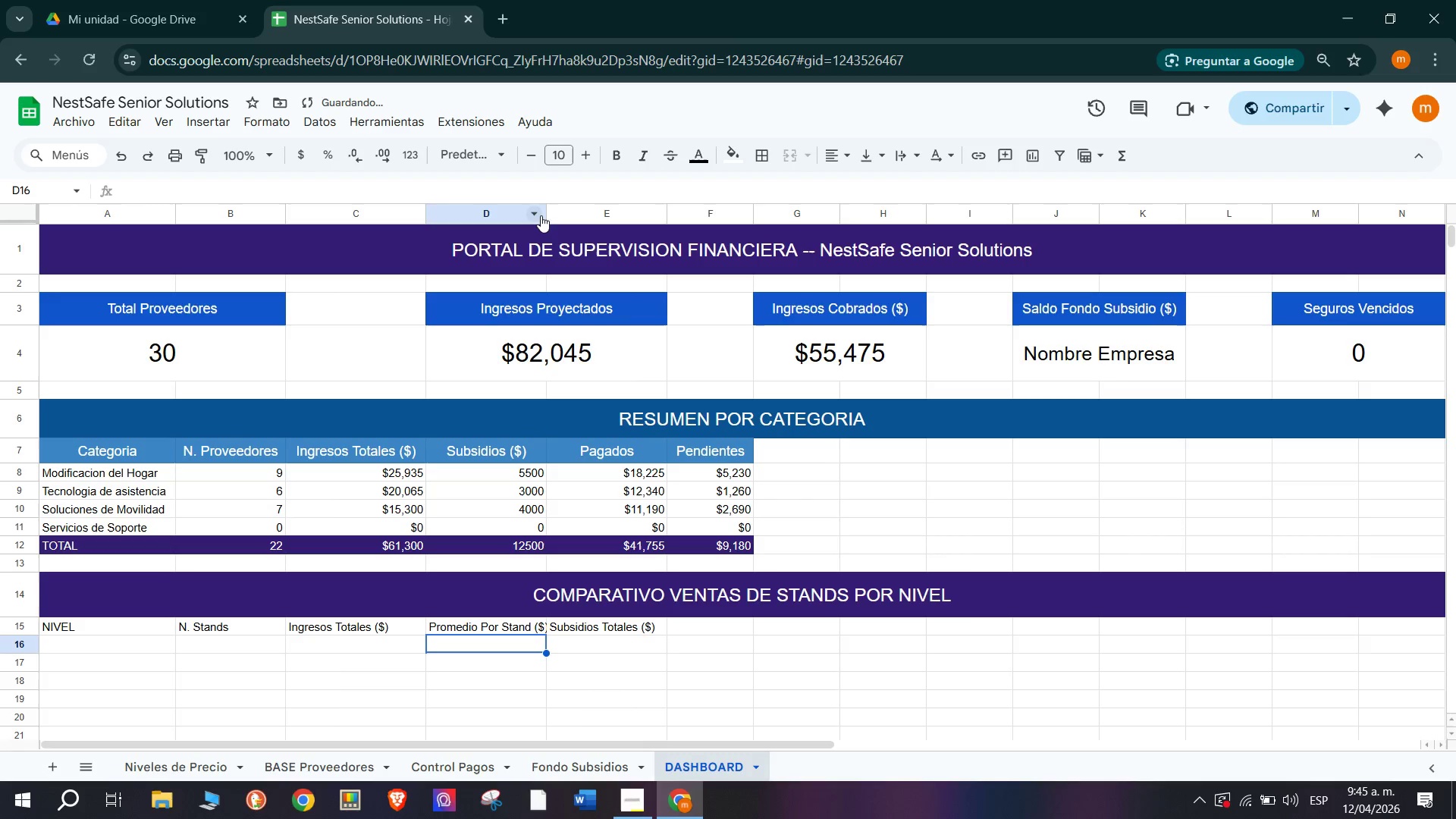 
left_click_drag(start_coordinate=[544, 214], to_coordinate=[567, 214])
 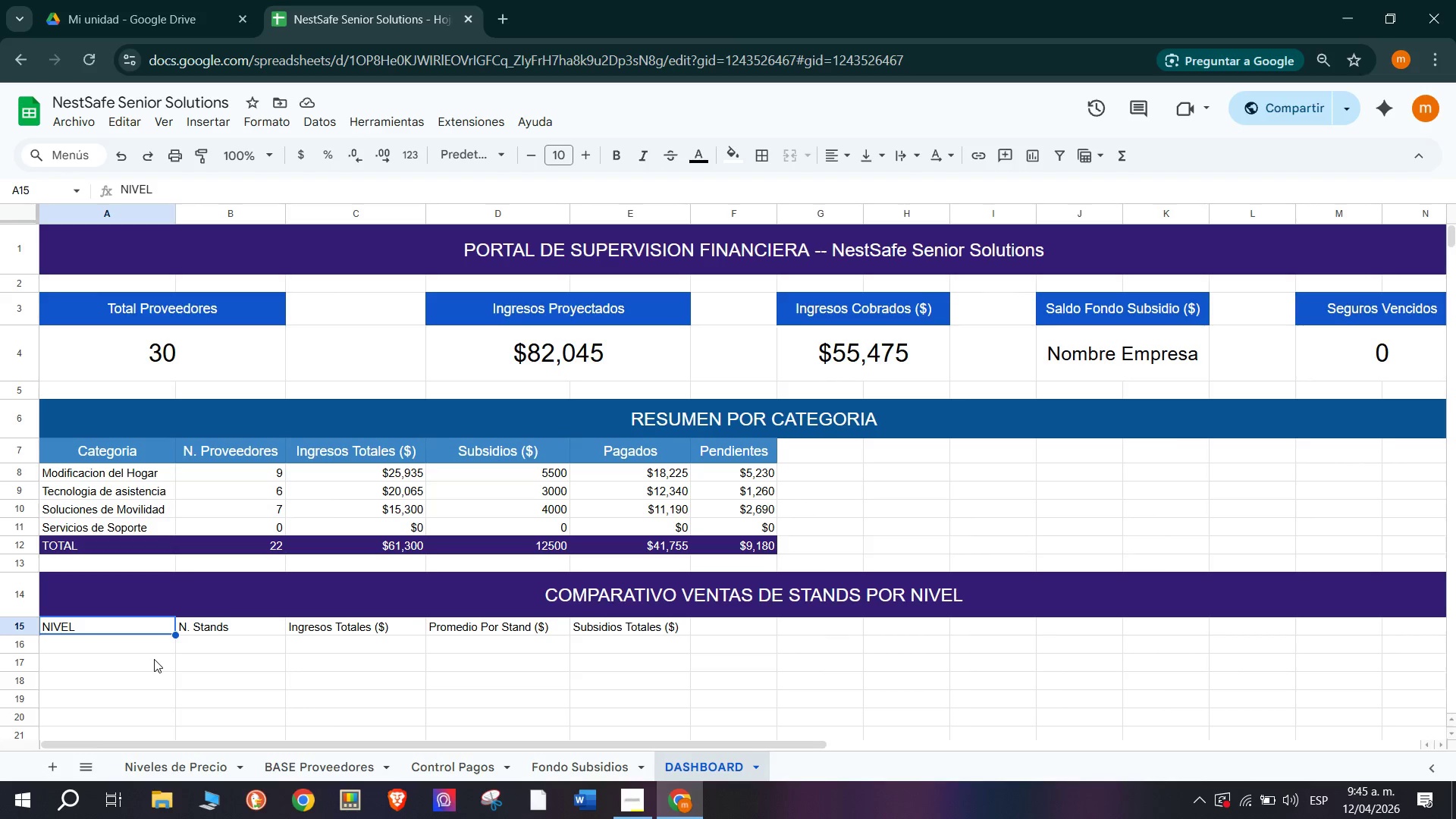 
wait(13.2)
 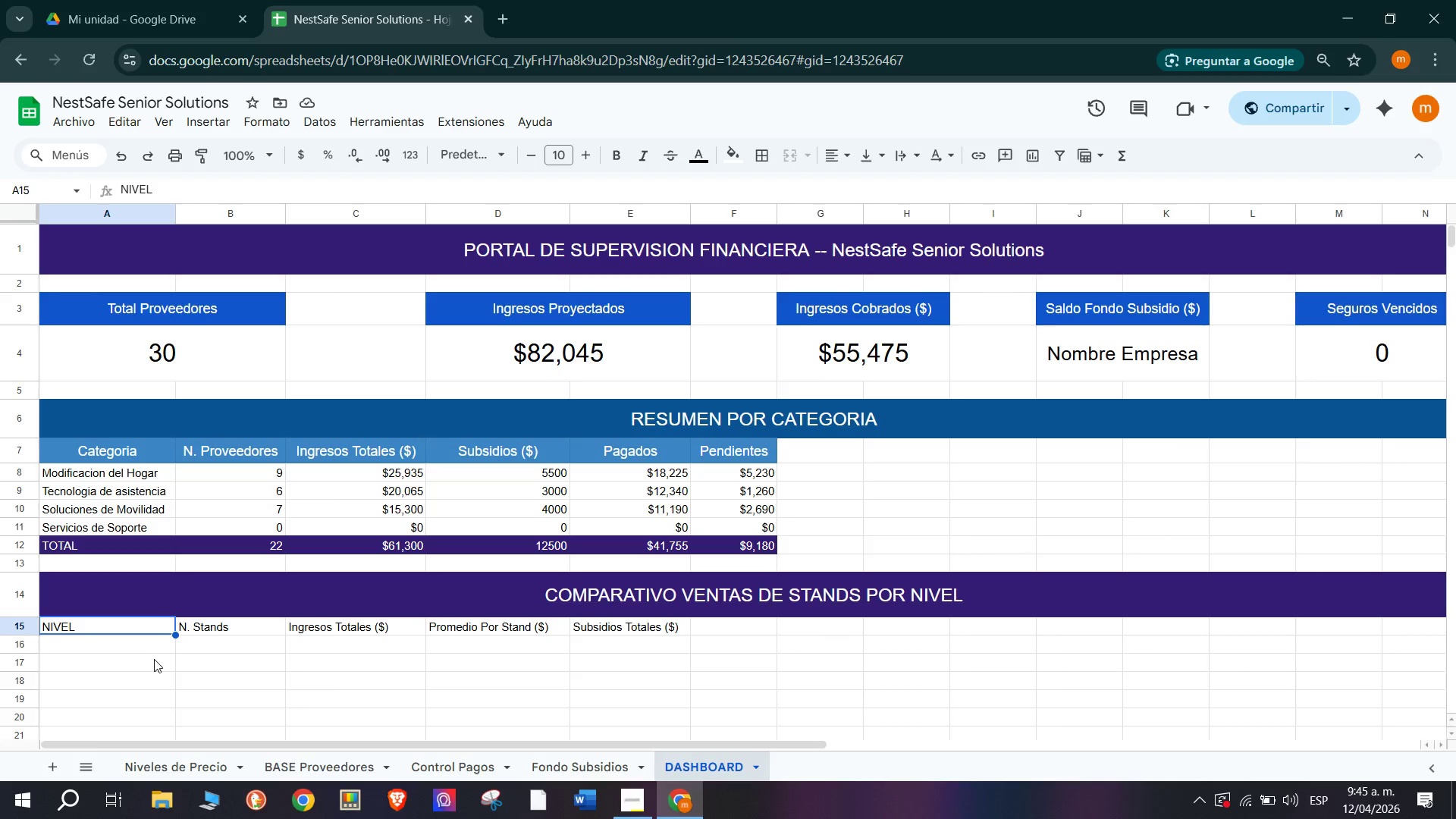 
left_click_drag(start_coordinate=[86, 626], to_coordinate=[639, 623])
 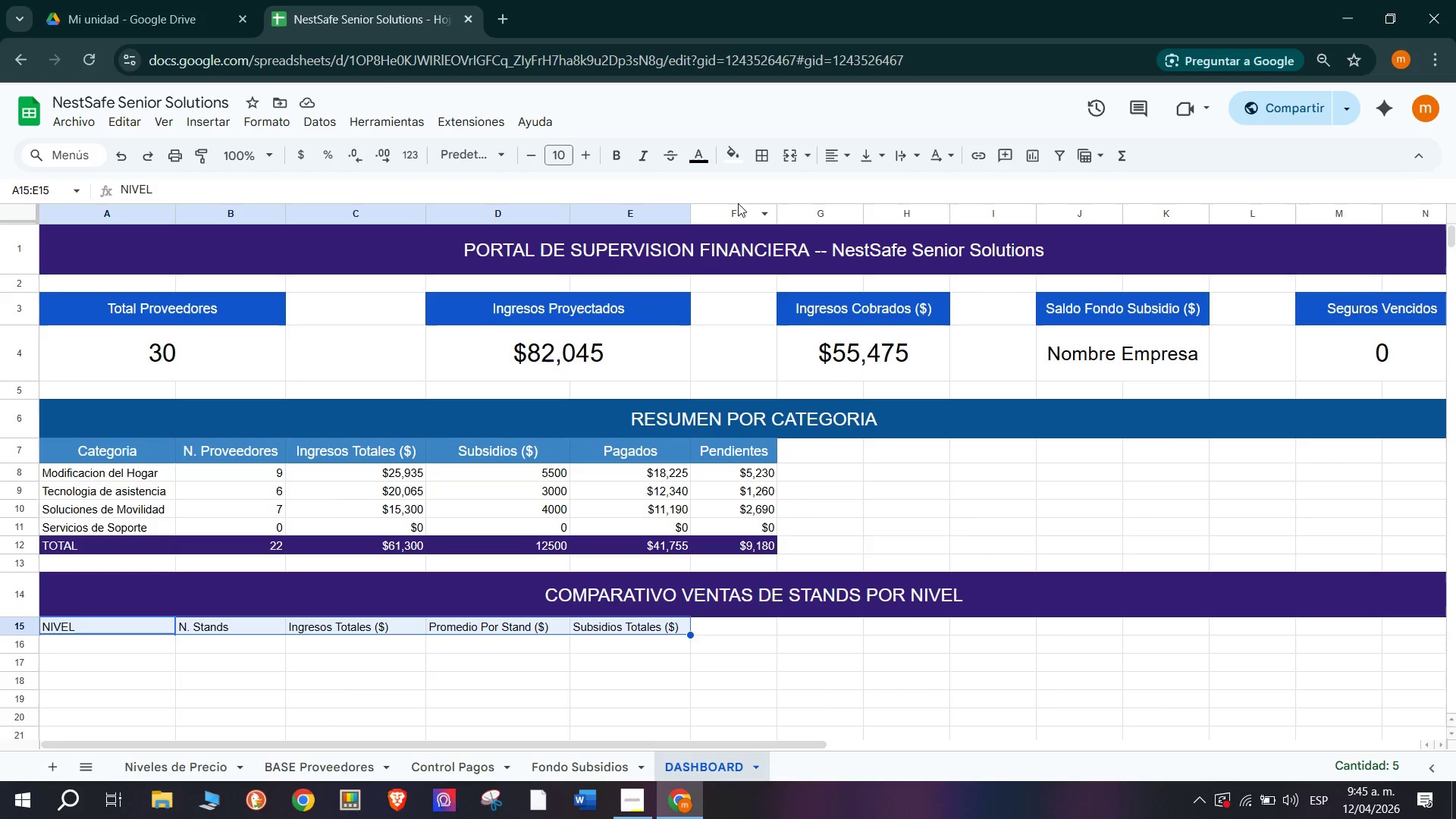 
left_click([733, 168])
 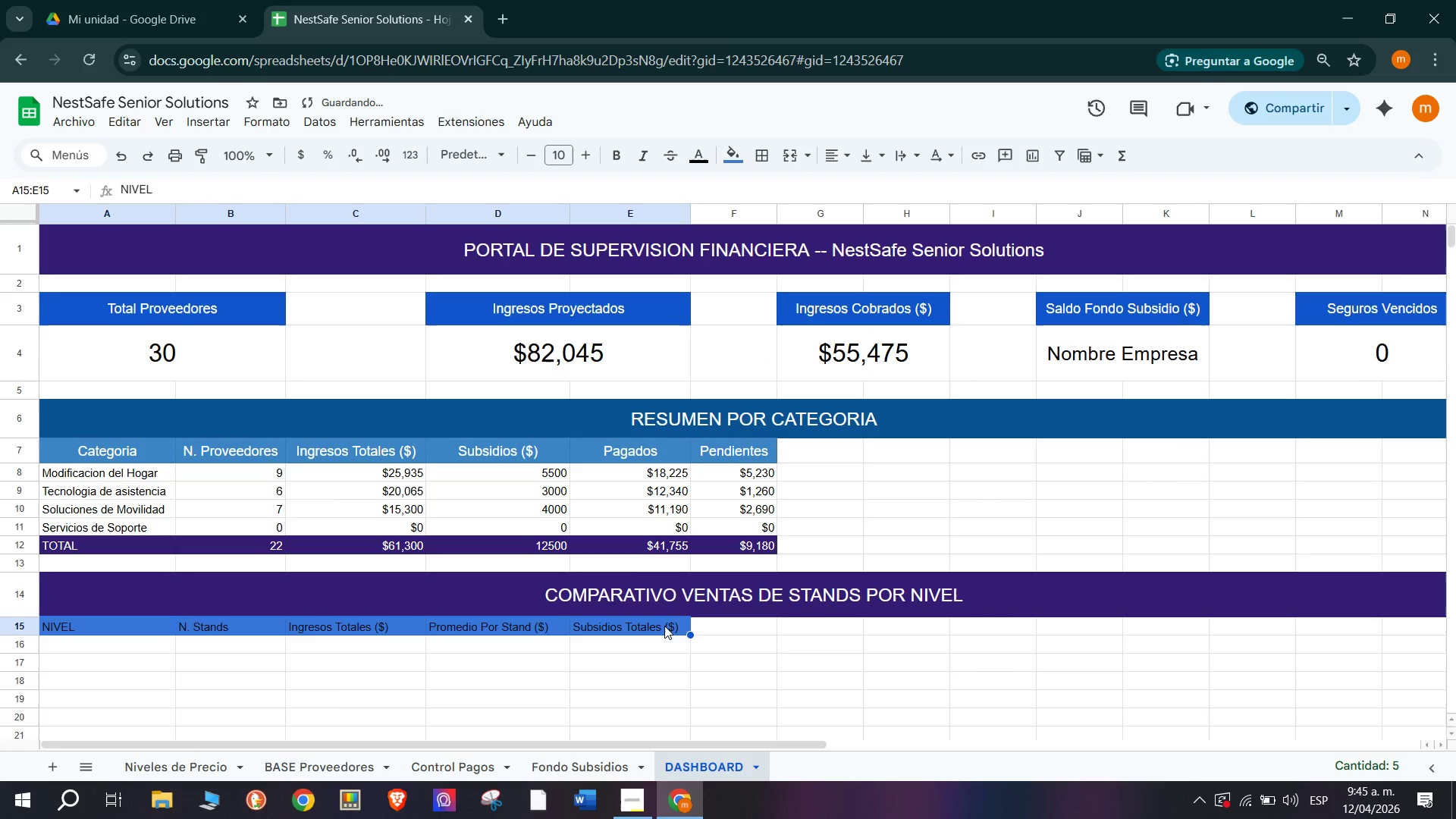 
left_click([734, 157])
 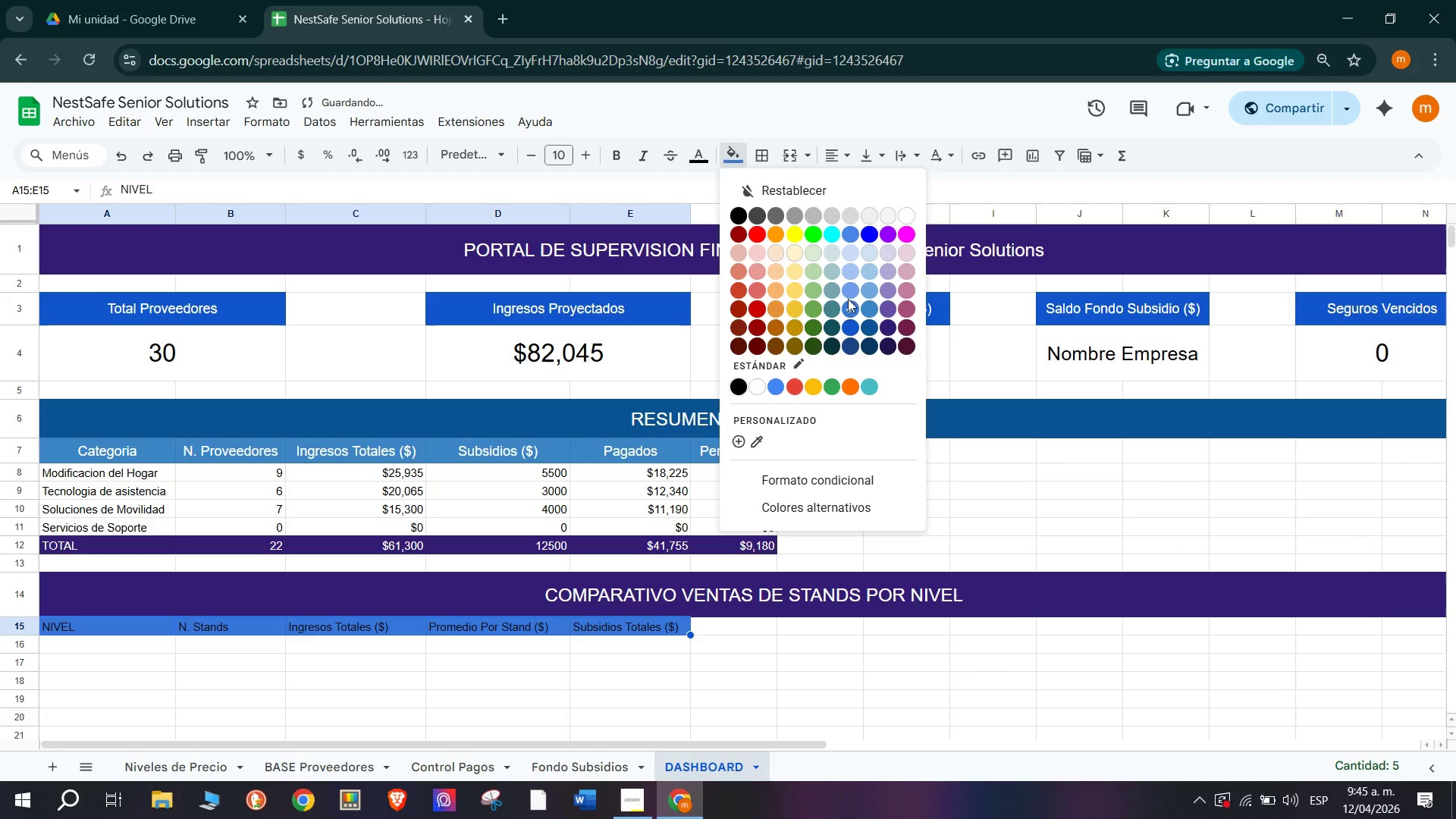 
left_click([849, 293])
 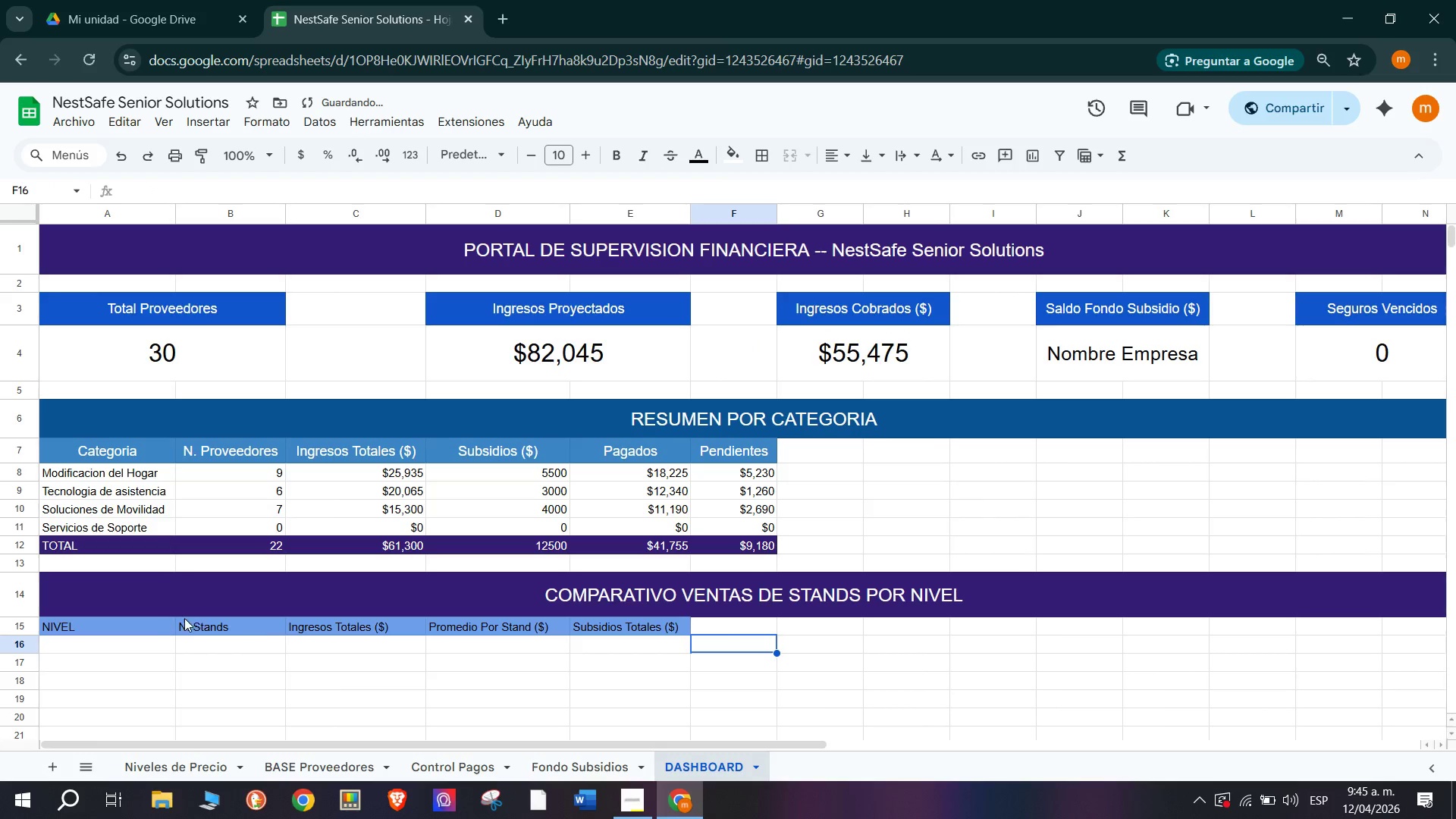 
left_click_drag(start_coordinate=[139, 631], to_coordinate=[640, 624])
 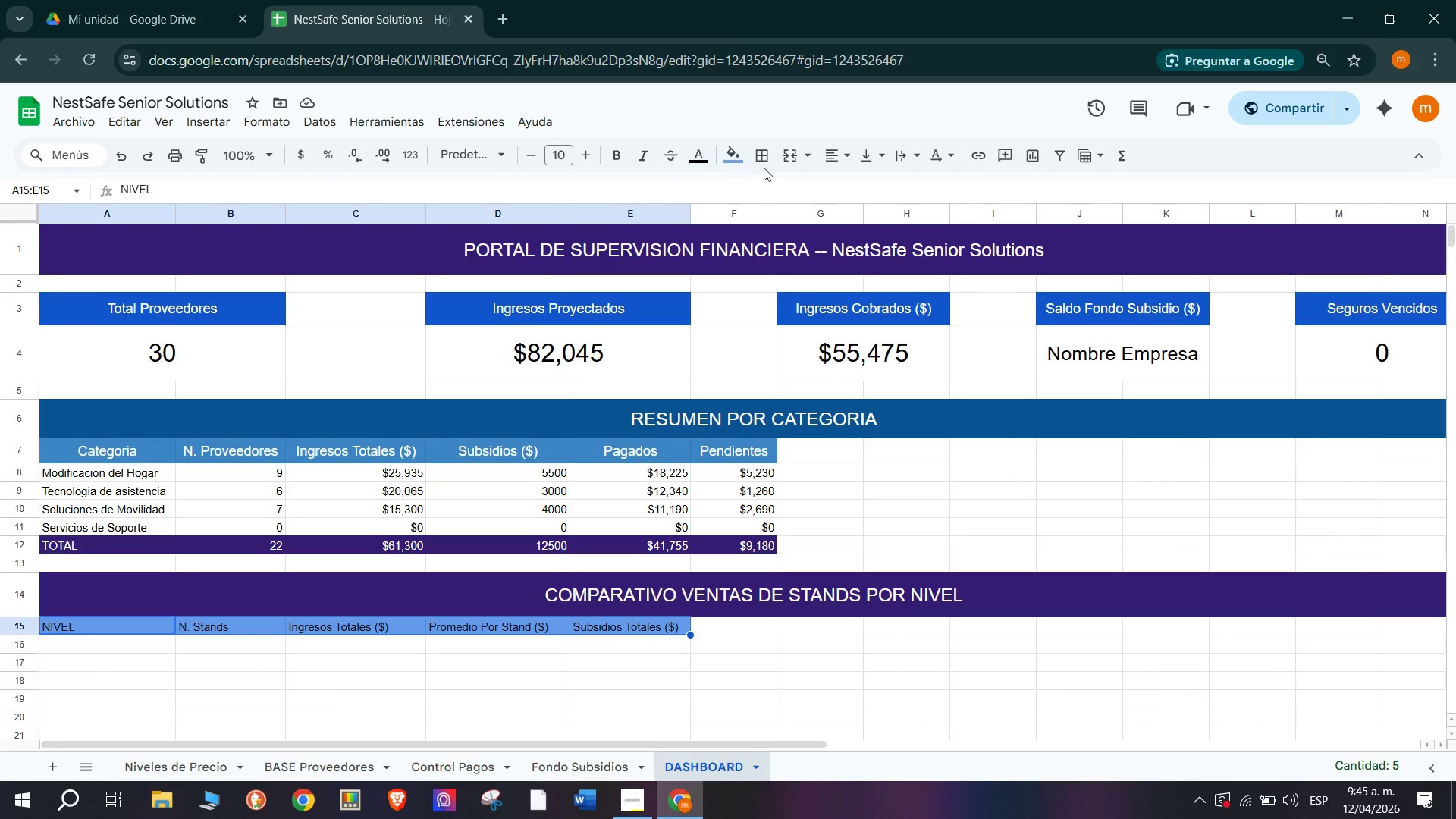 
left_click([840, 152])
 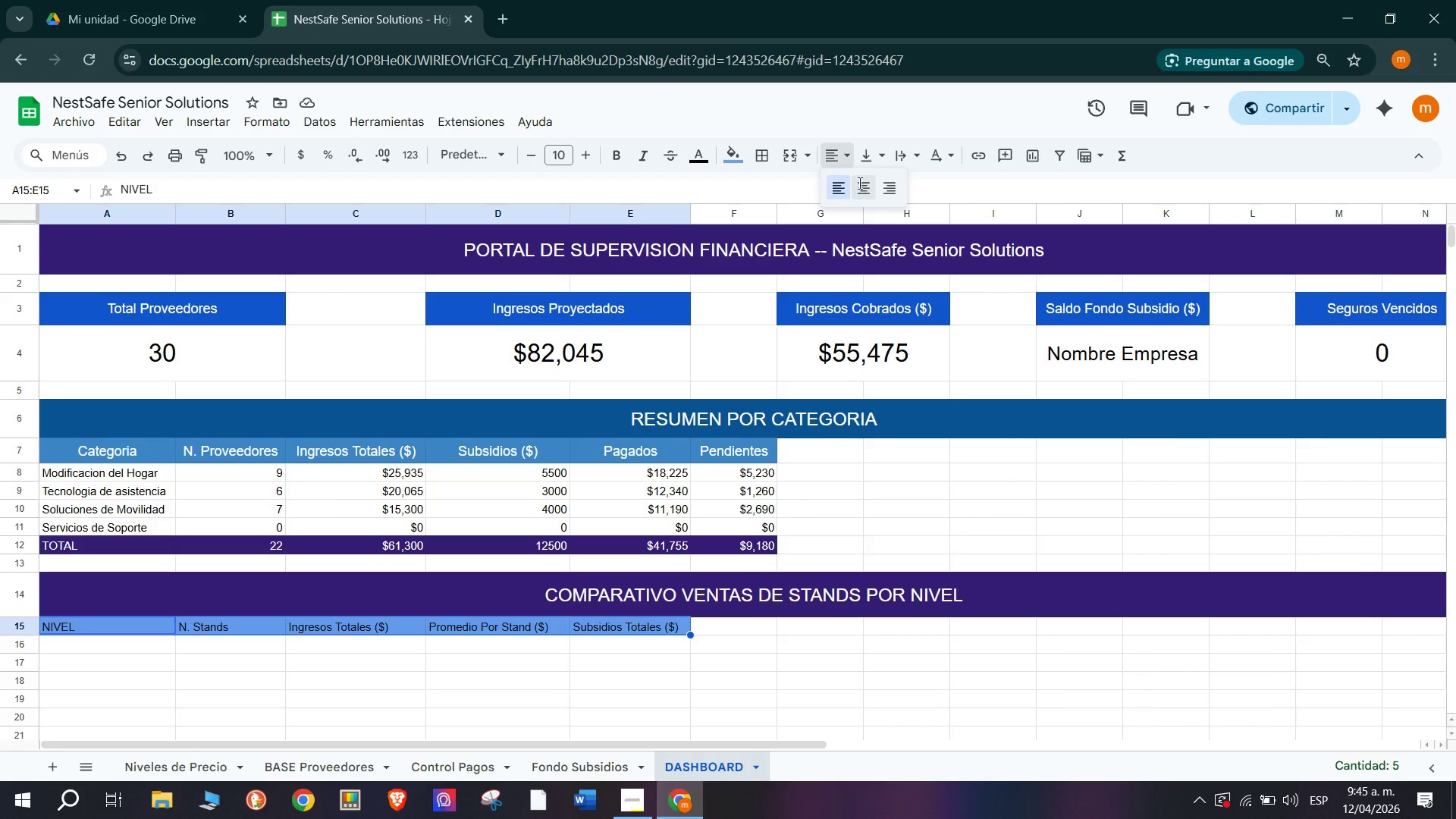 
double_click([871, 153])
 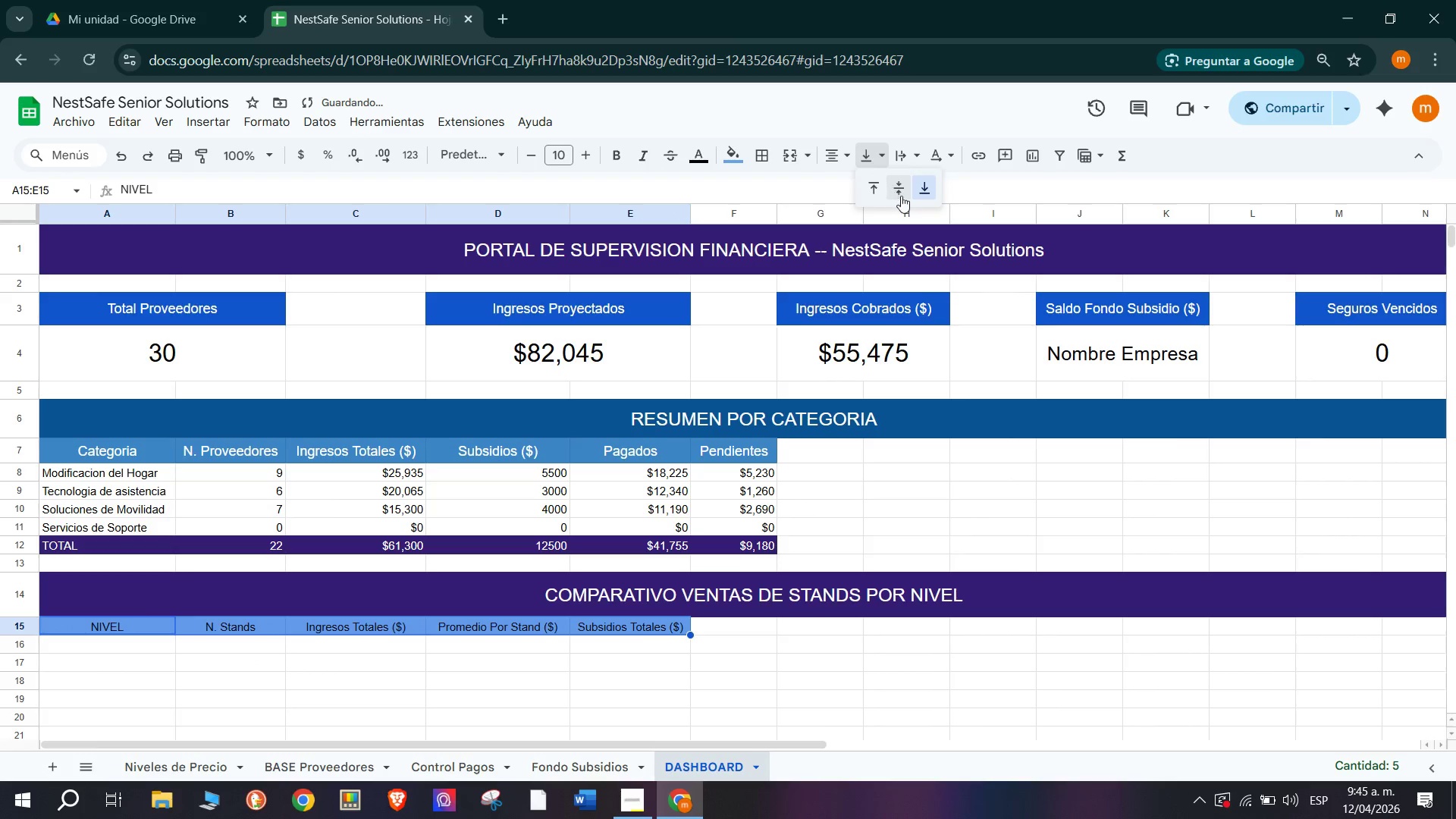 
triple_click([901, 196])
 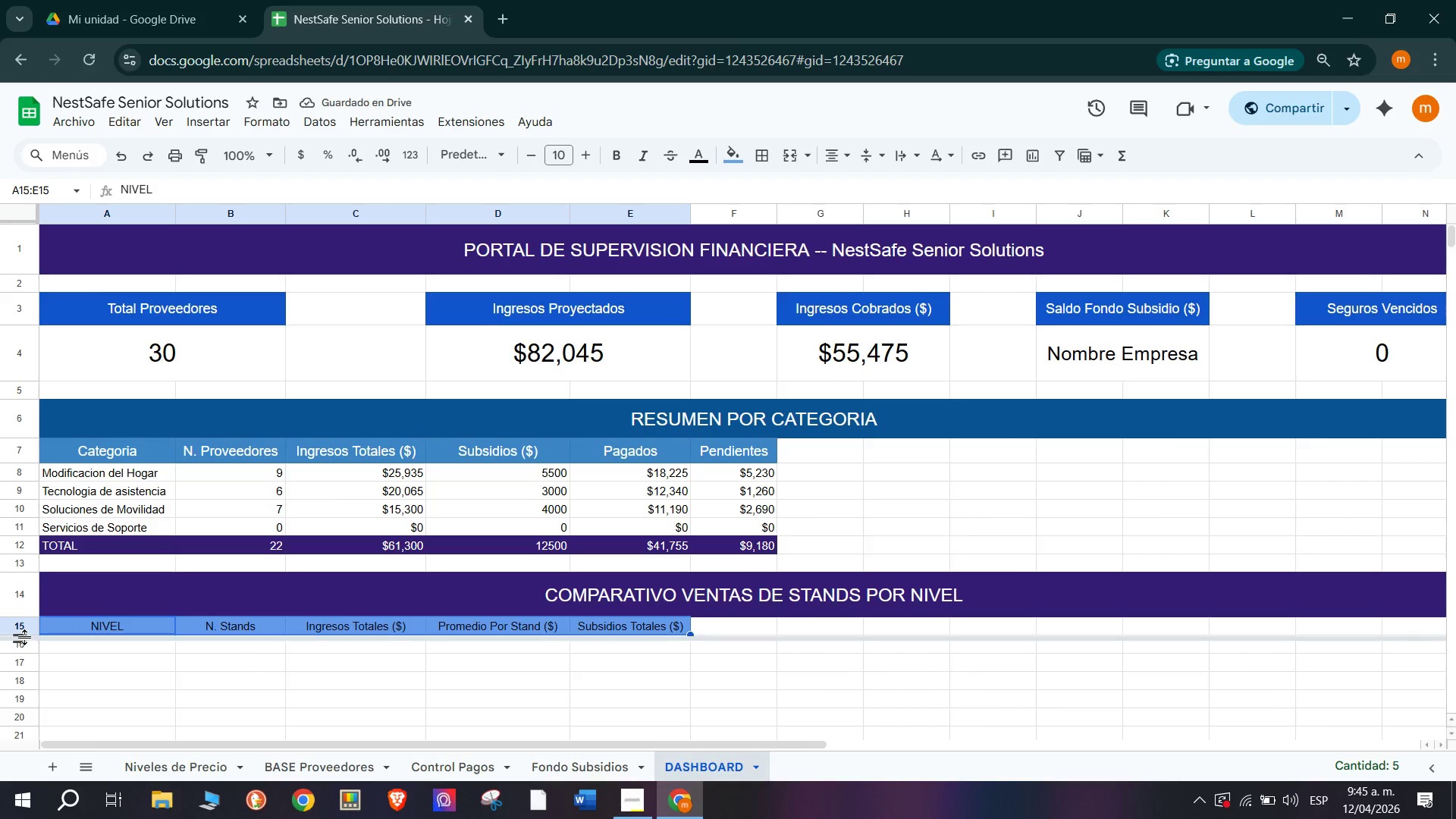 
left_click([444, 700])
 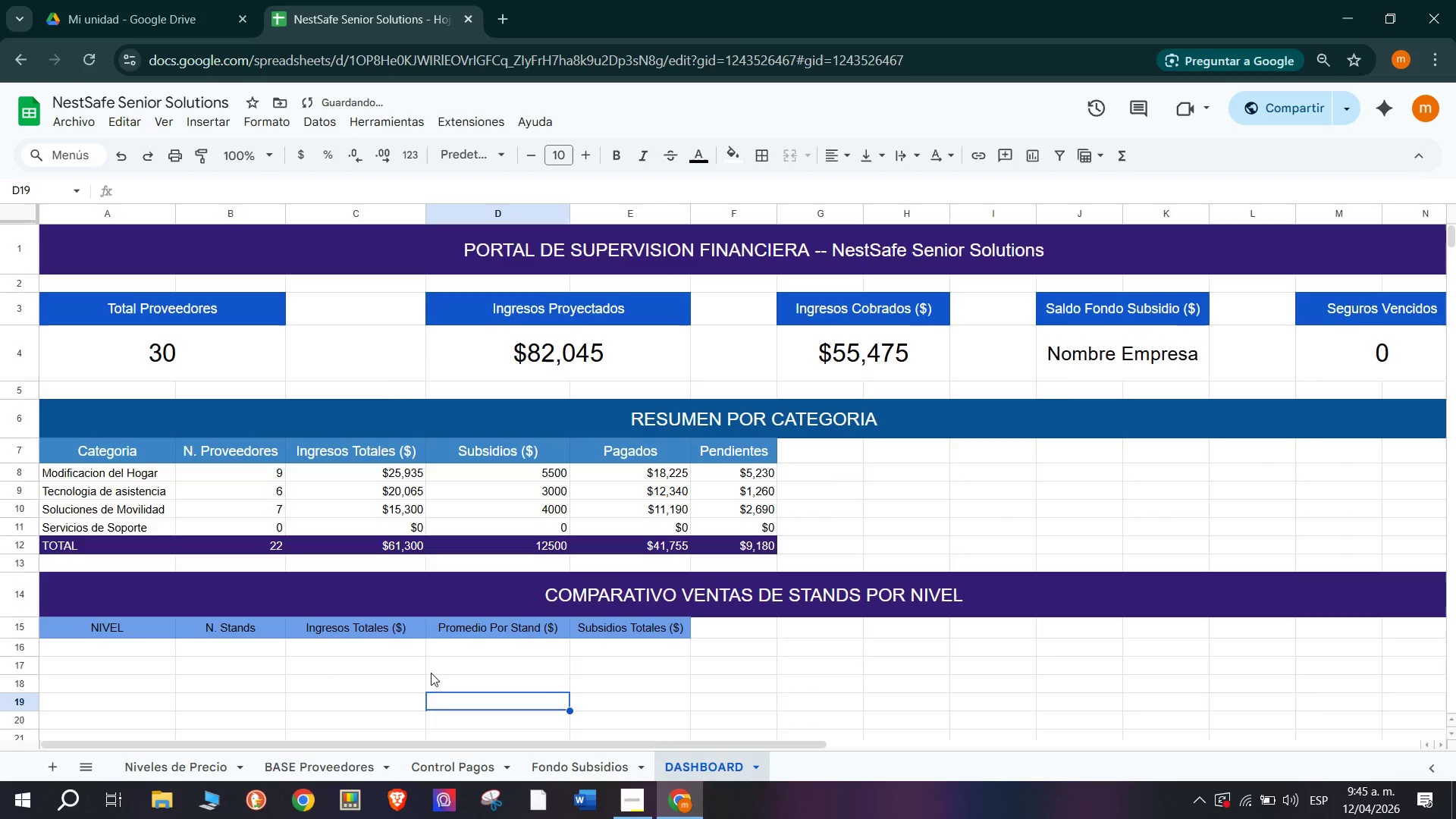 
scroll: coordinate [431, 667], scroll_direction: down, amount: 1.0
 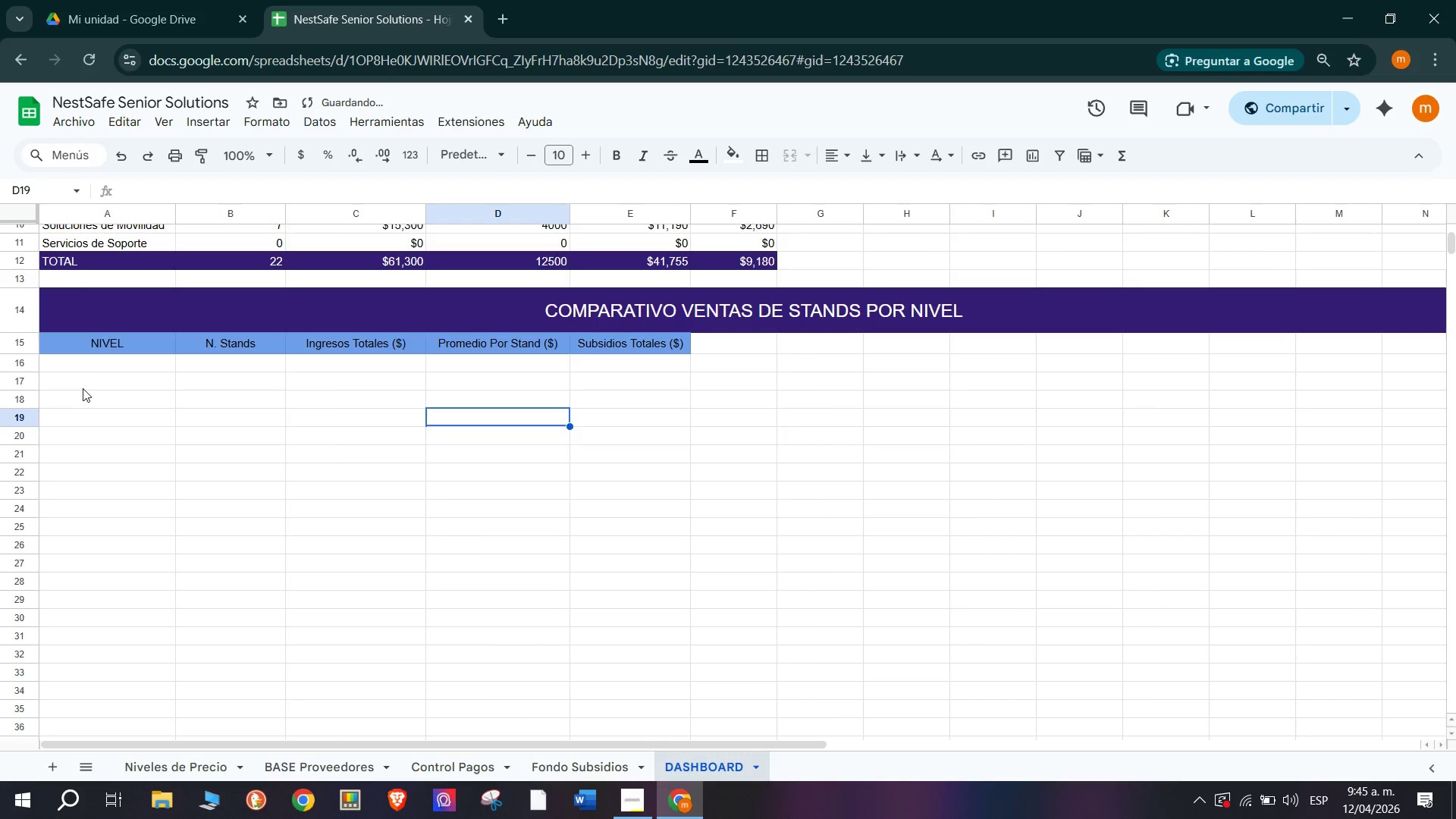 
left_click([88, 366])
 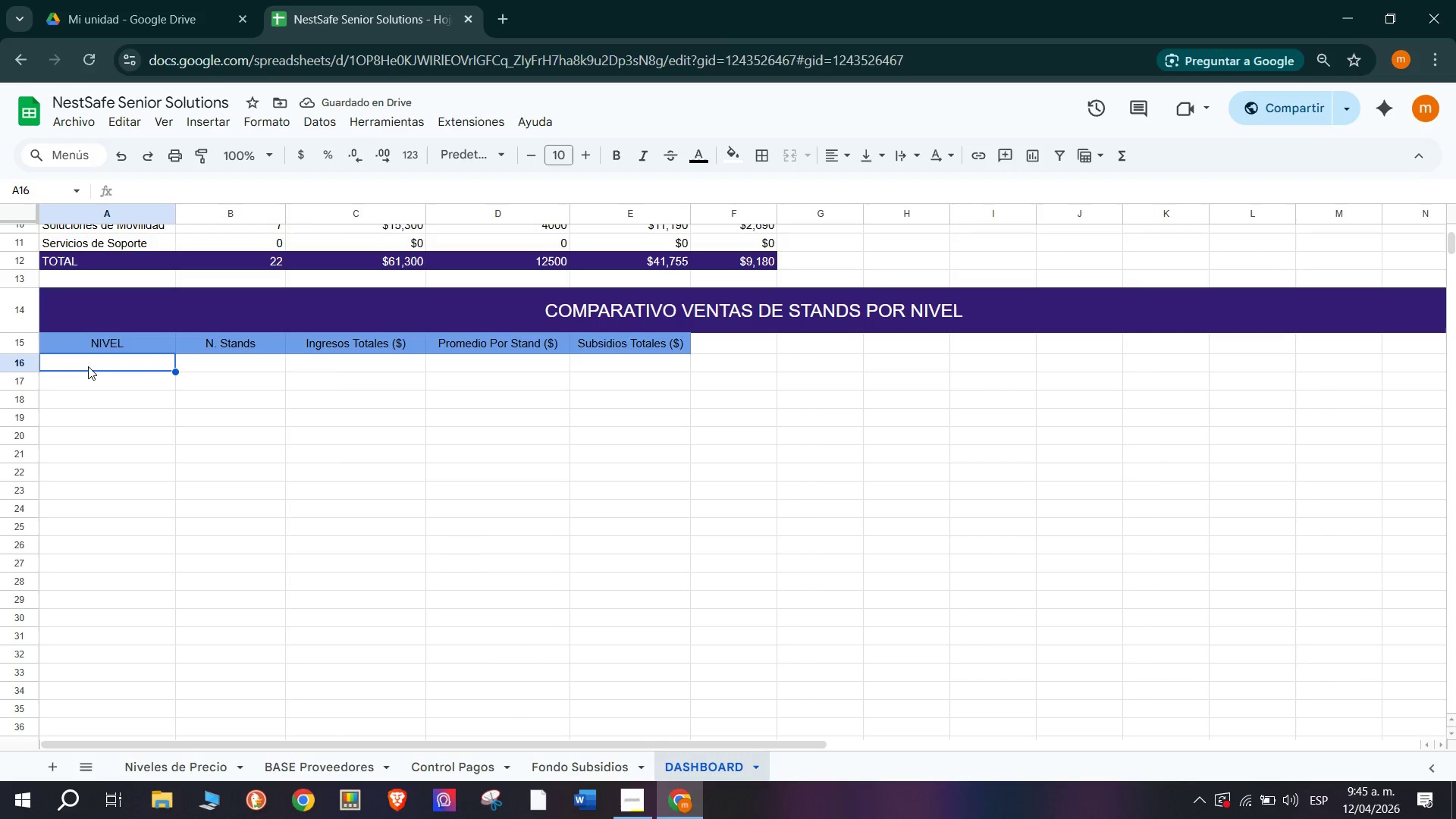 
type(OR)
key(Backspace)
type(ro)
 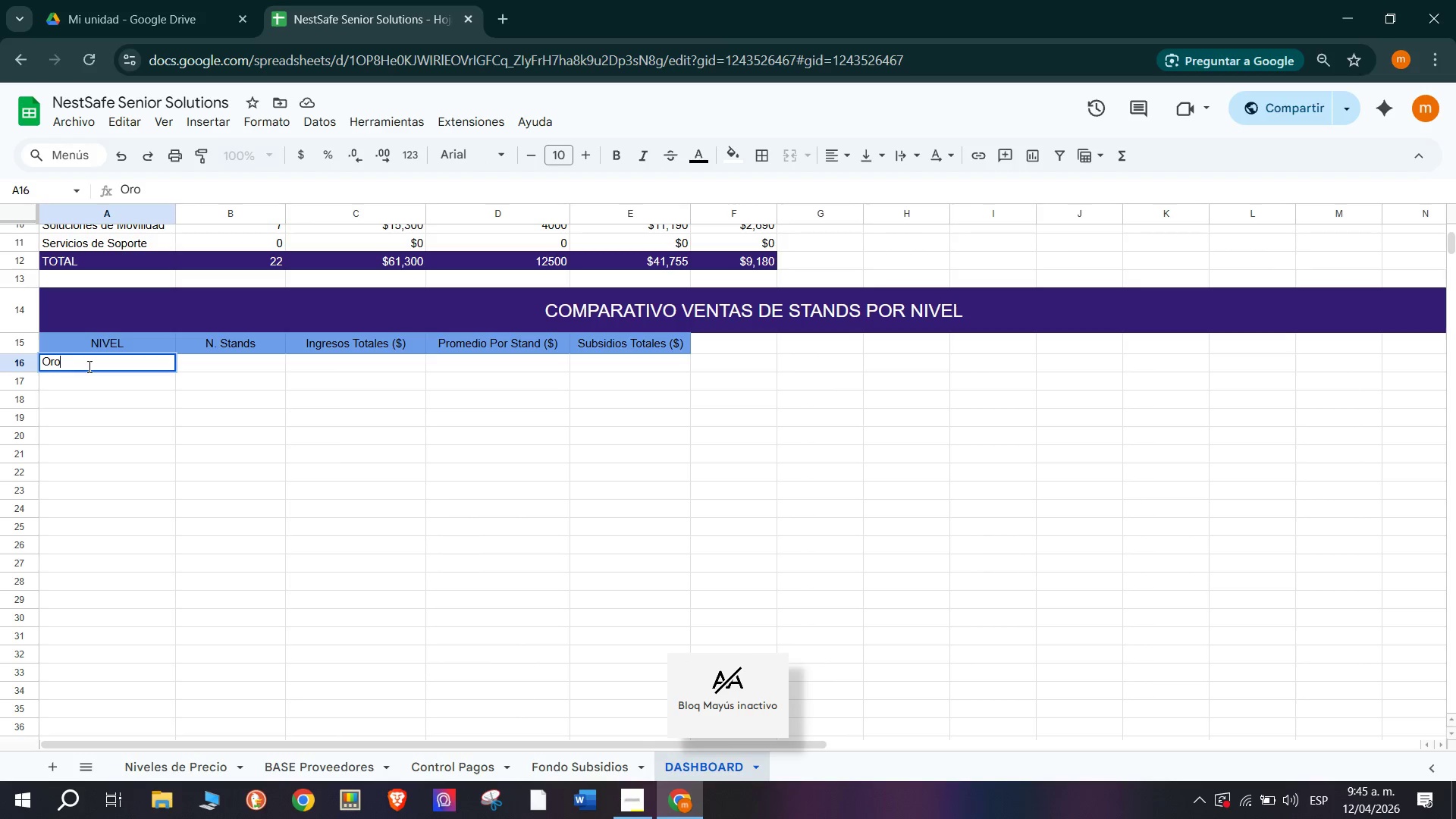 
key(Enter)
 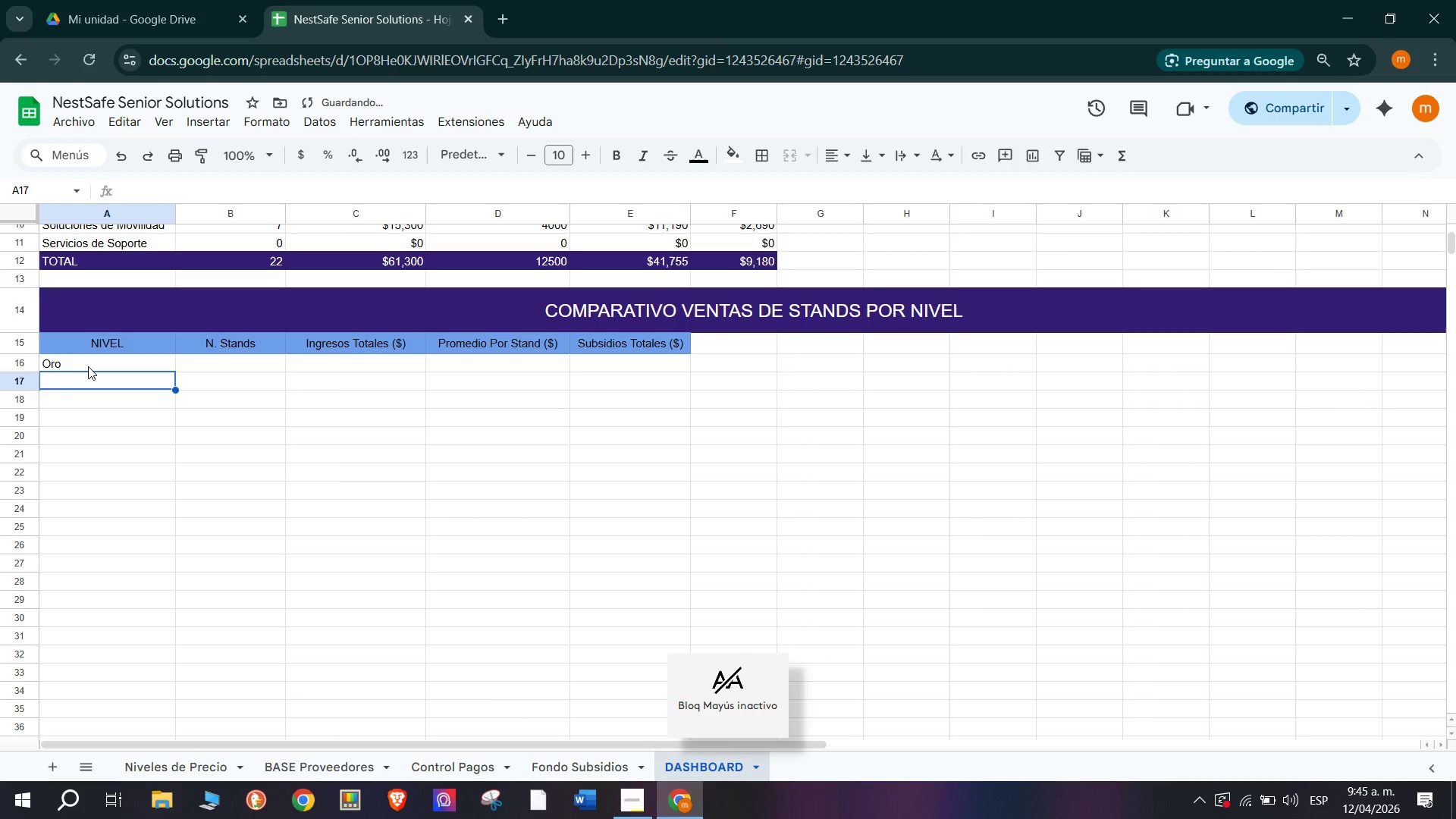 
type(Plata)
 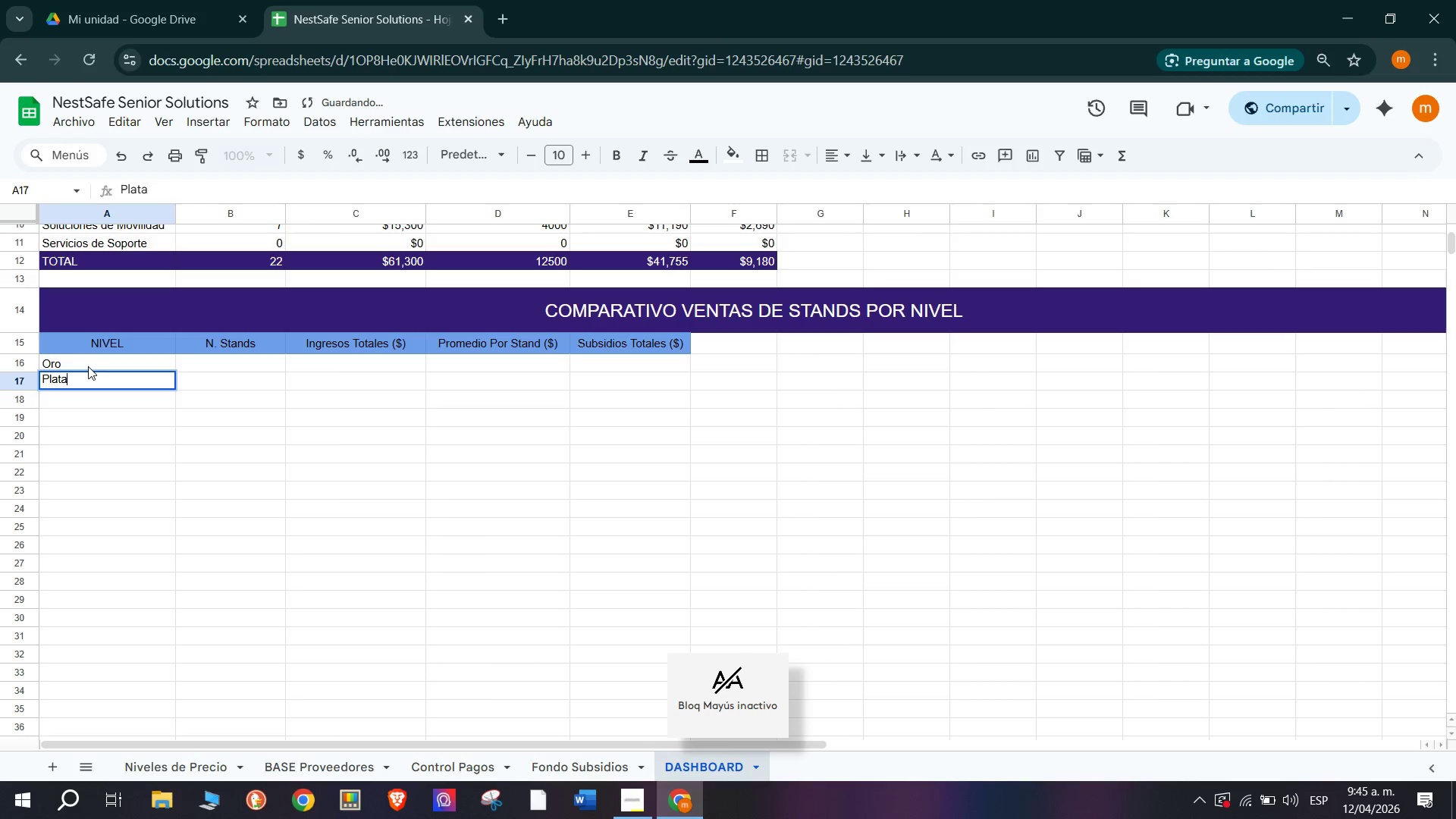 
key(Enter)
 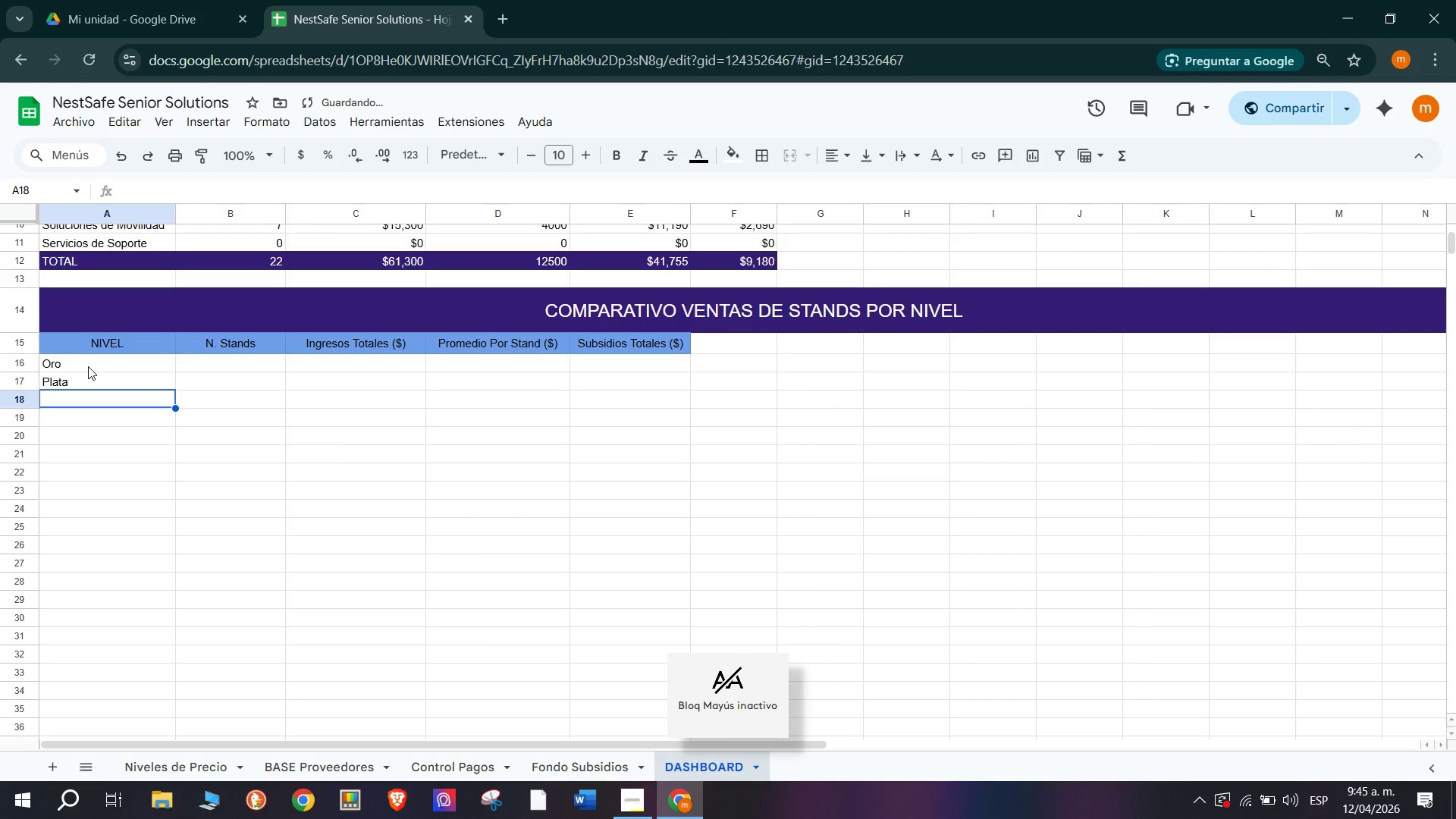 
type(Bronce)
 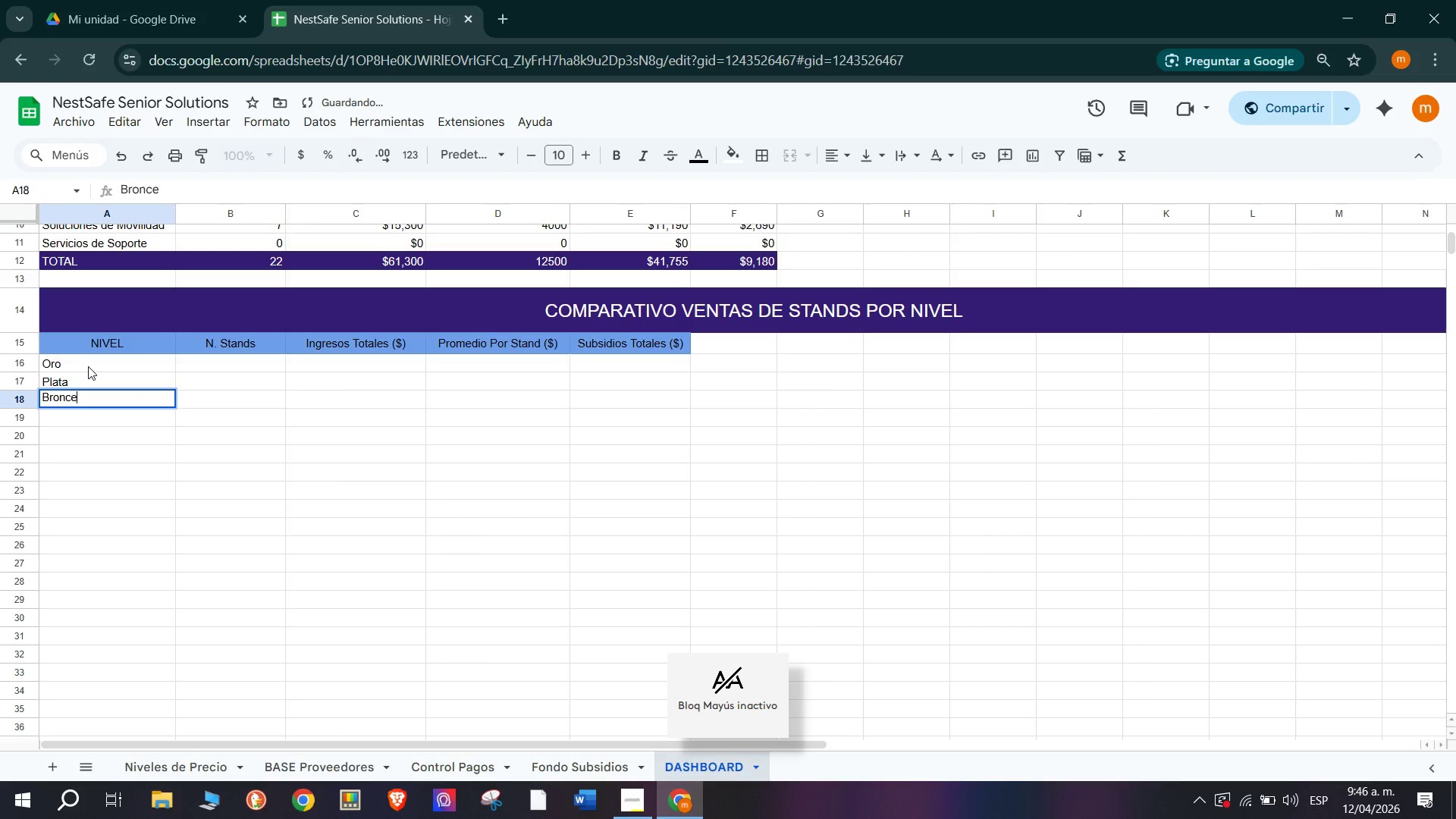 
key(Enter)
 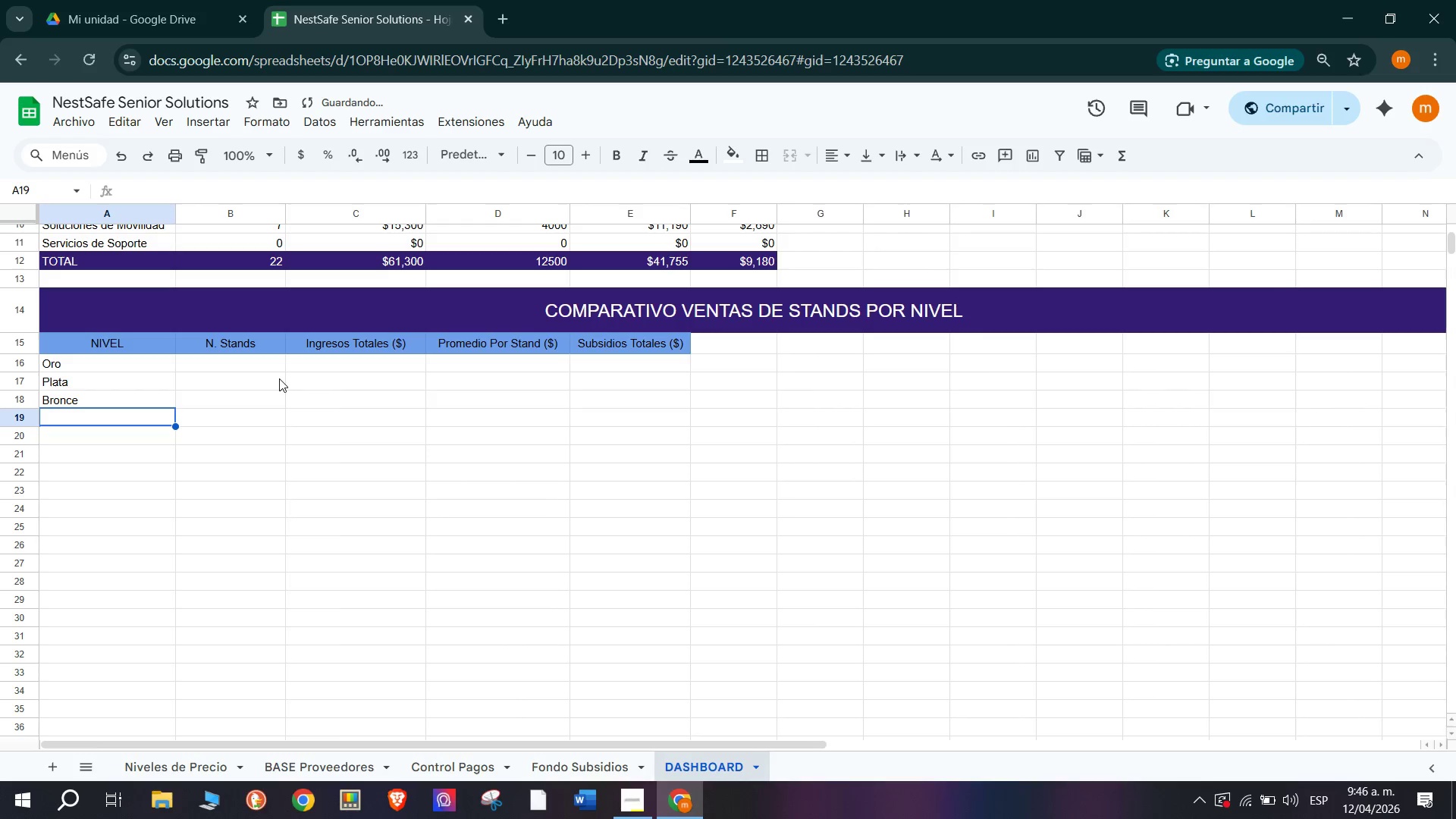 
left_click([247, 366])
 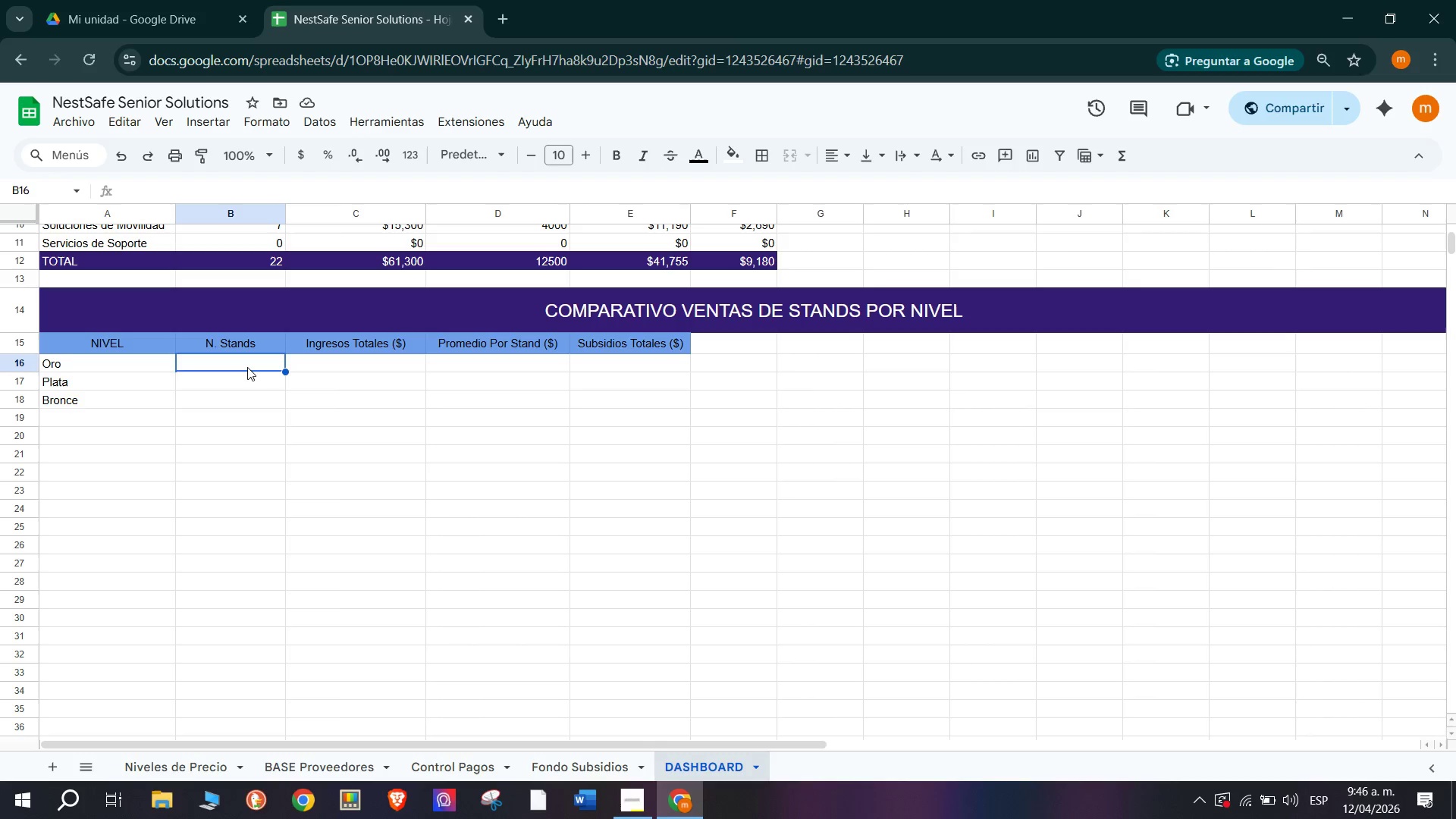 
wait(6.14)
 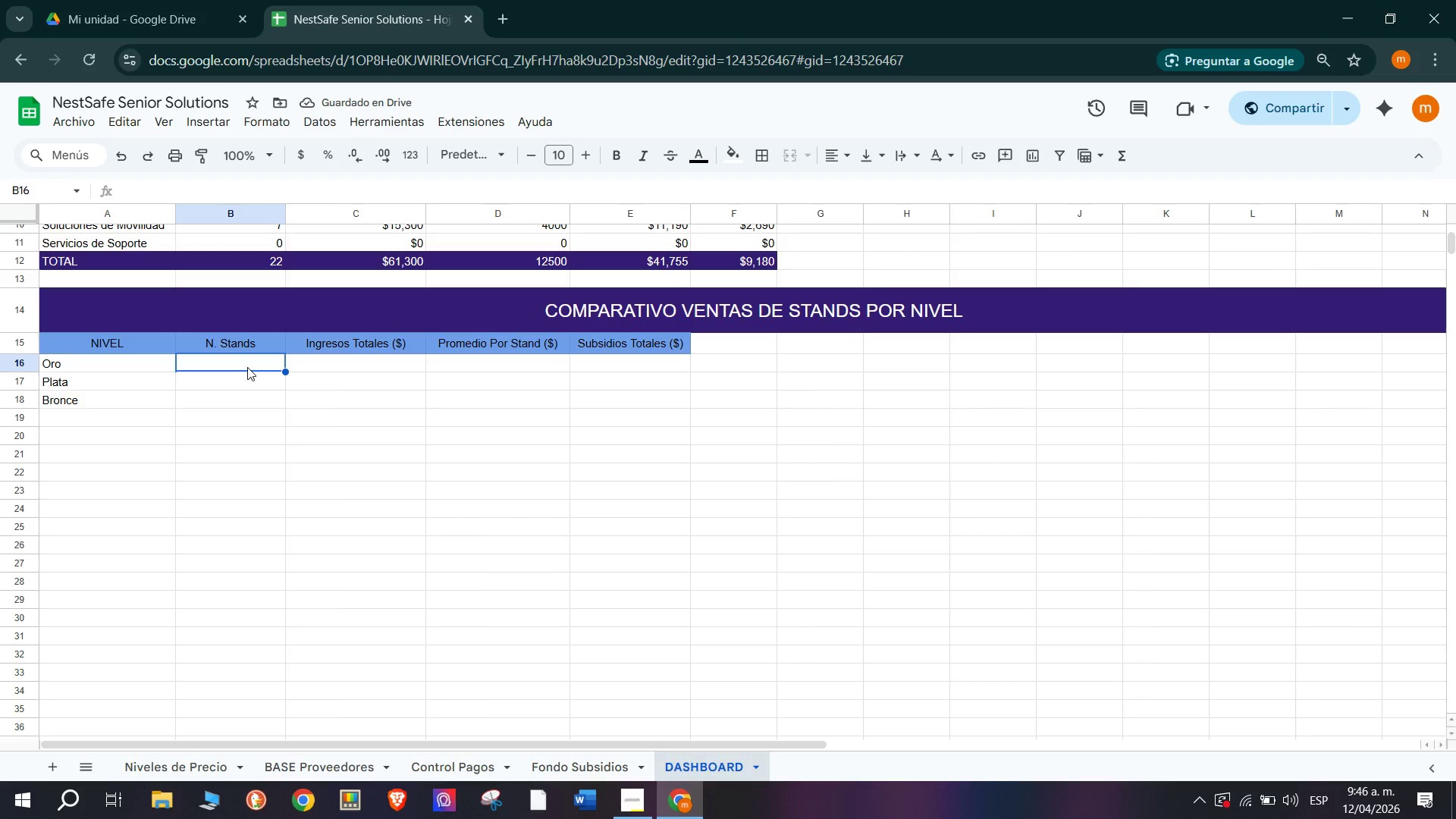 
type(Con)
key(Backspace)
key(Backspace)
key(Backspace)
 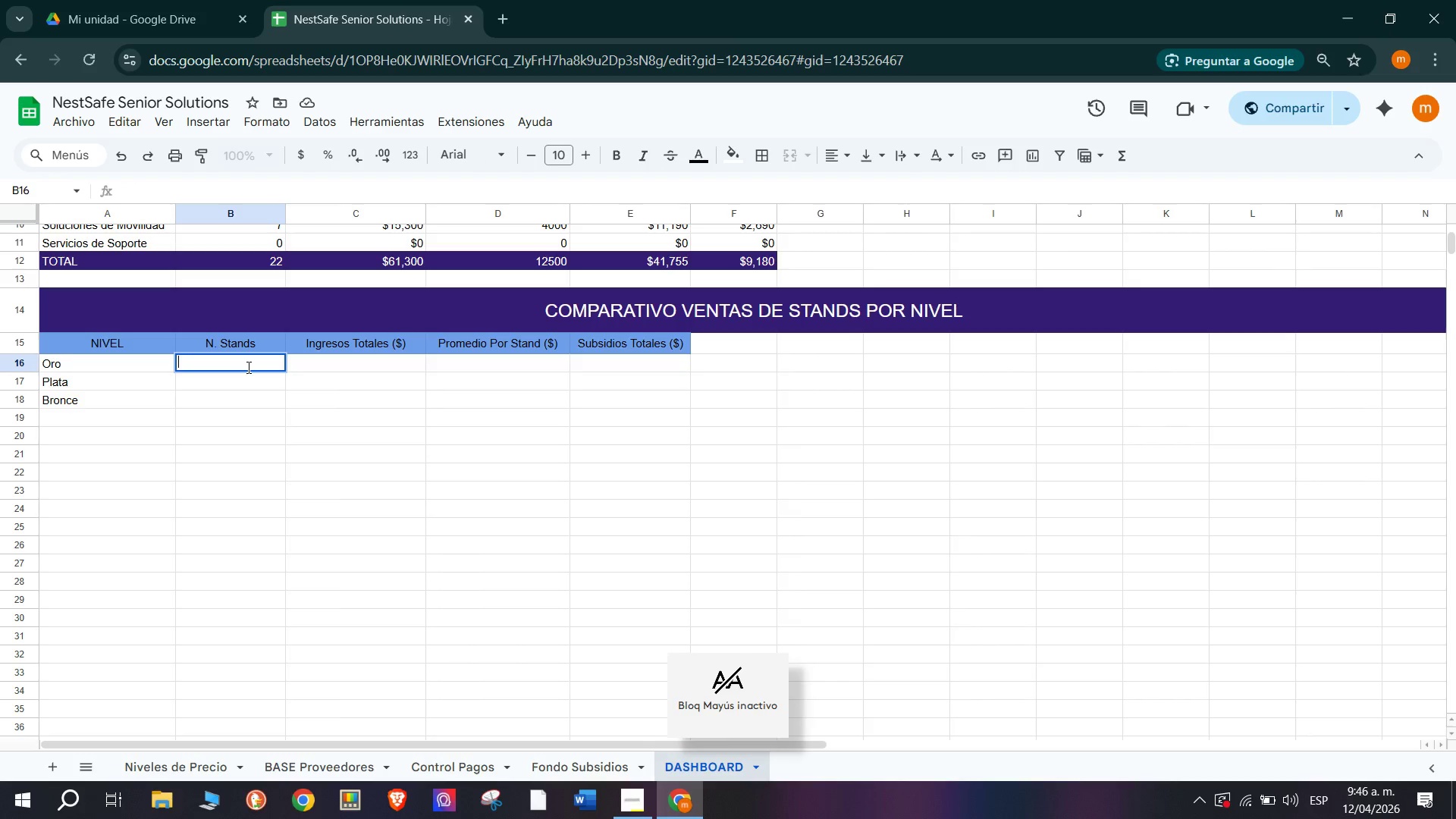 
key(Enter)
 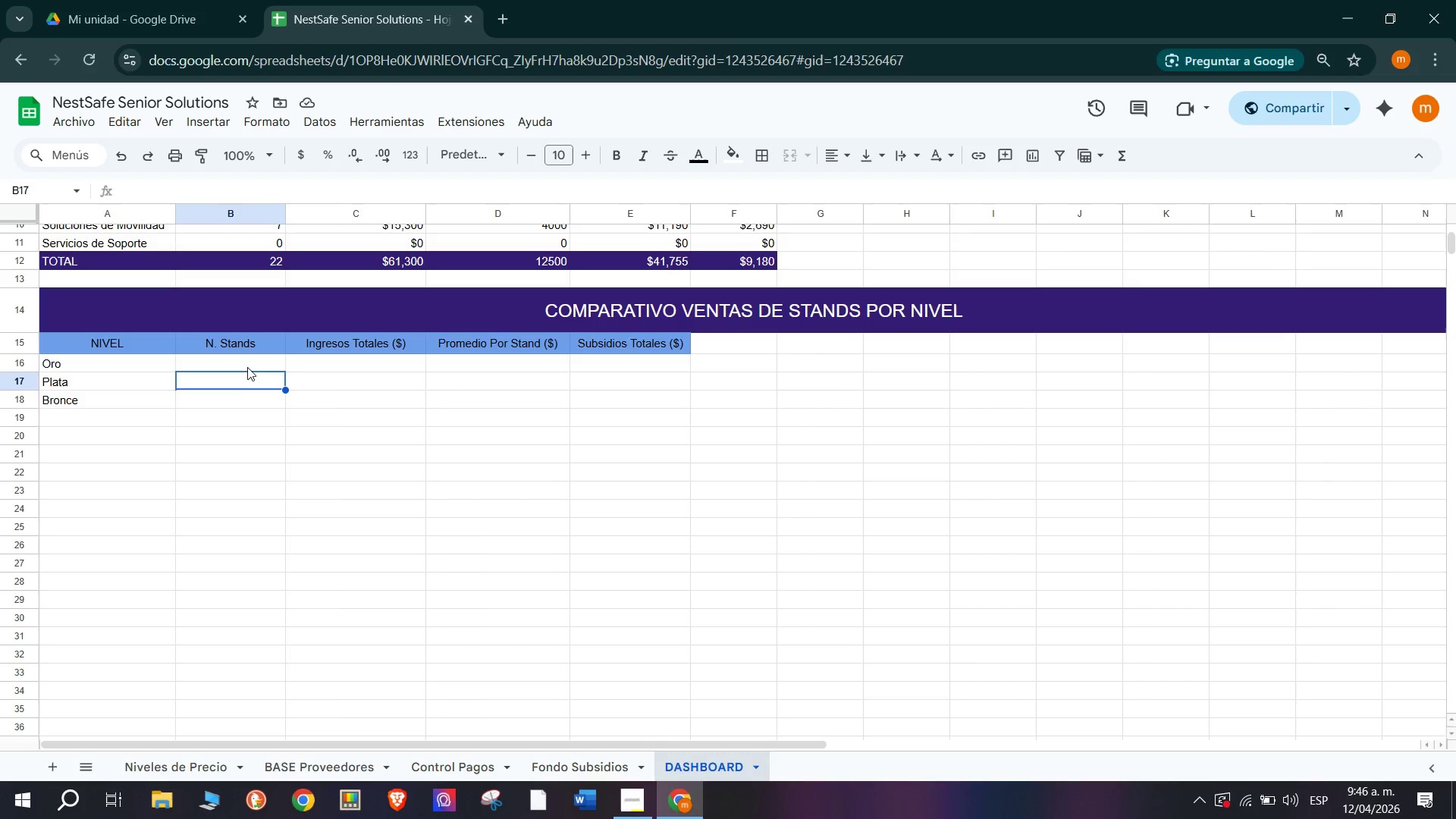 
left_click([247, 366])
 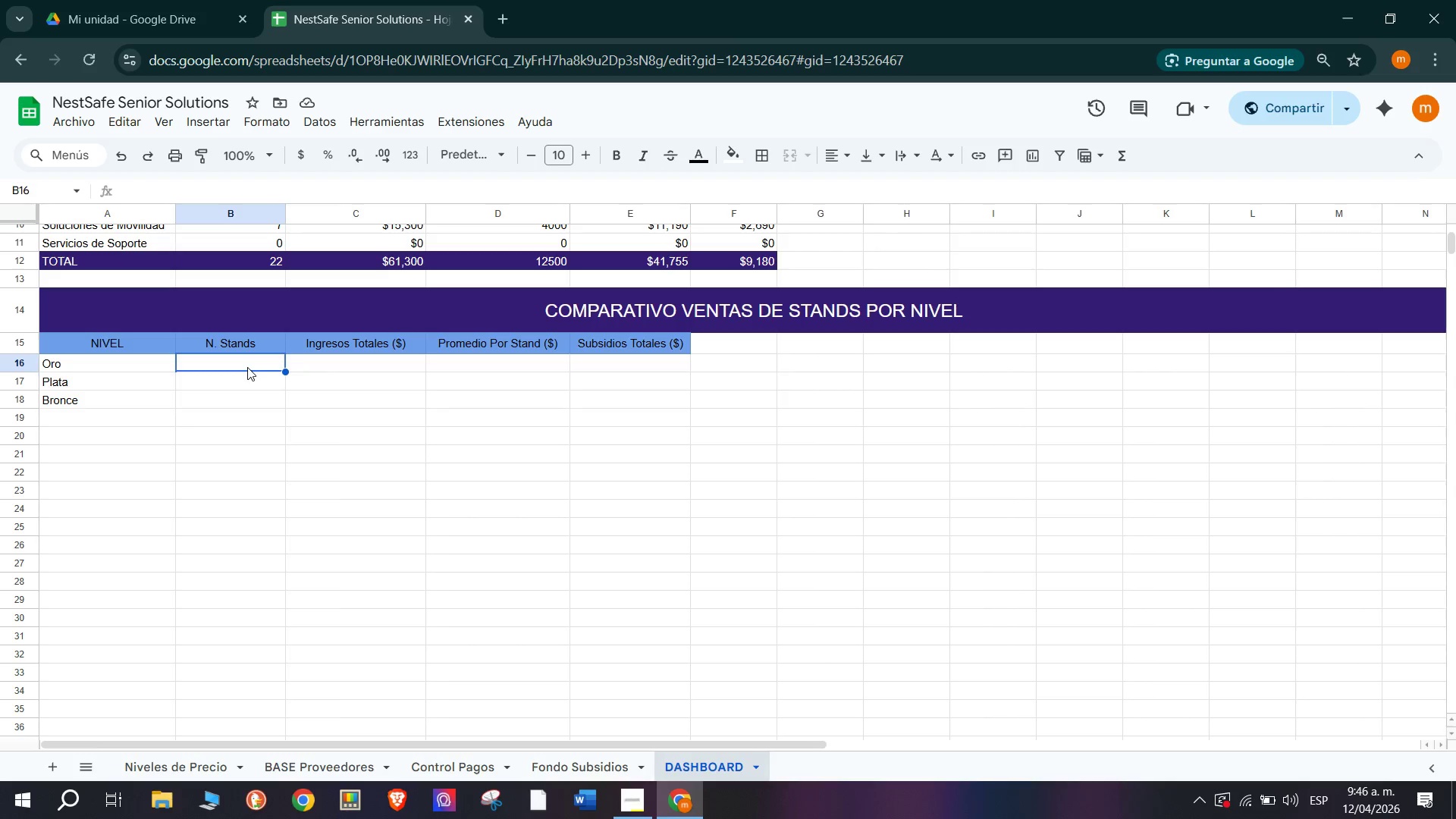 
type()cont)
 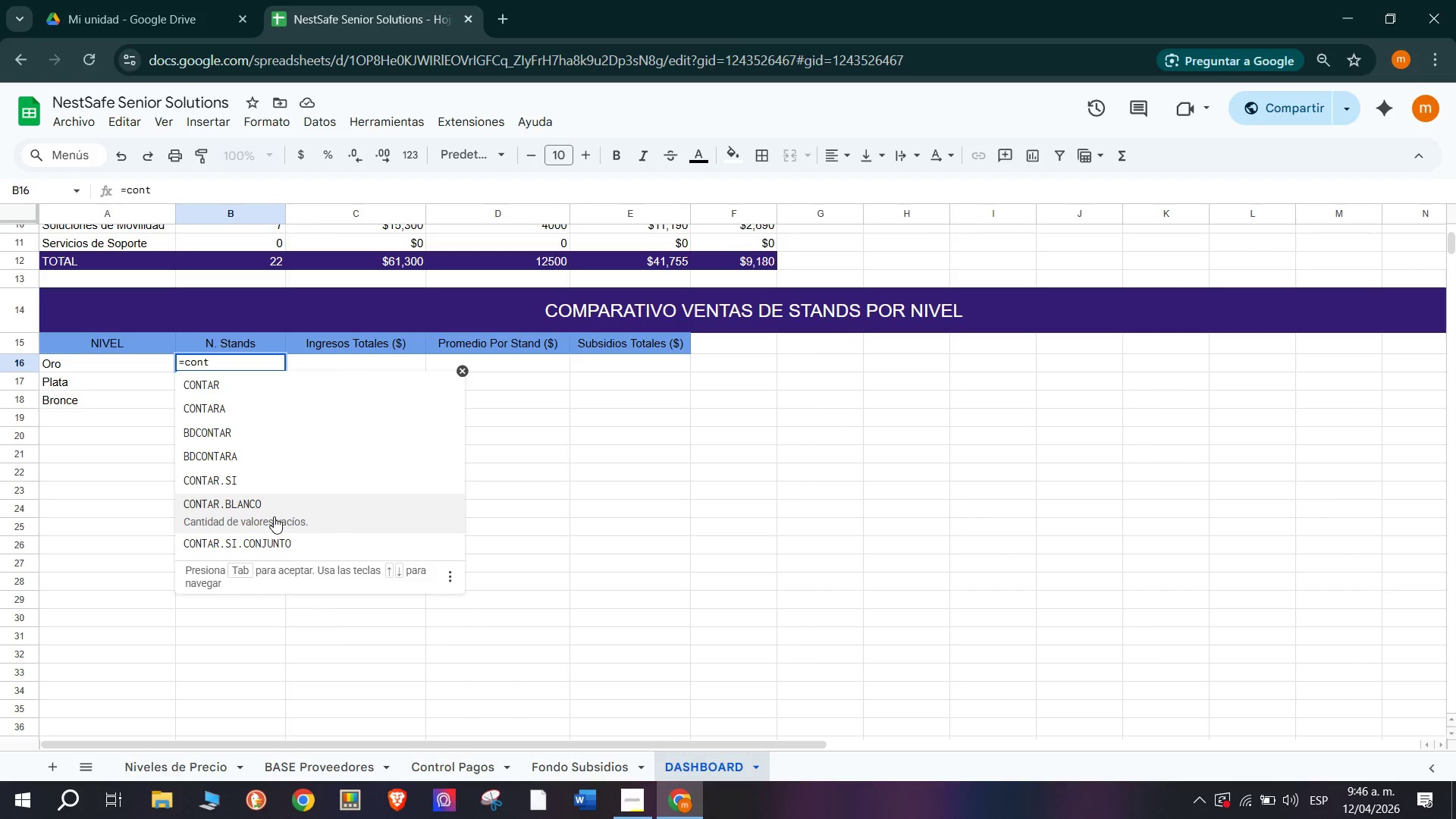 
left_click([284, 484])
 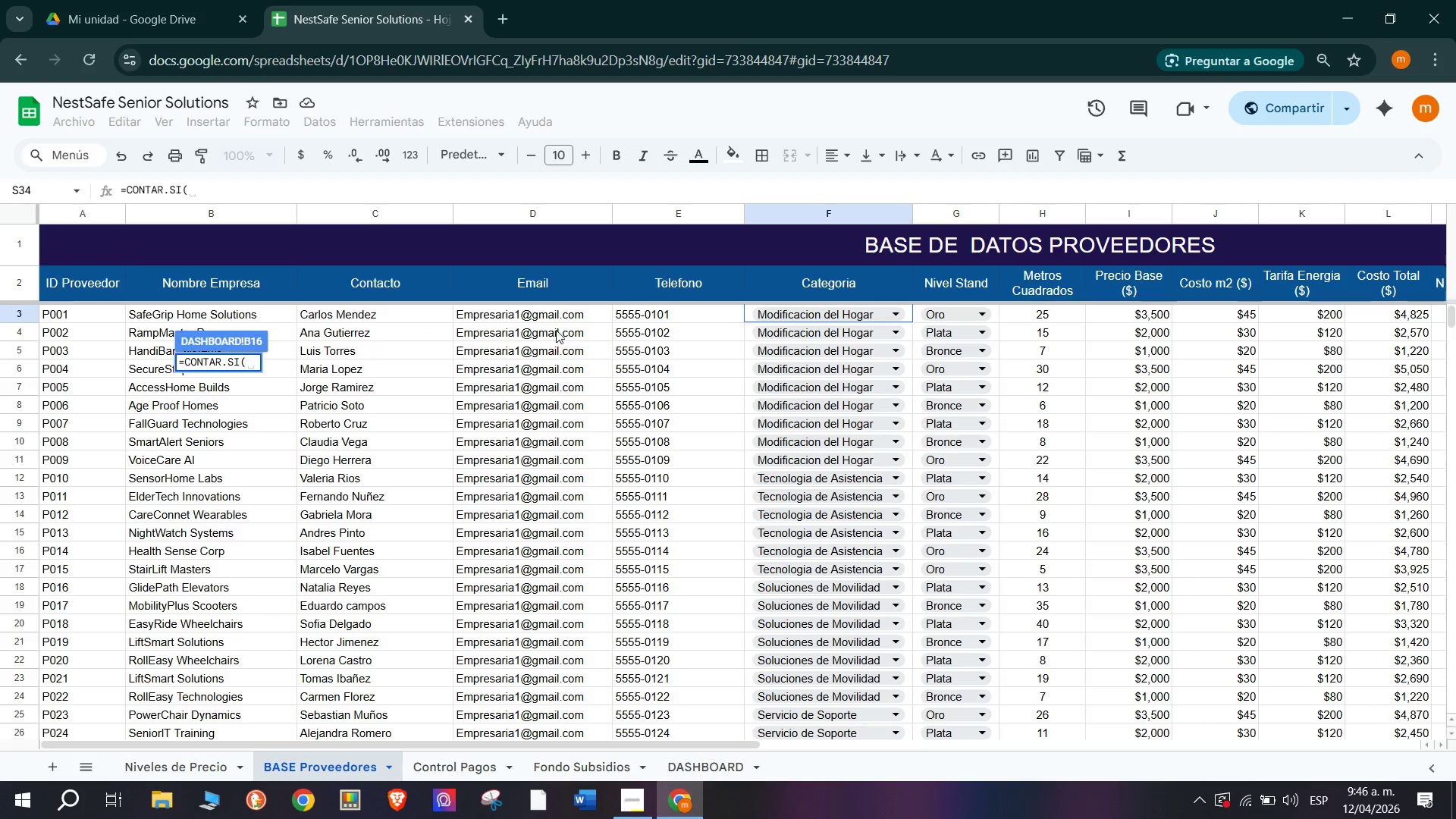 
wait(7.16)
 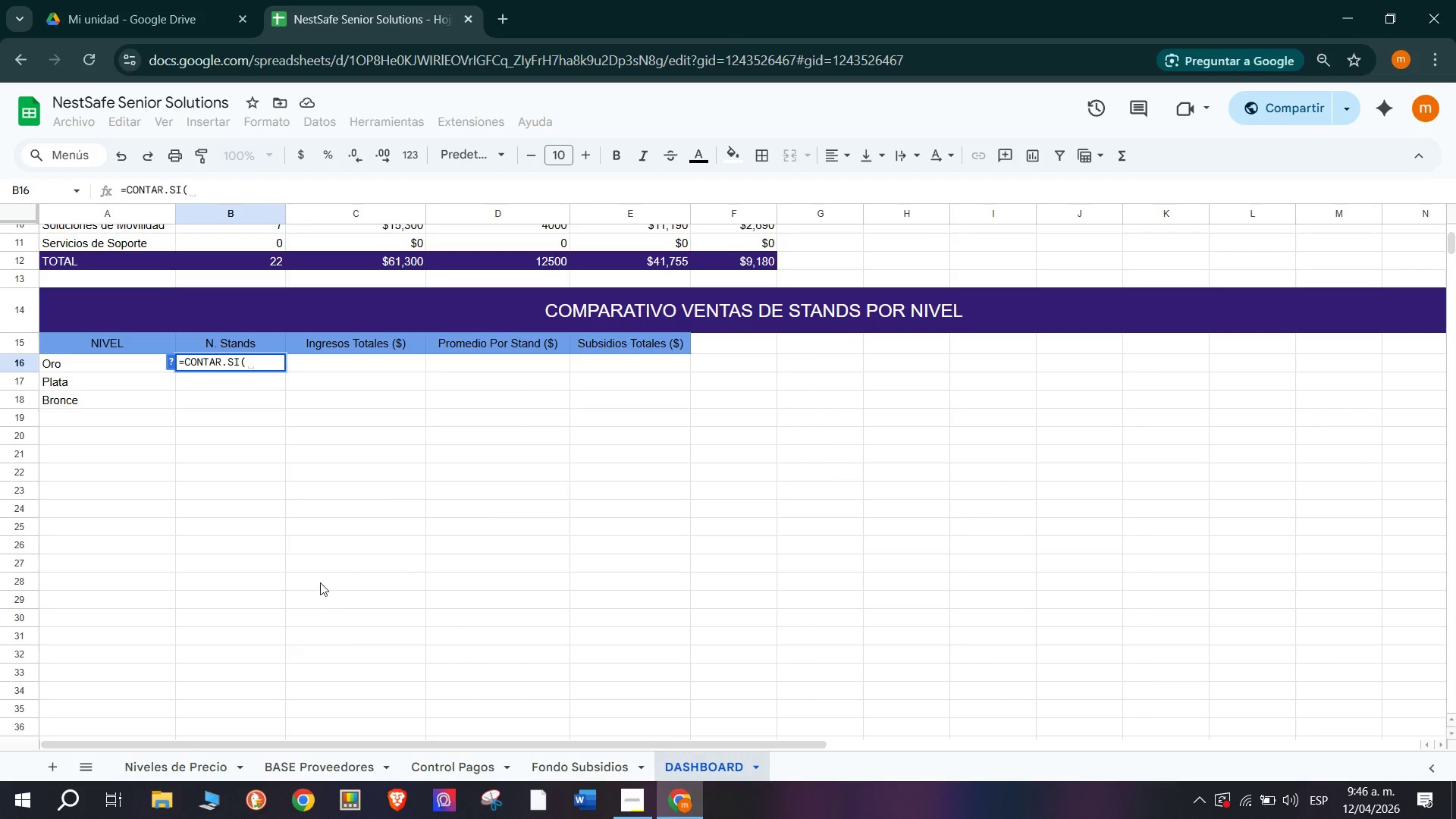 
left_click([996, 313])
 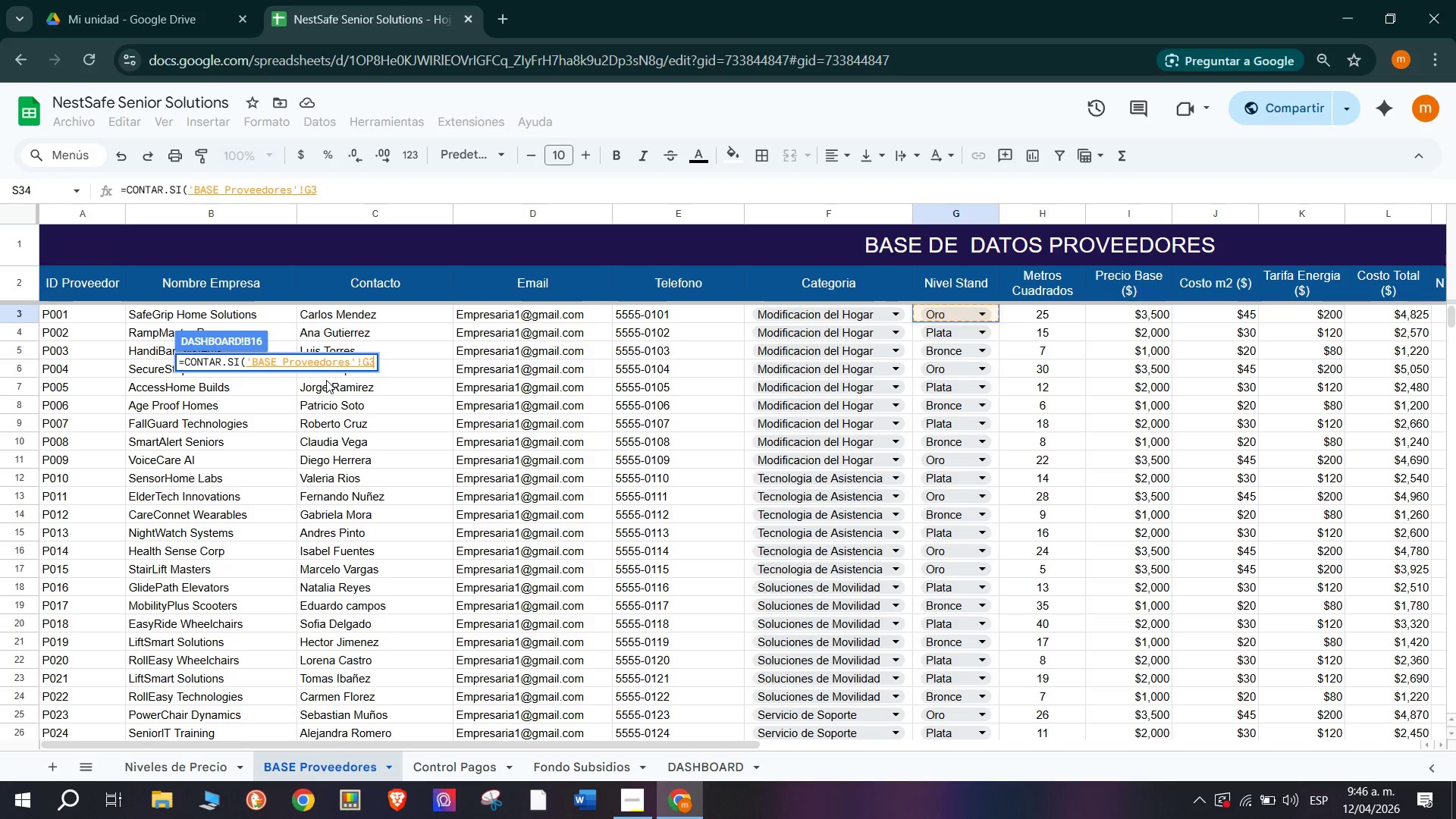 
key(Backspace)
key(Backspace)
type($G$3>$G$32<A16()
 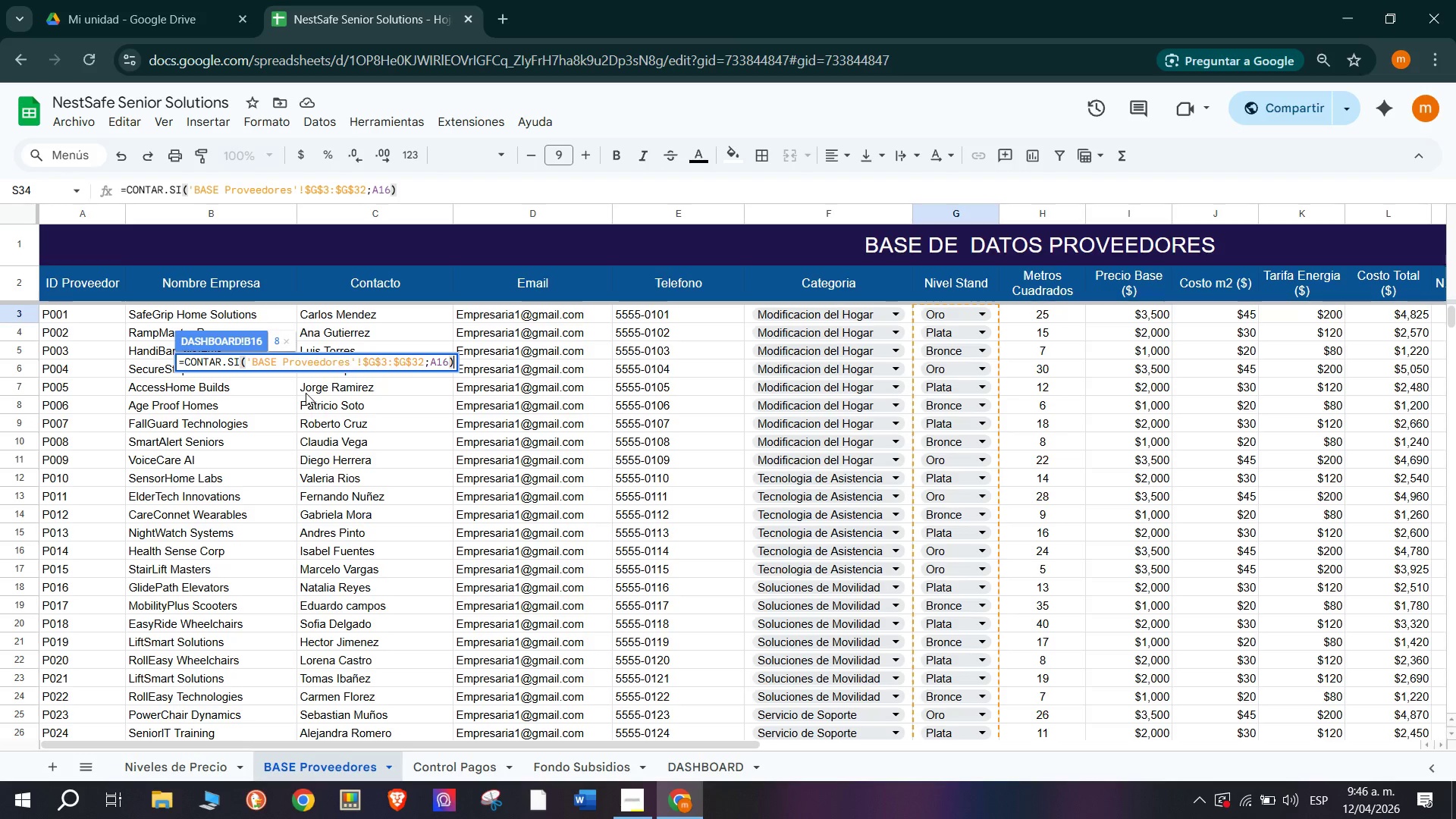 
key(Enter)
 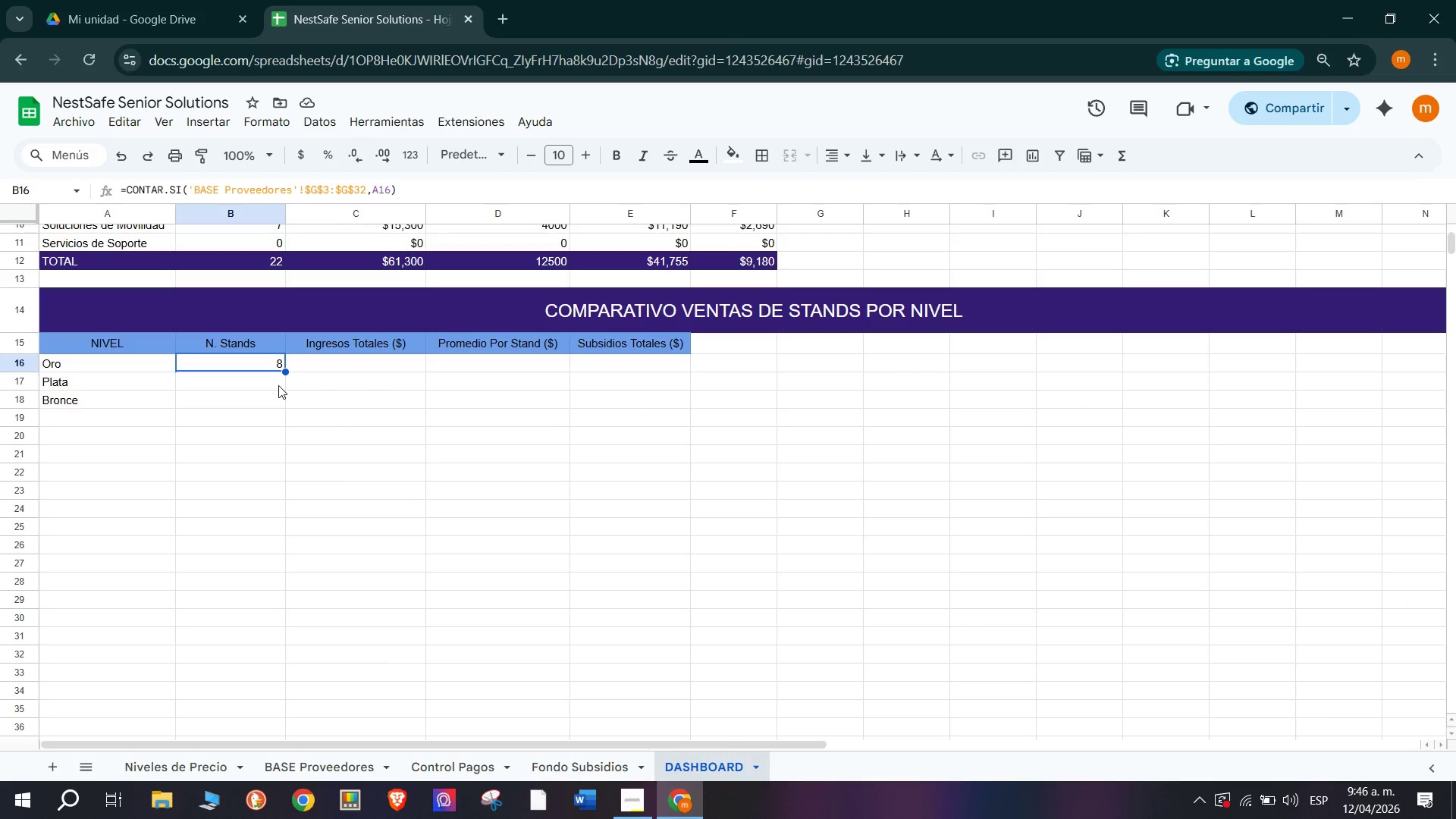 
wait(7.8)
 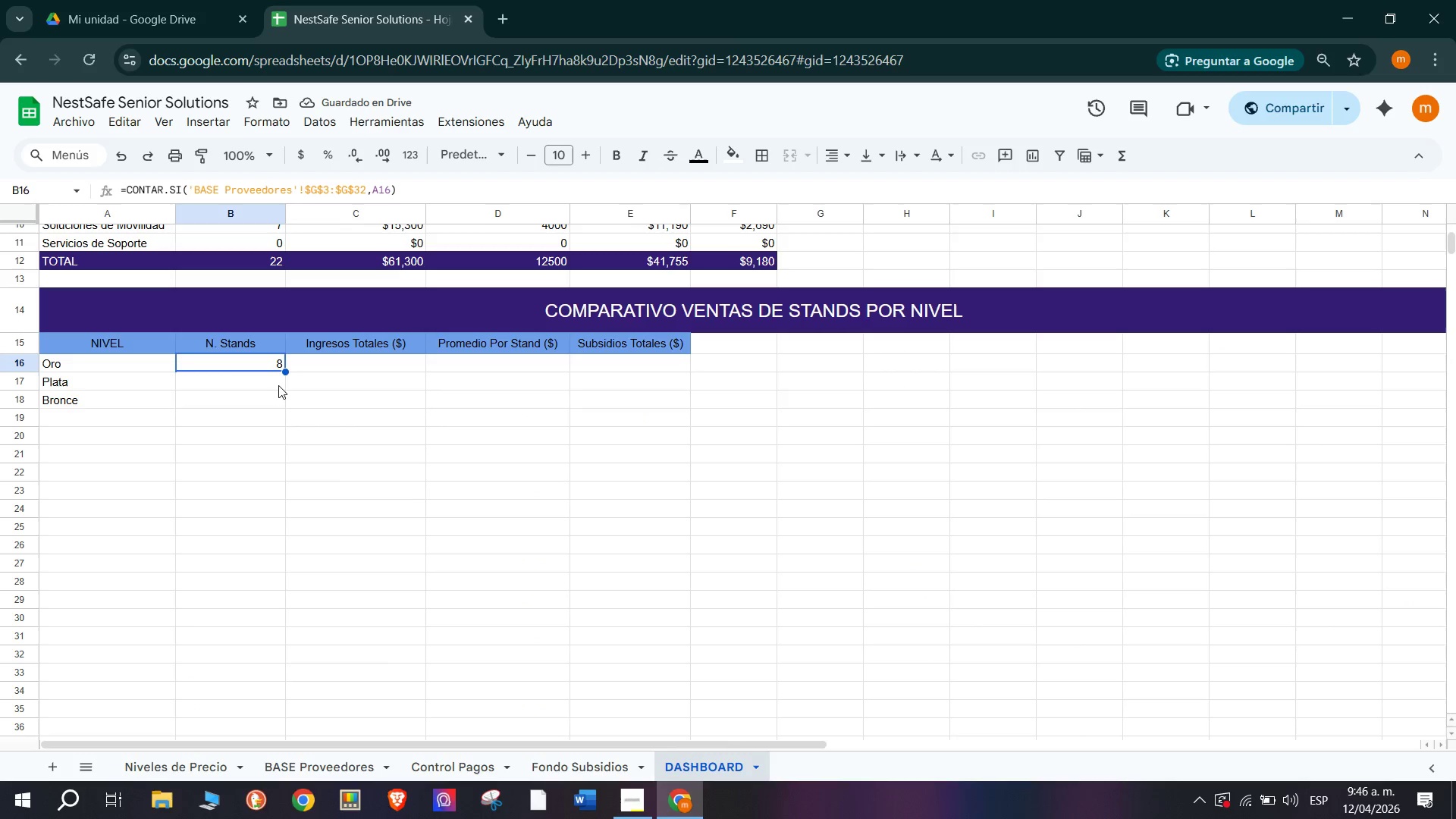 
left_click_drag(start_coordinate=[285, 370], to_coordinate=[275, 394])
 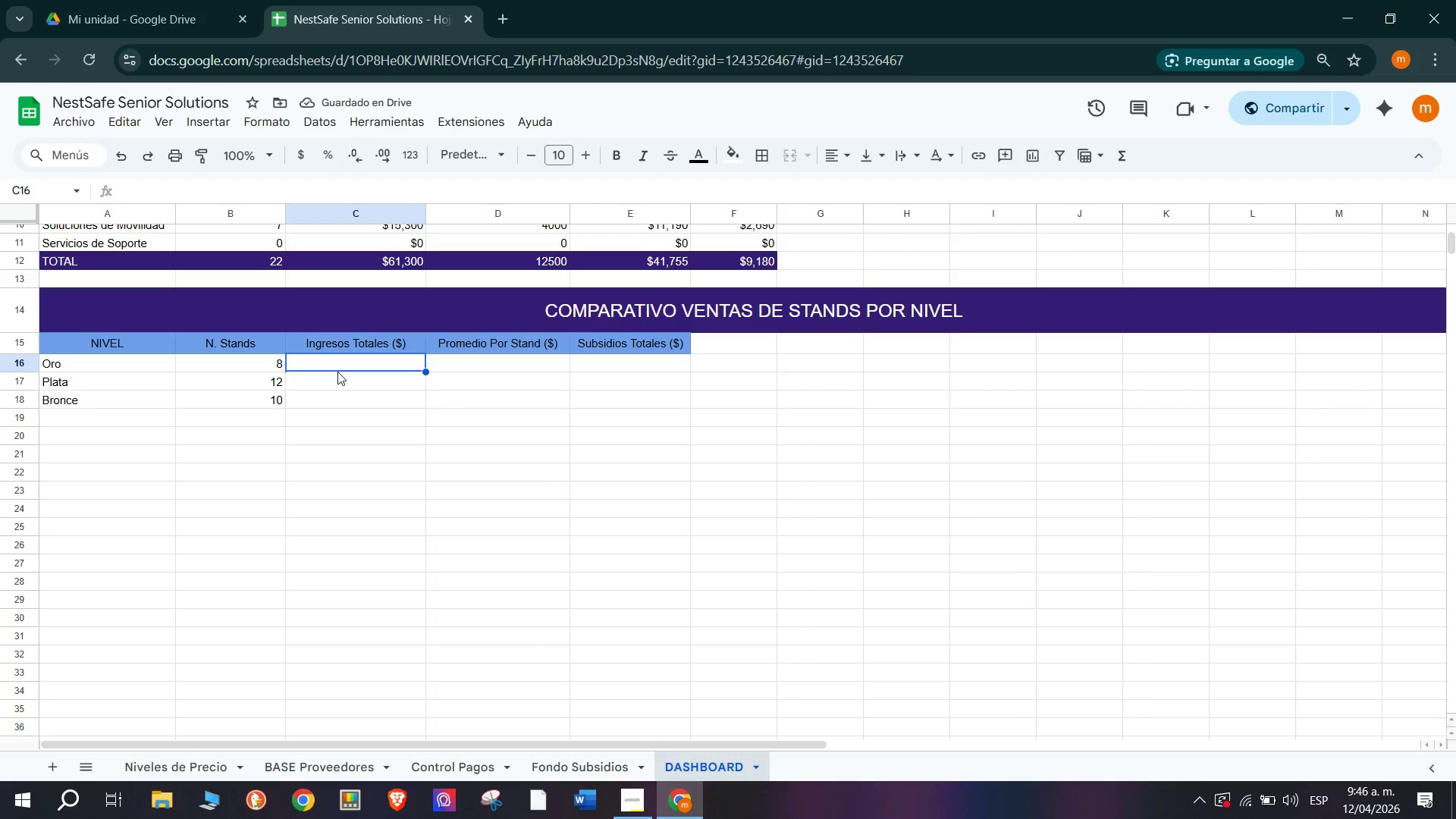 
wait(9.74)
 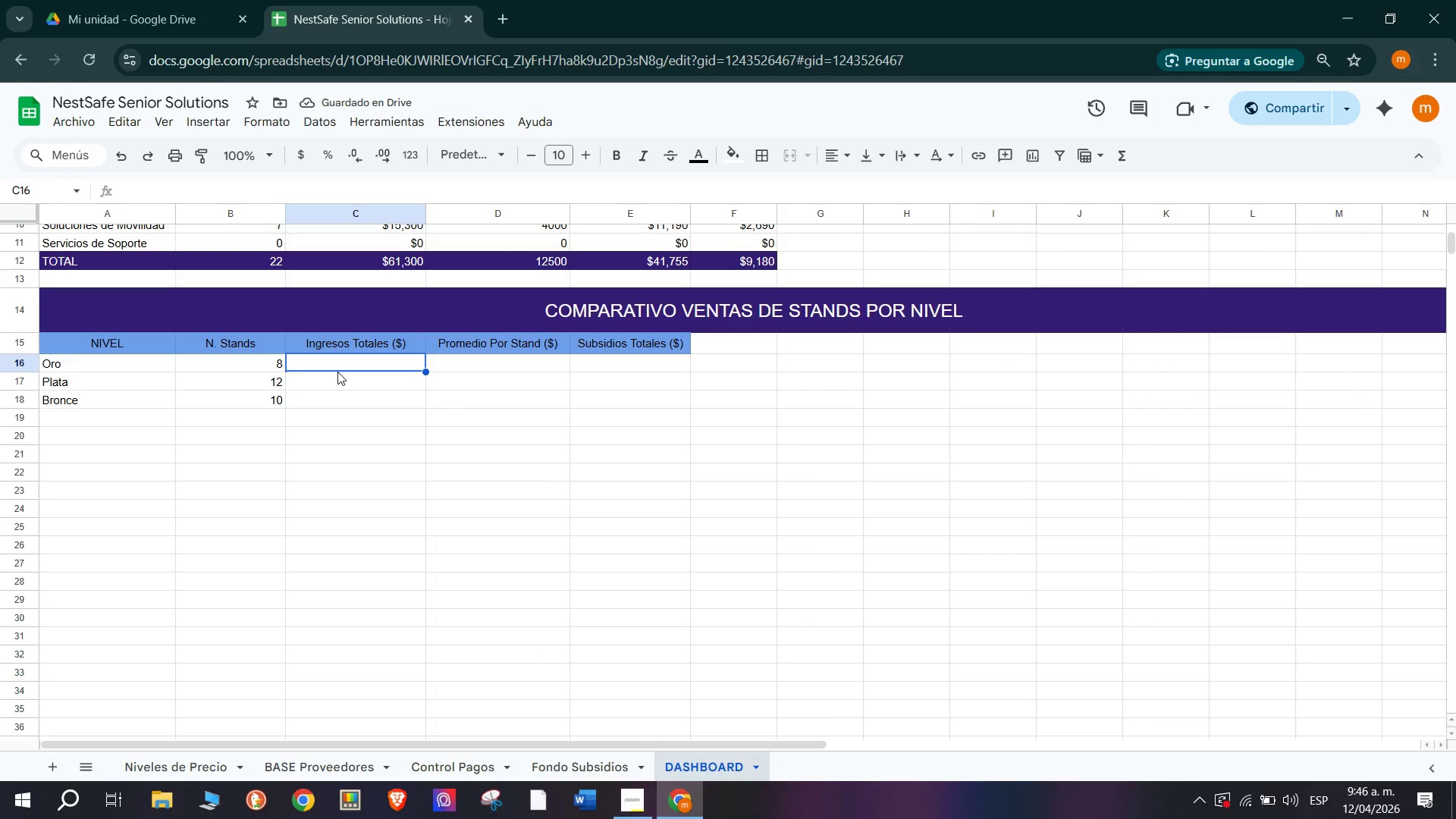 
left_click([228, 367])
 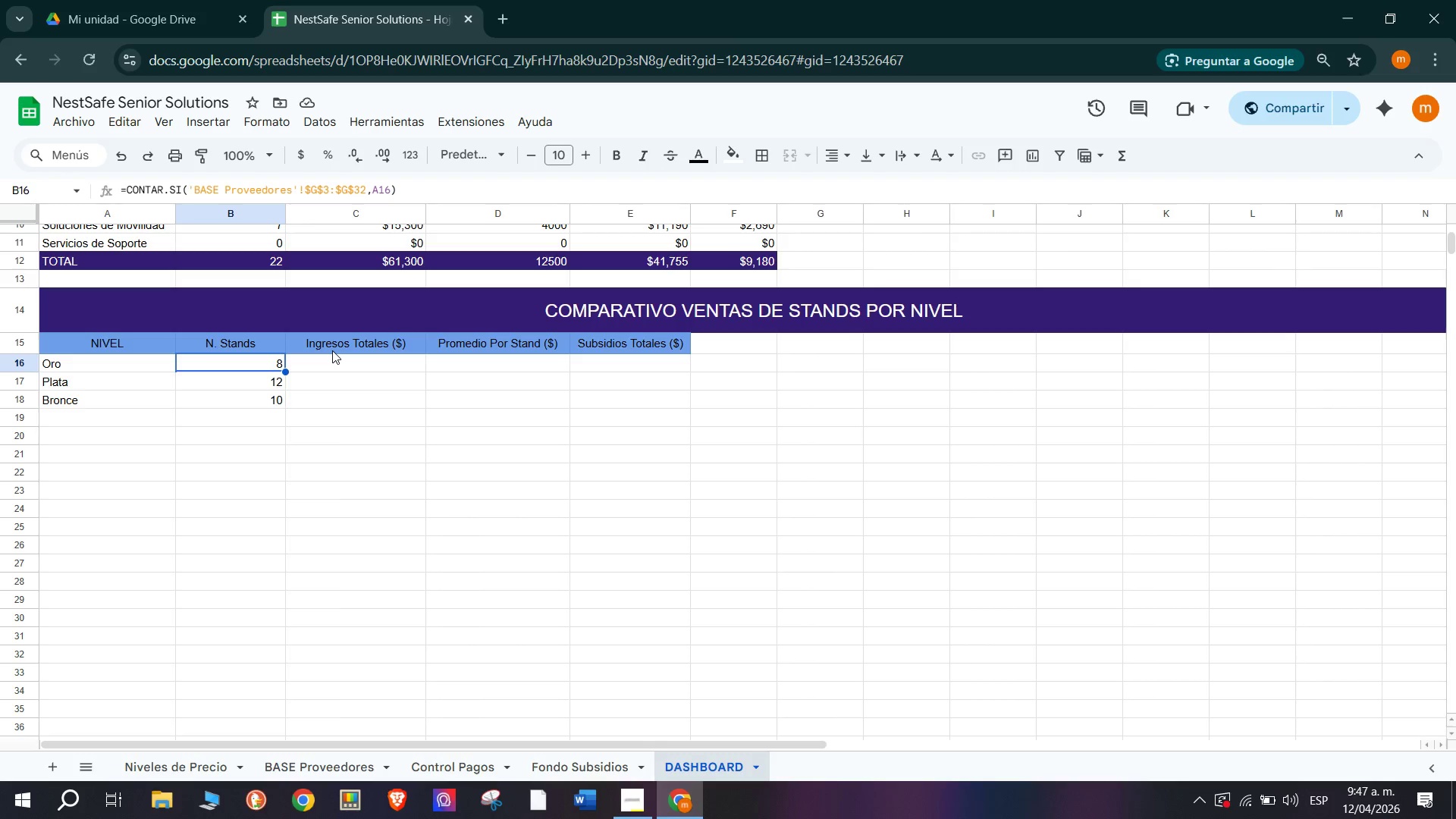 
wait(7.22)
 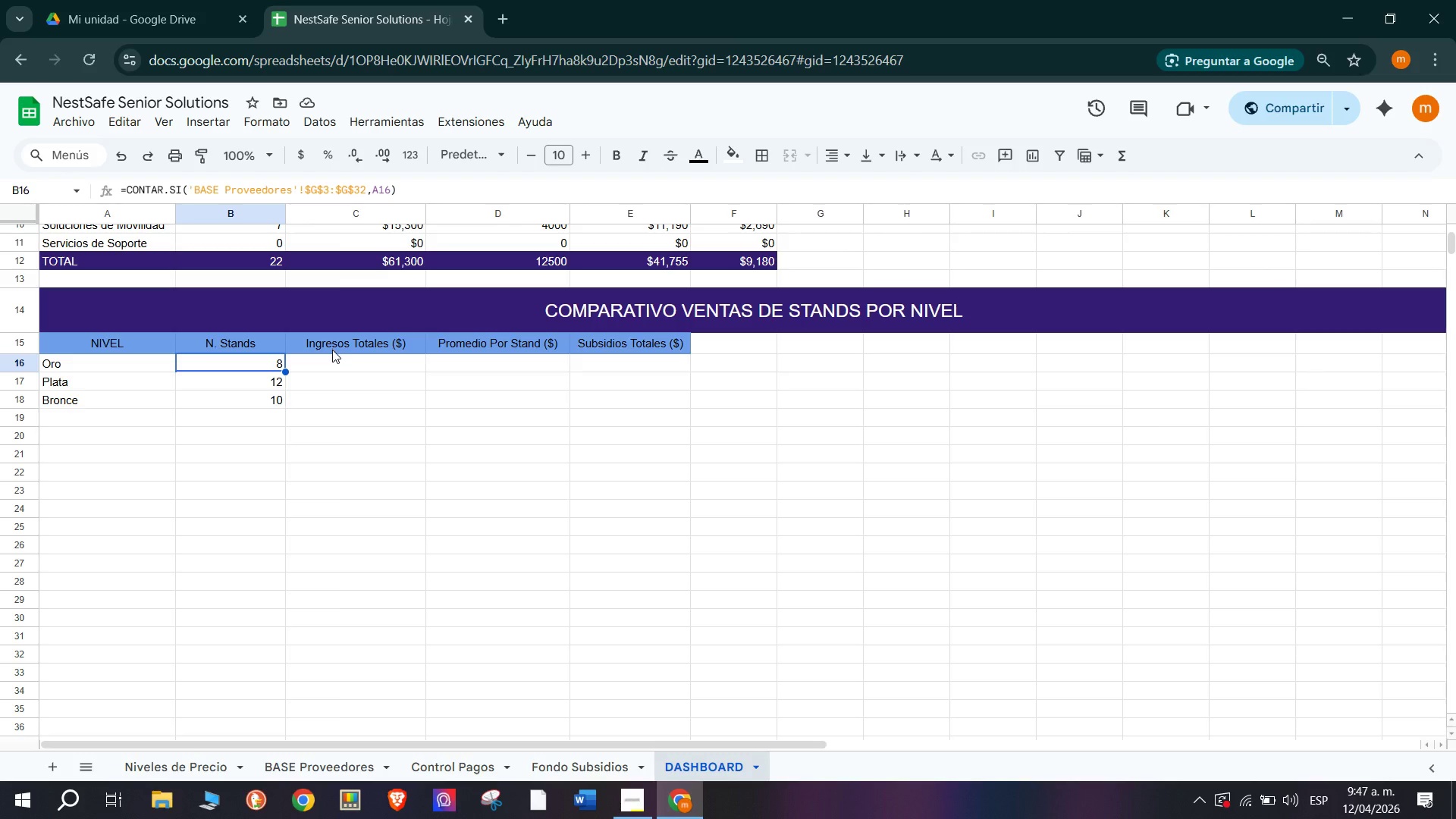 
double_click([240, 193])
 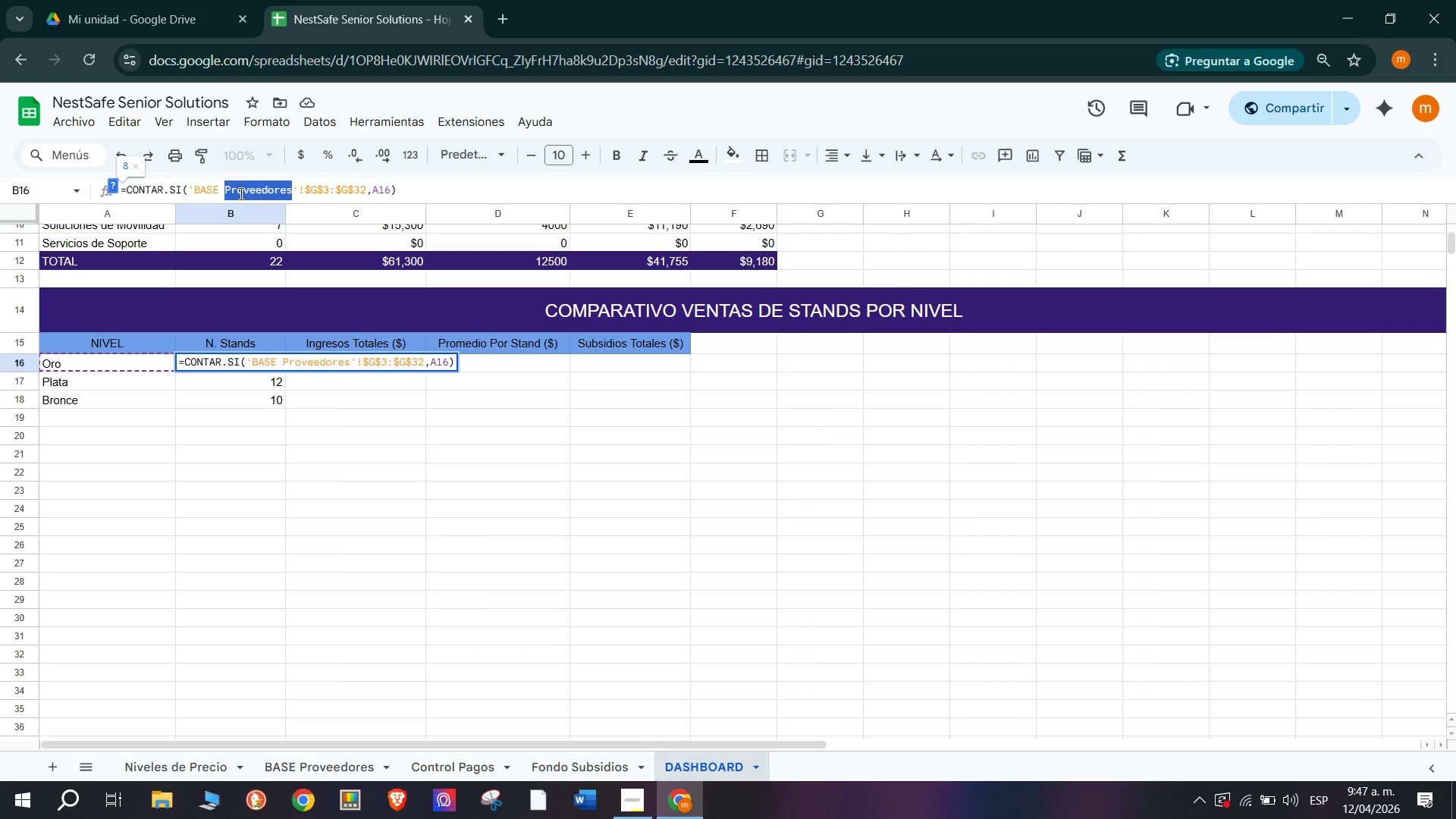 
triple_click([240, 193])
 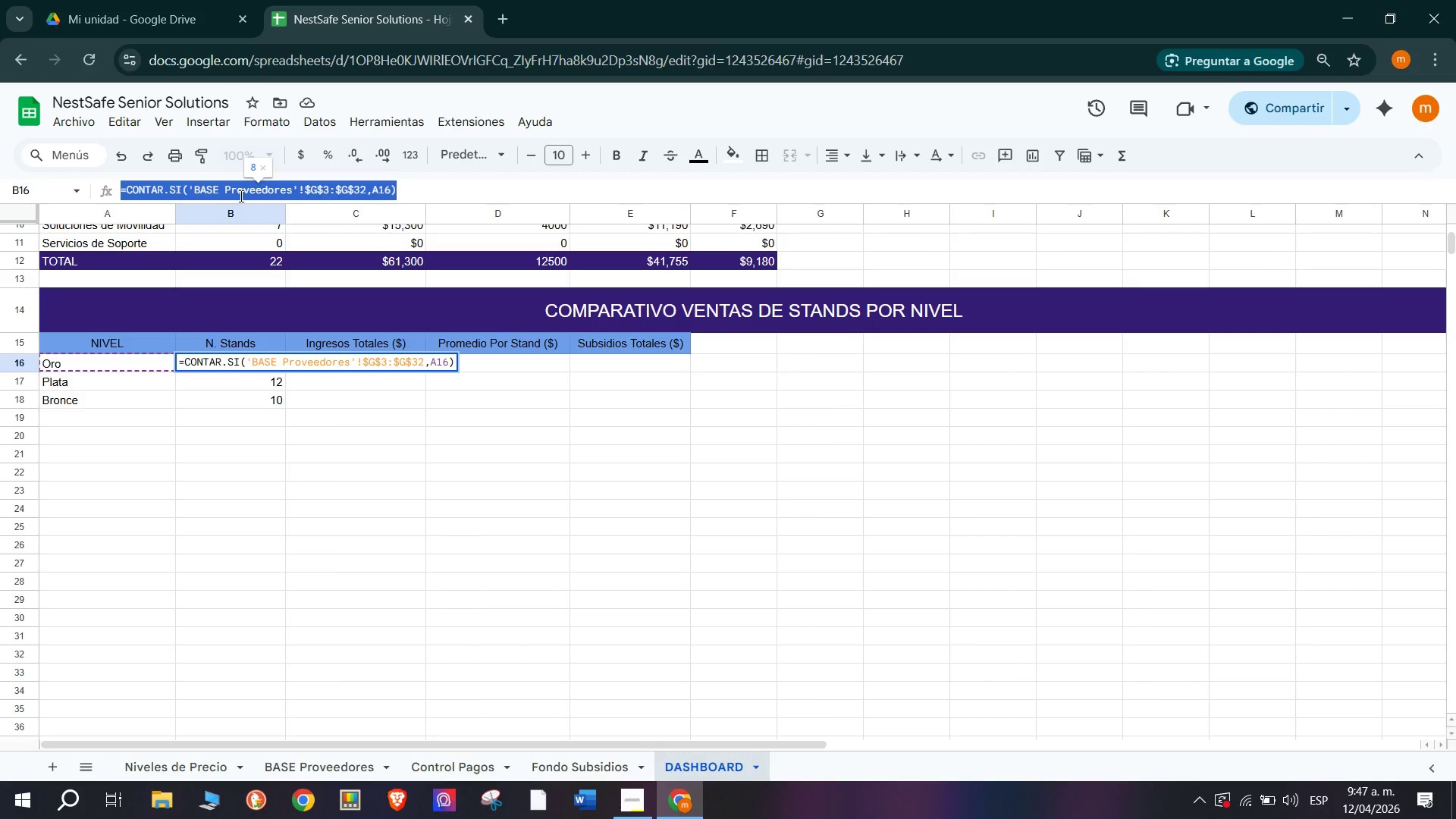 
key(Control+C)
 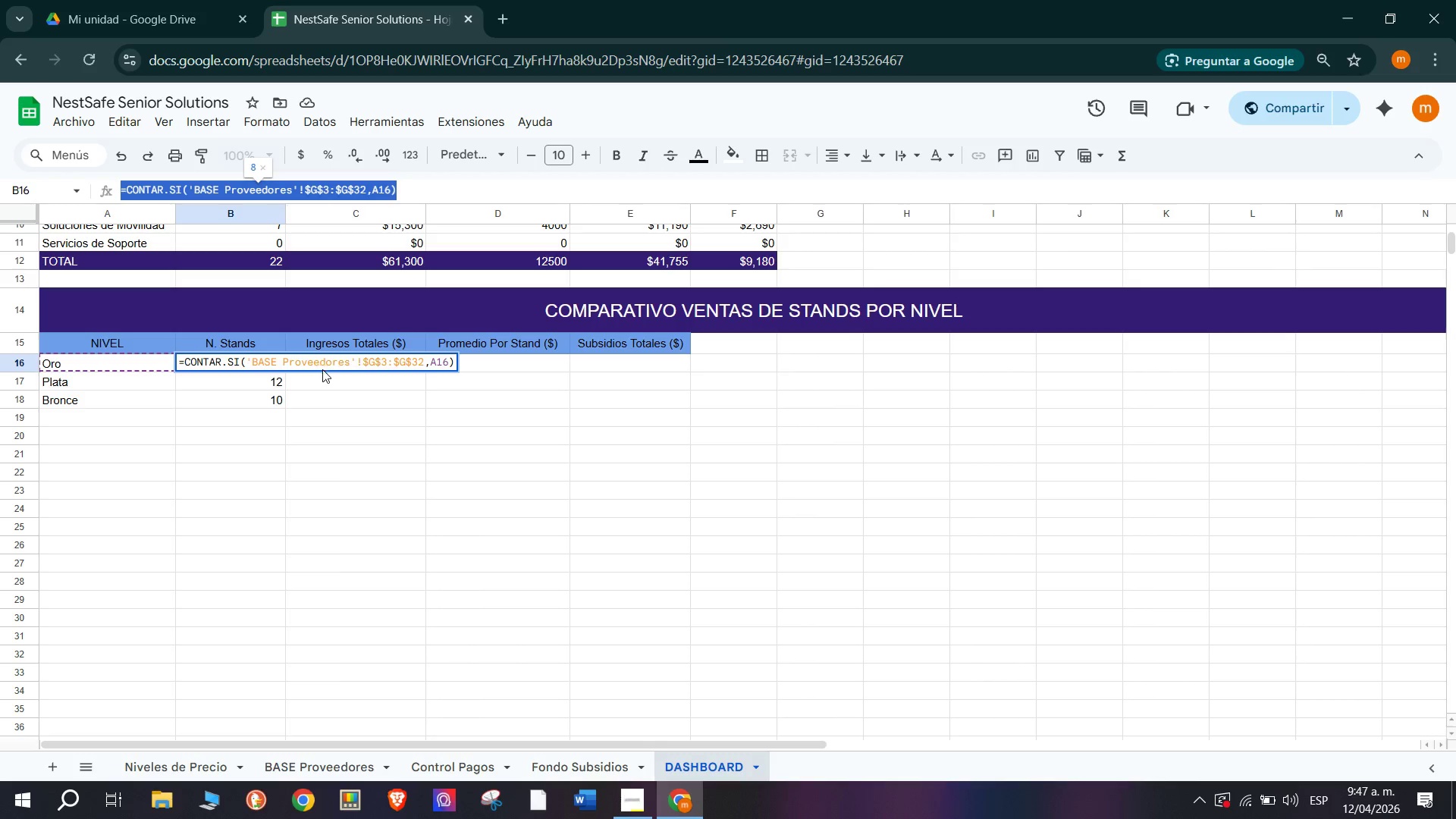 
left_click([330, 380])
 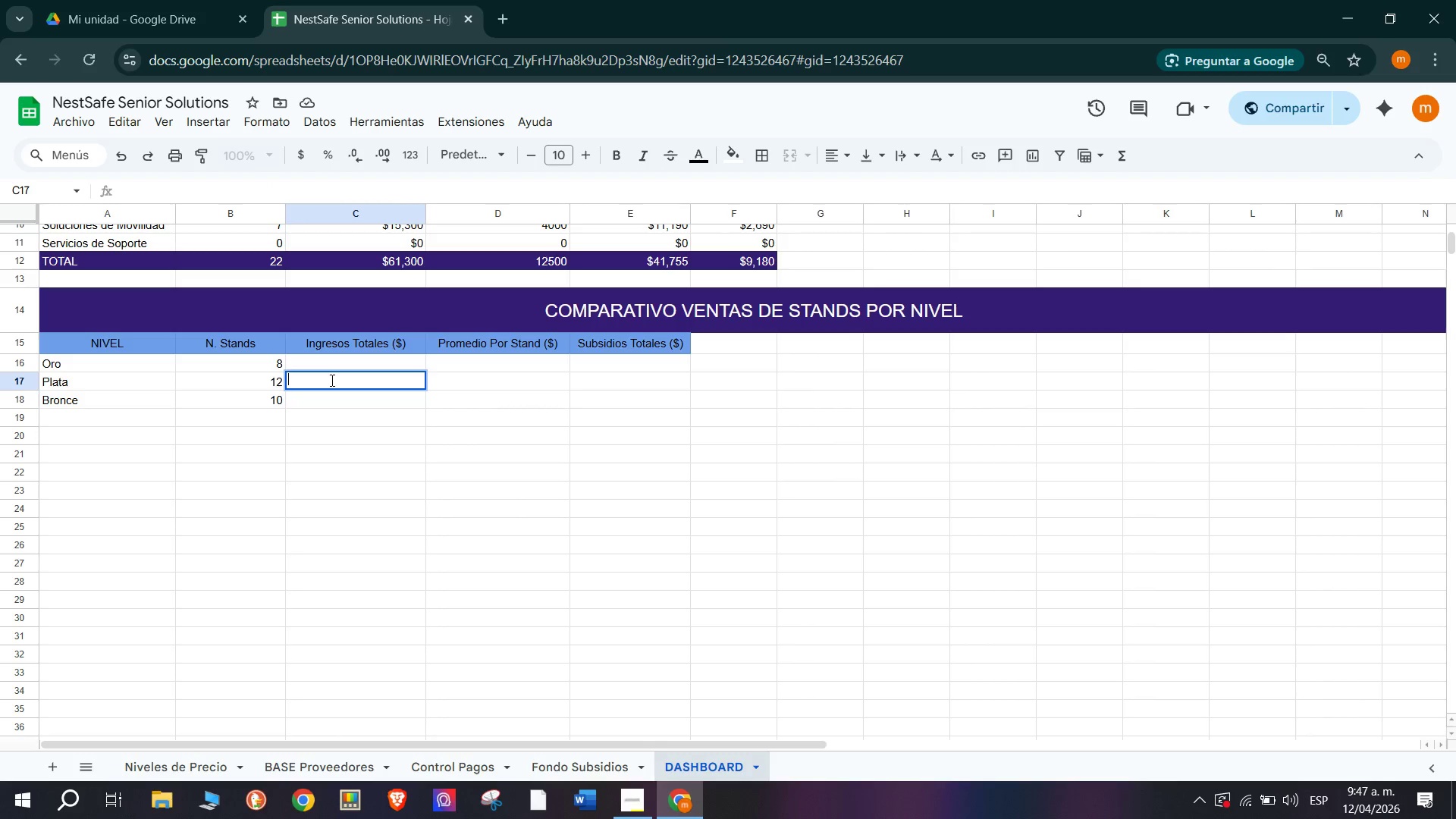 
key(Control+ControlLeft)
 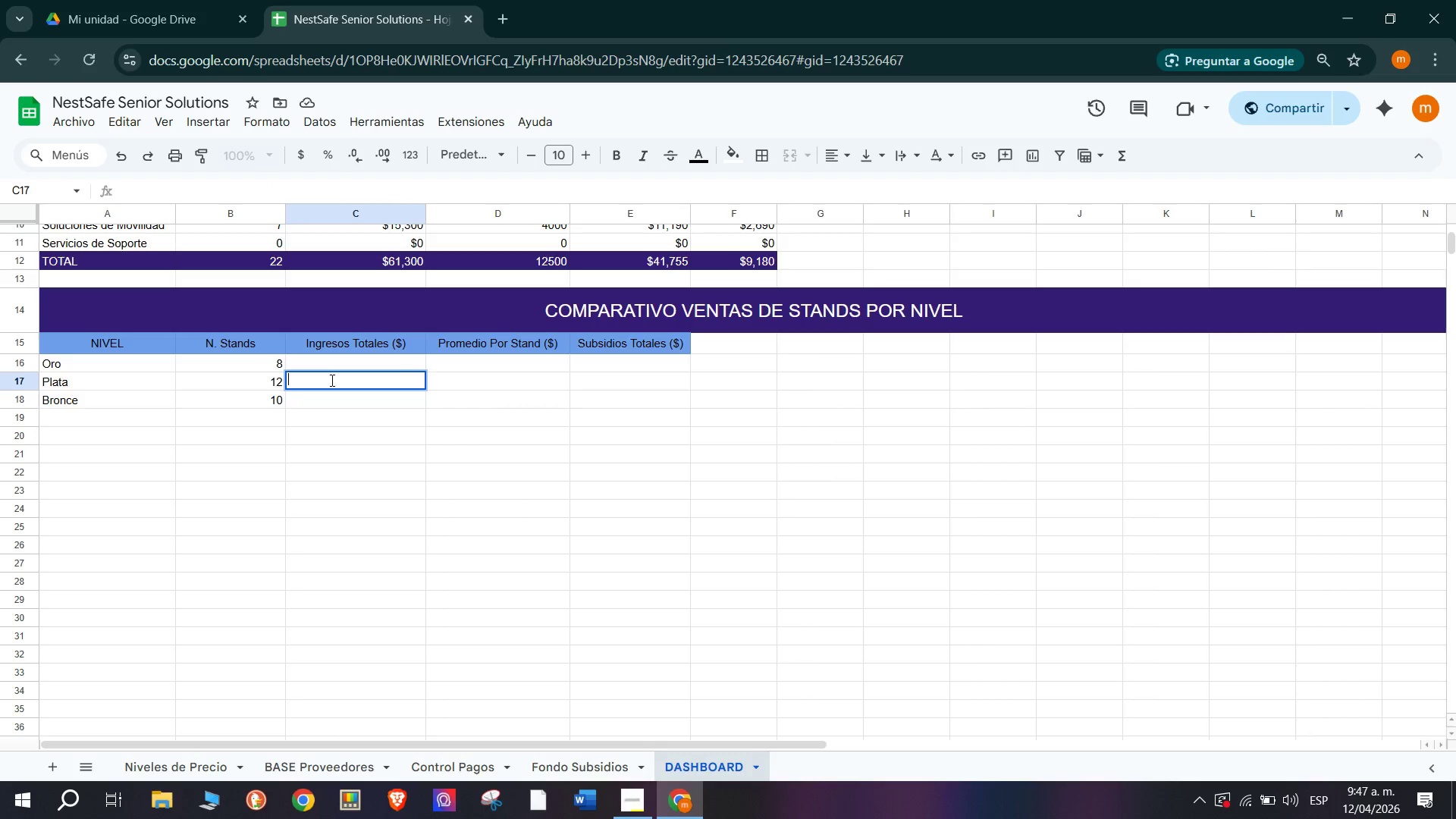 
key(Control+V)
 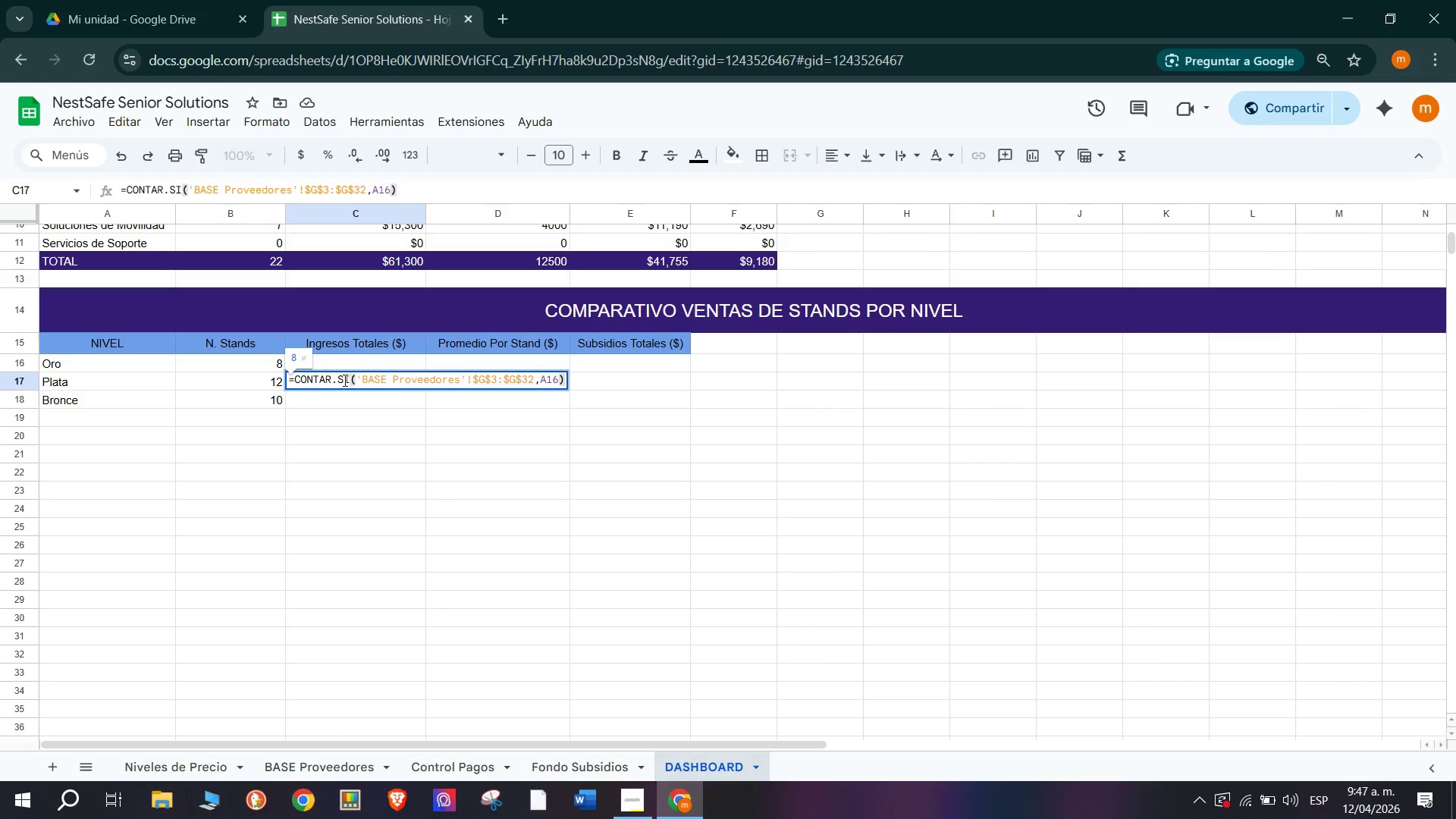 
left_click([349, 380])
 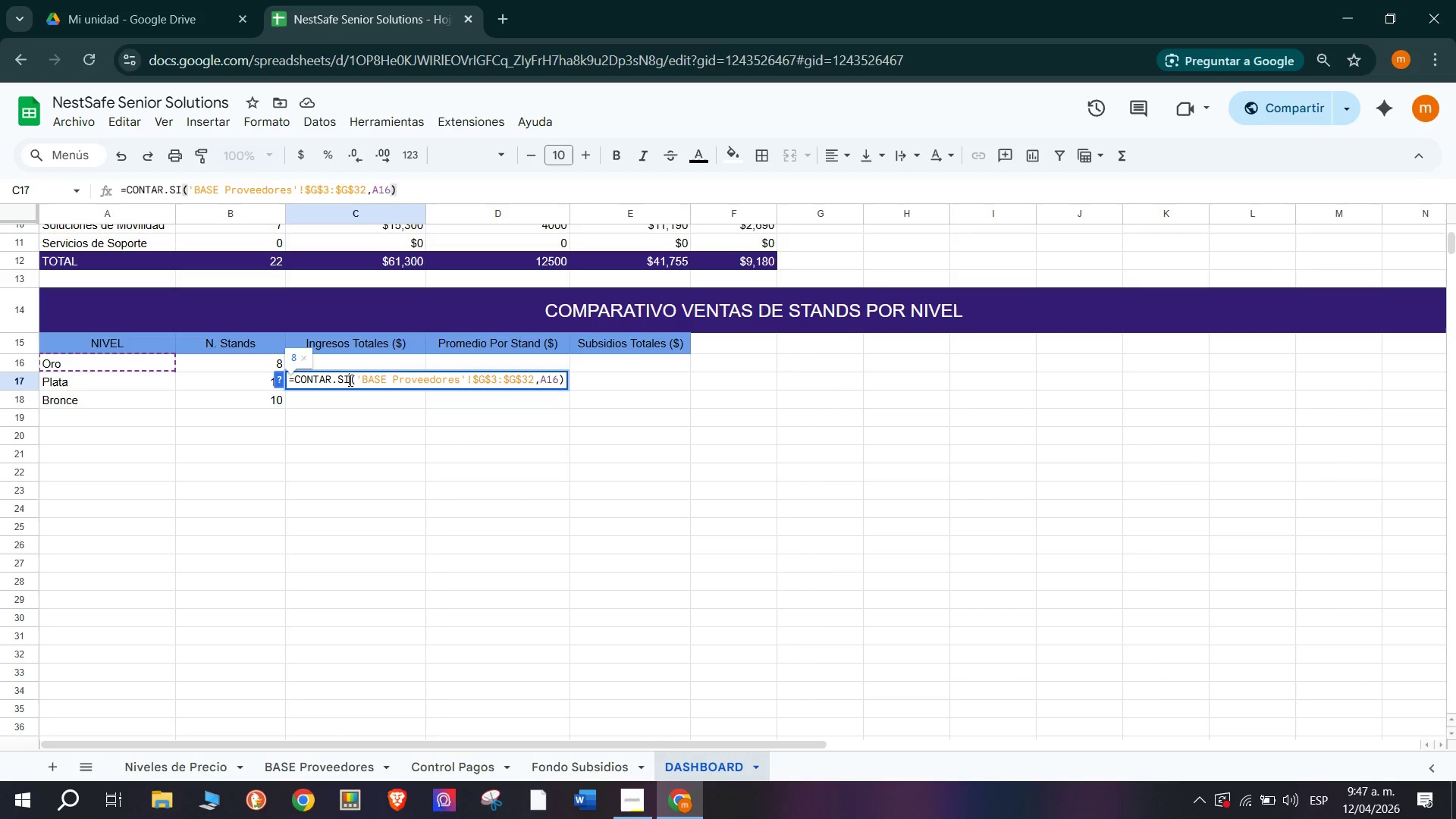 
left_click_drag(start_coordinate=[349, 380], to_coordinate=[297, 375])
 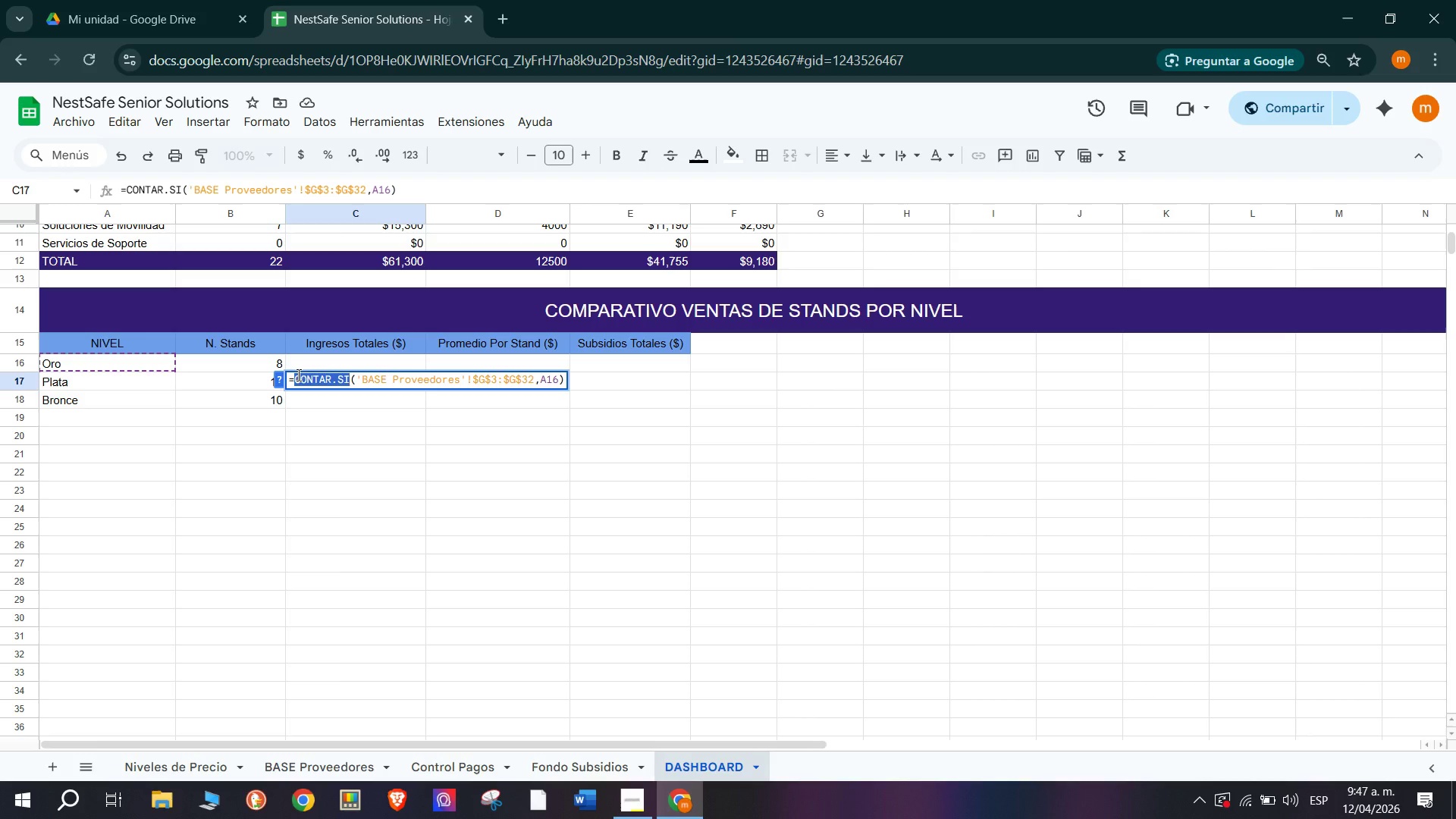 
type(SUM)
 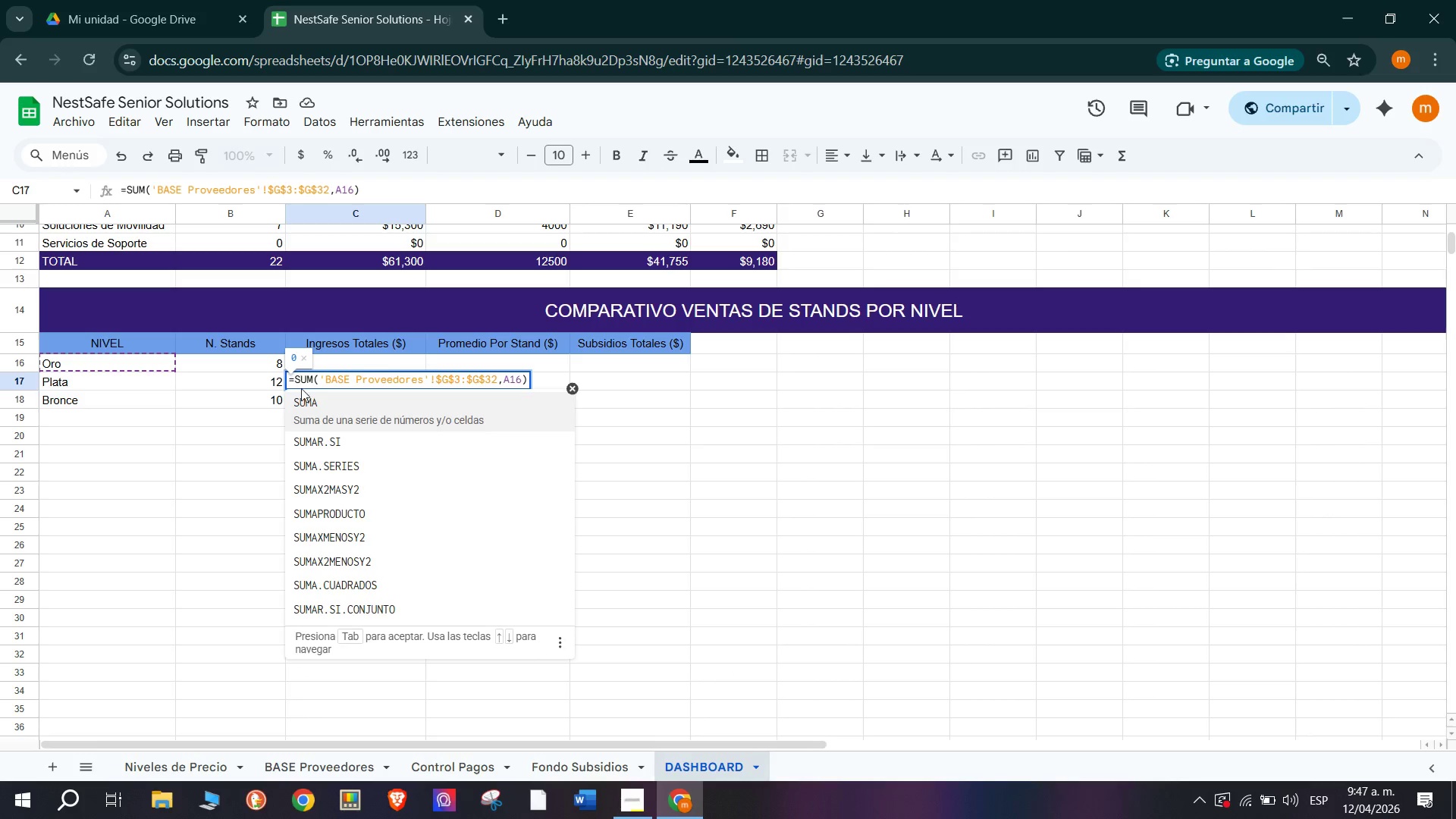 
left_click([336, 439])
 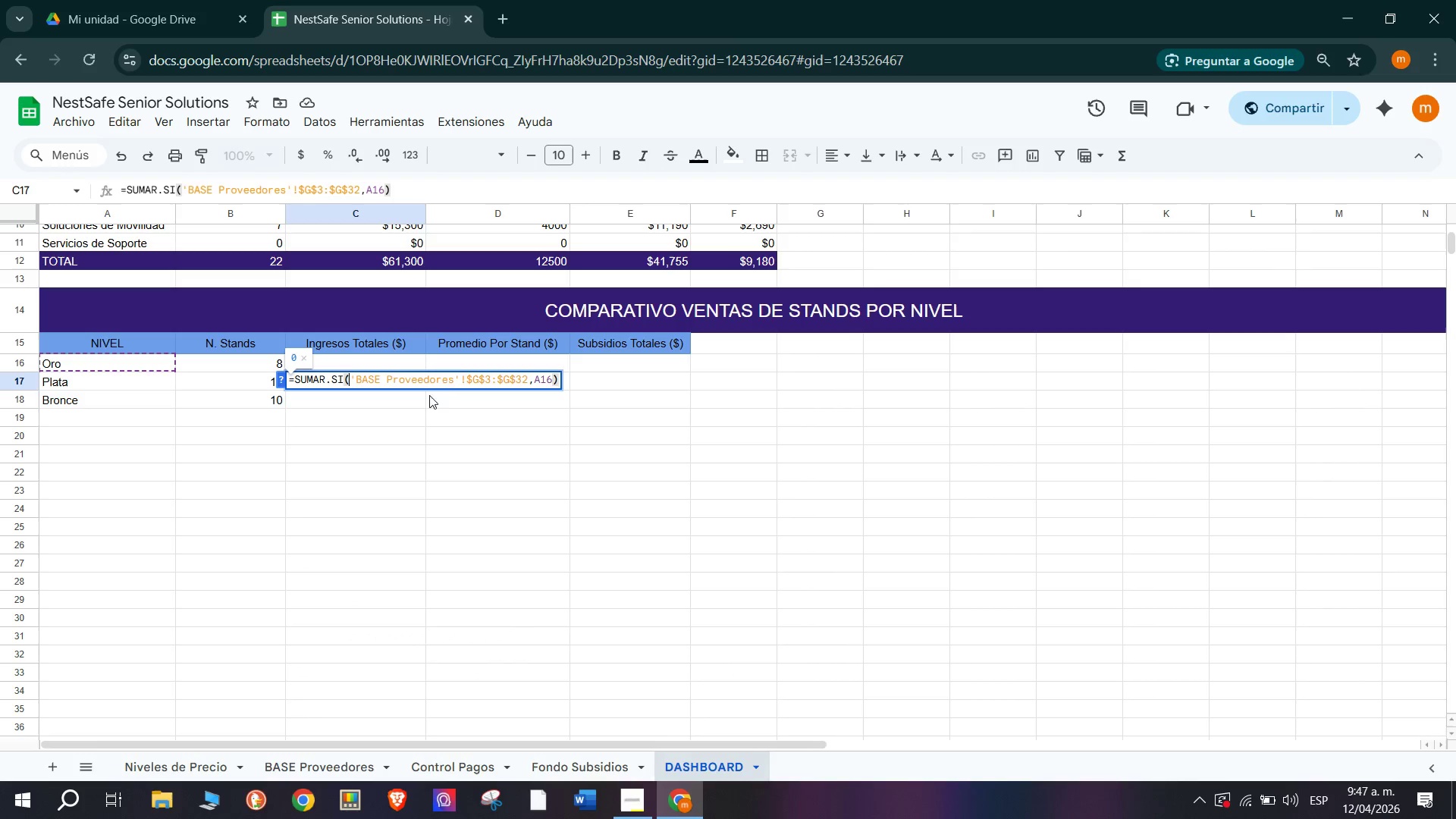 
left_click([450, 401])
 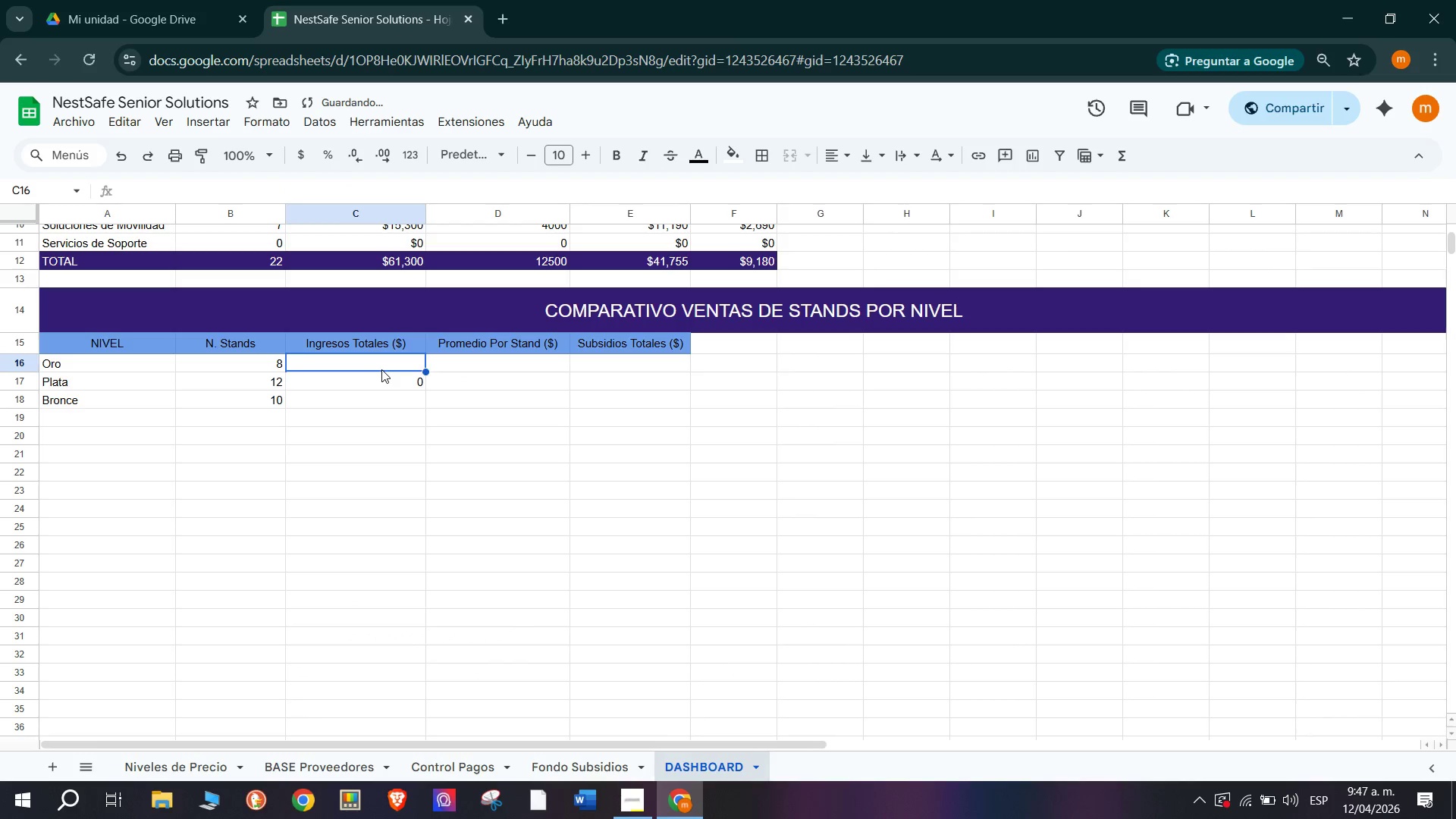 
left_click([388, 384])
 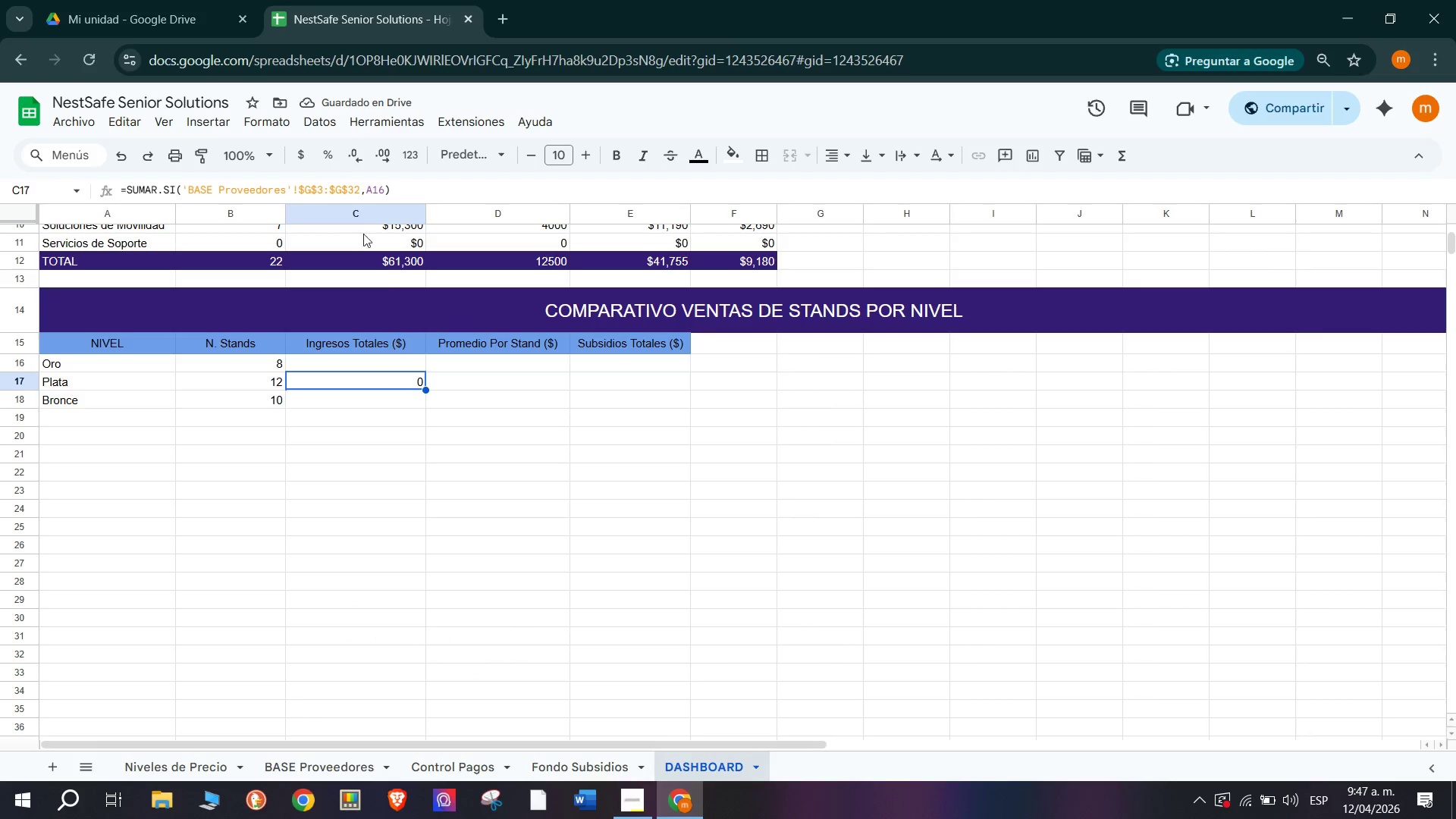 
left_click([352, 177])
 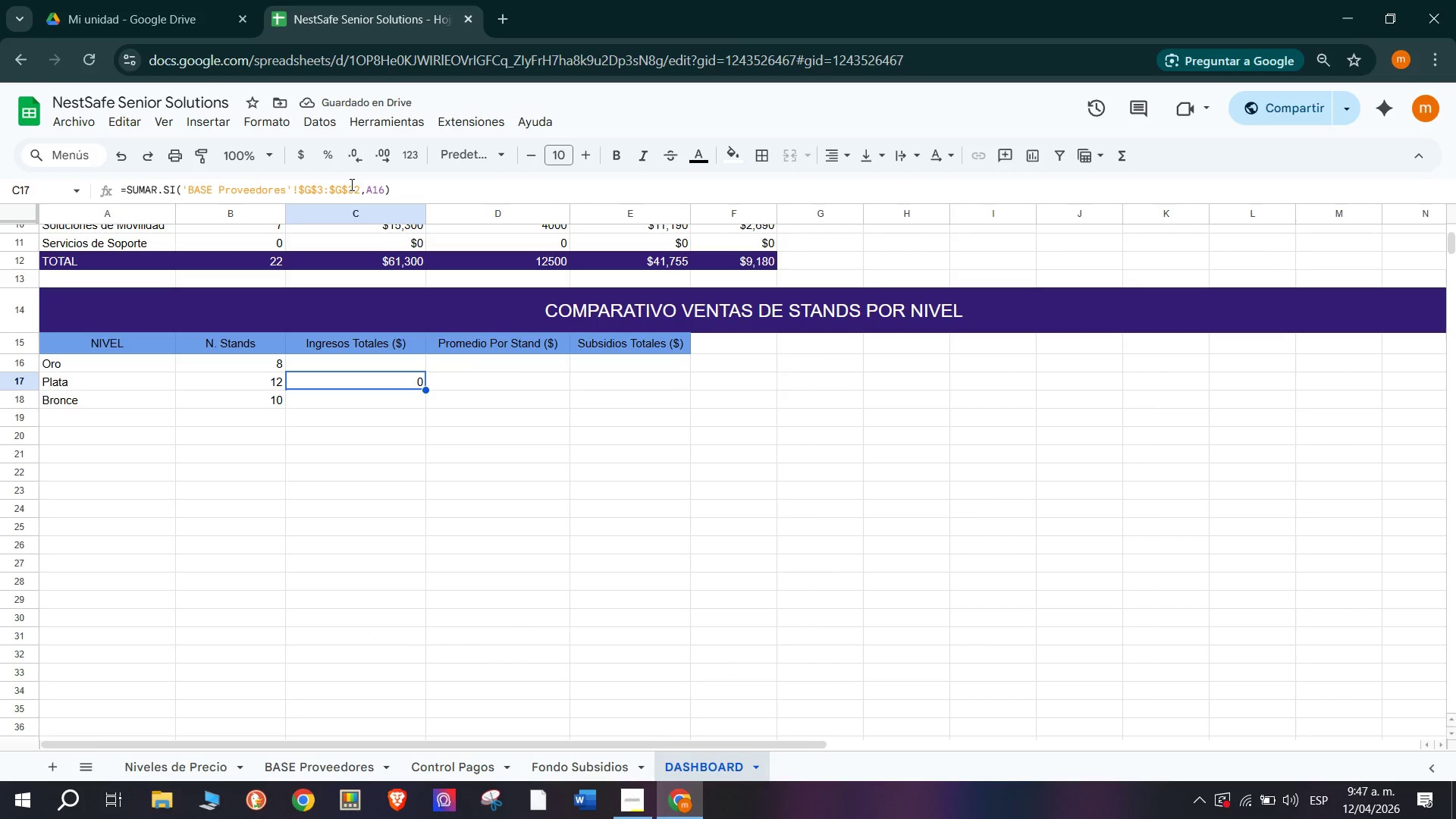 
double_click([350, 184])
 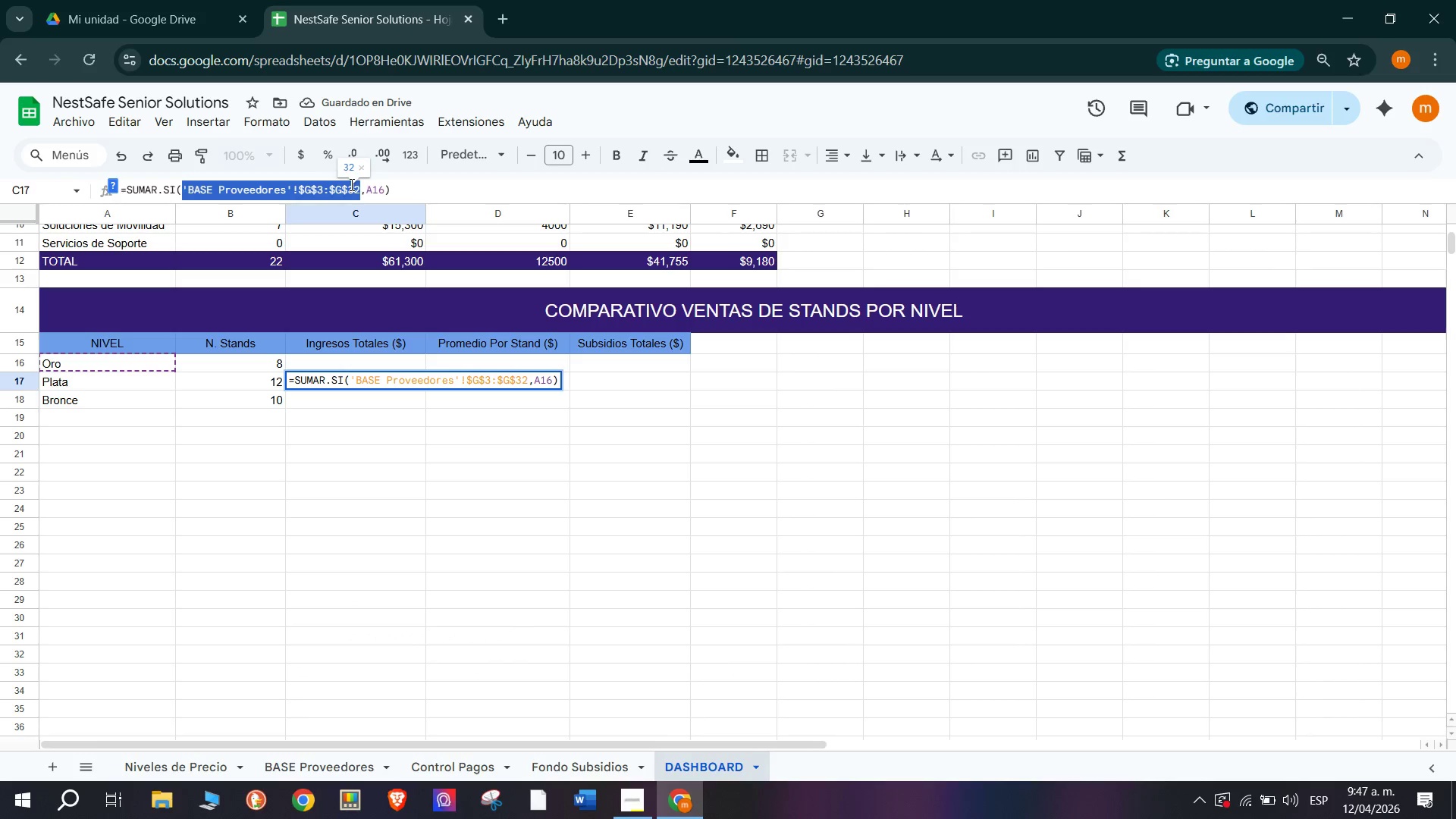 
triple_click([350, 184])
 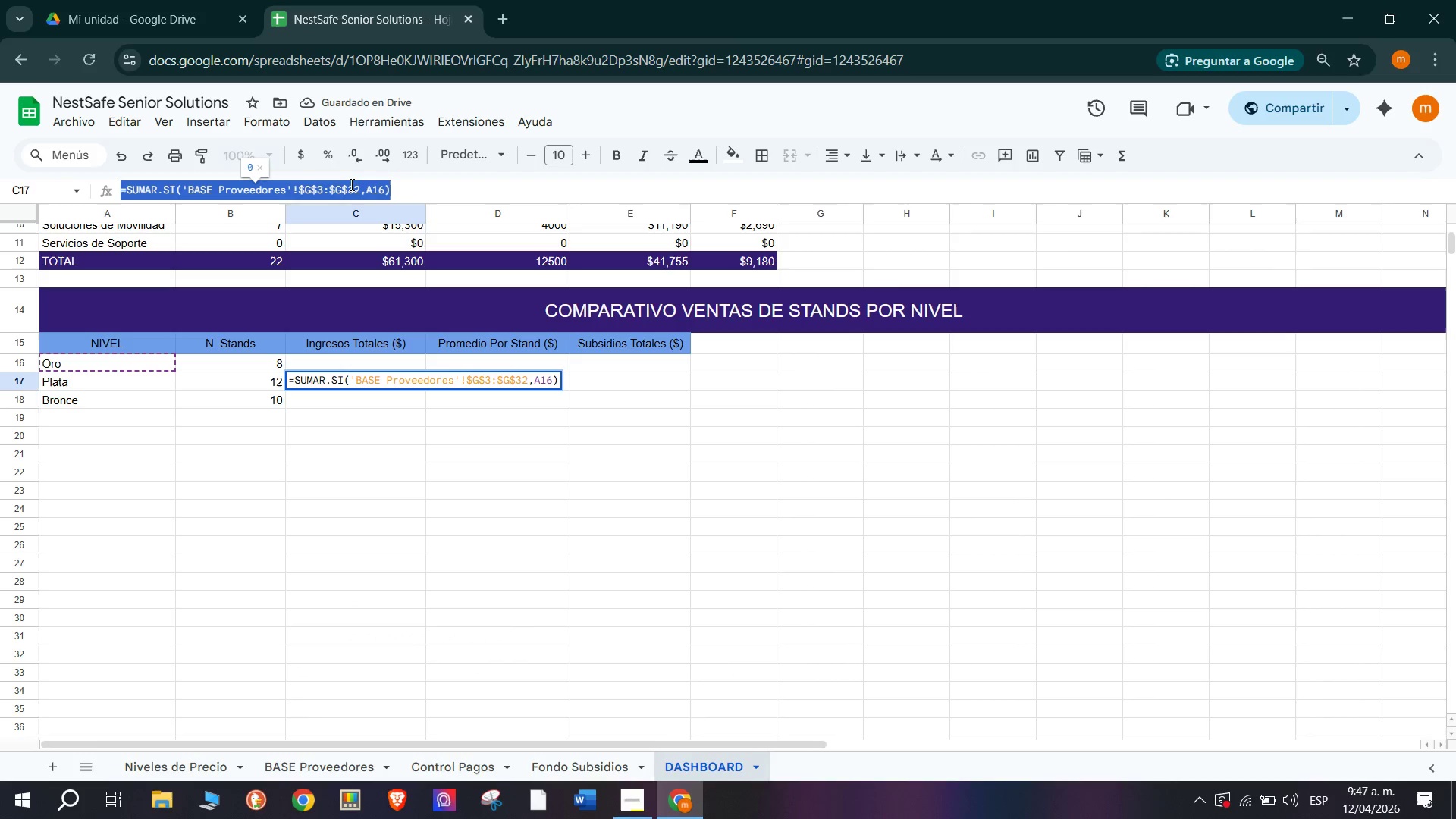 
key(Control+C)
 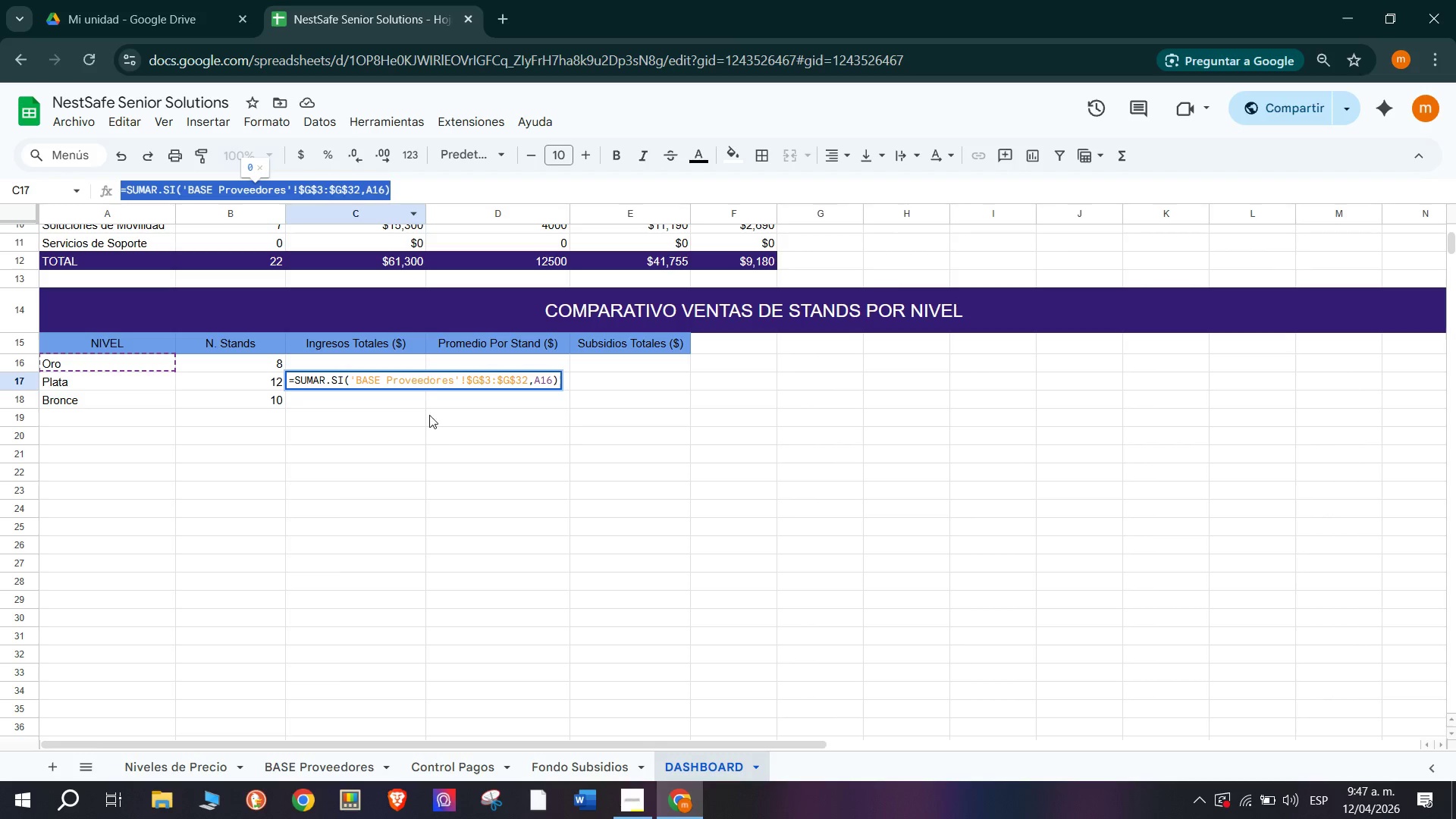 
left_click([448, 447])
 